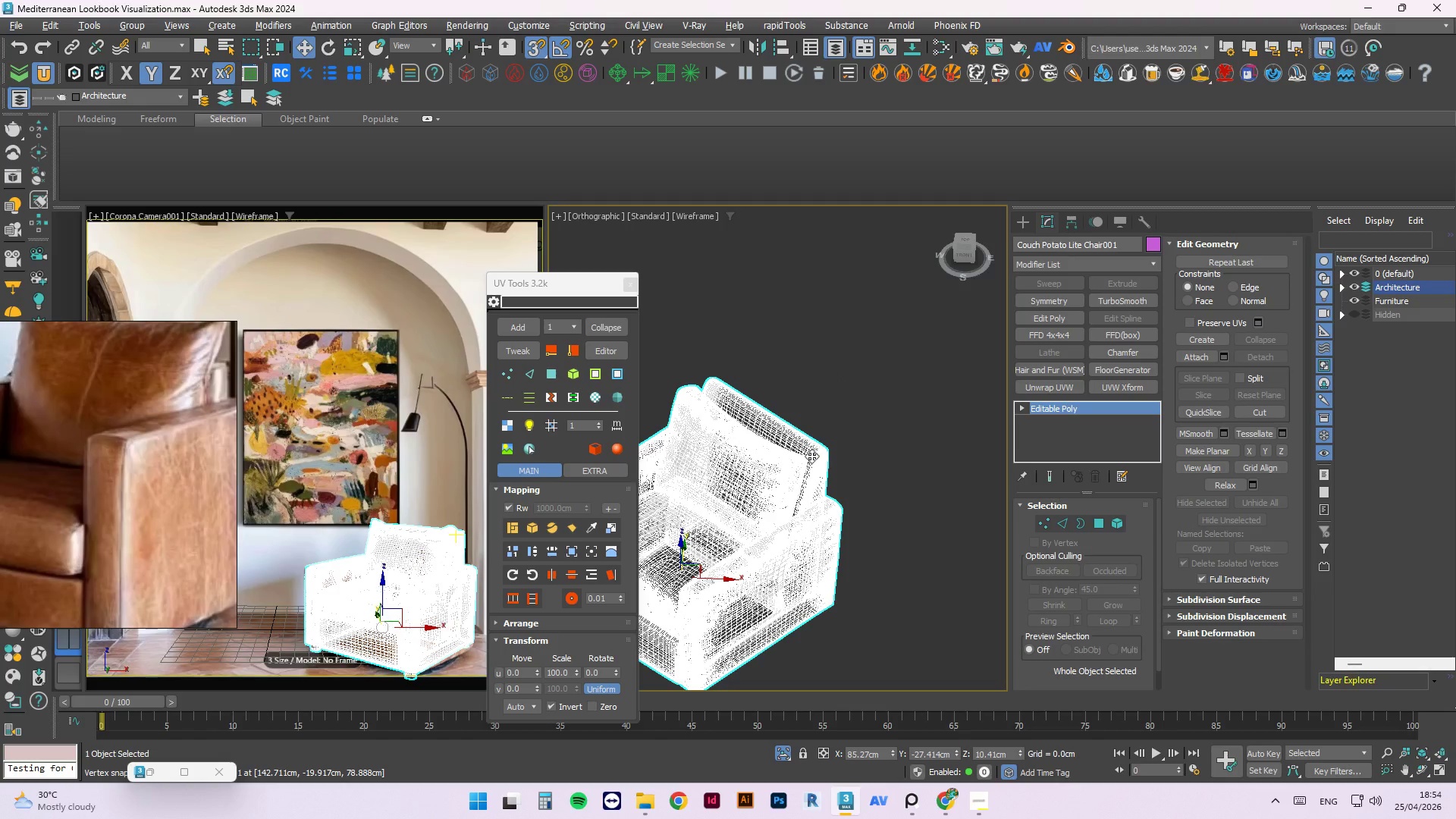 
key(F4)
 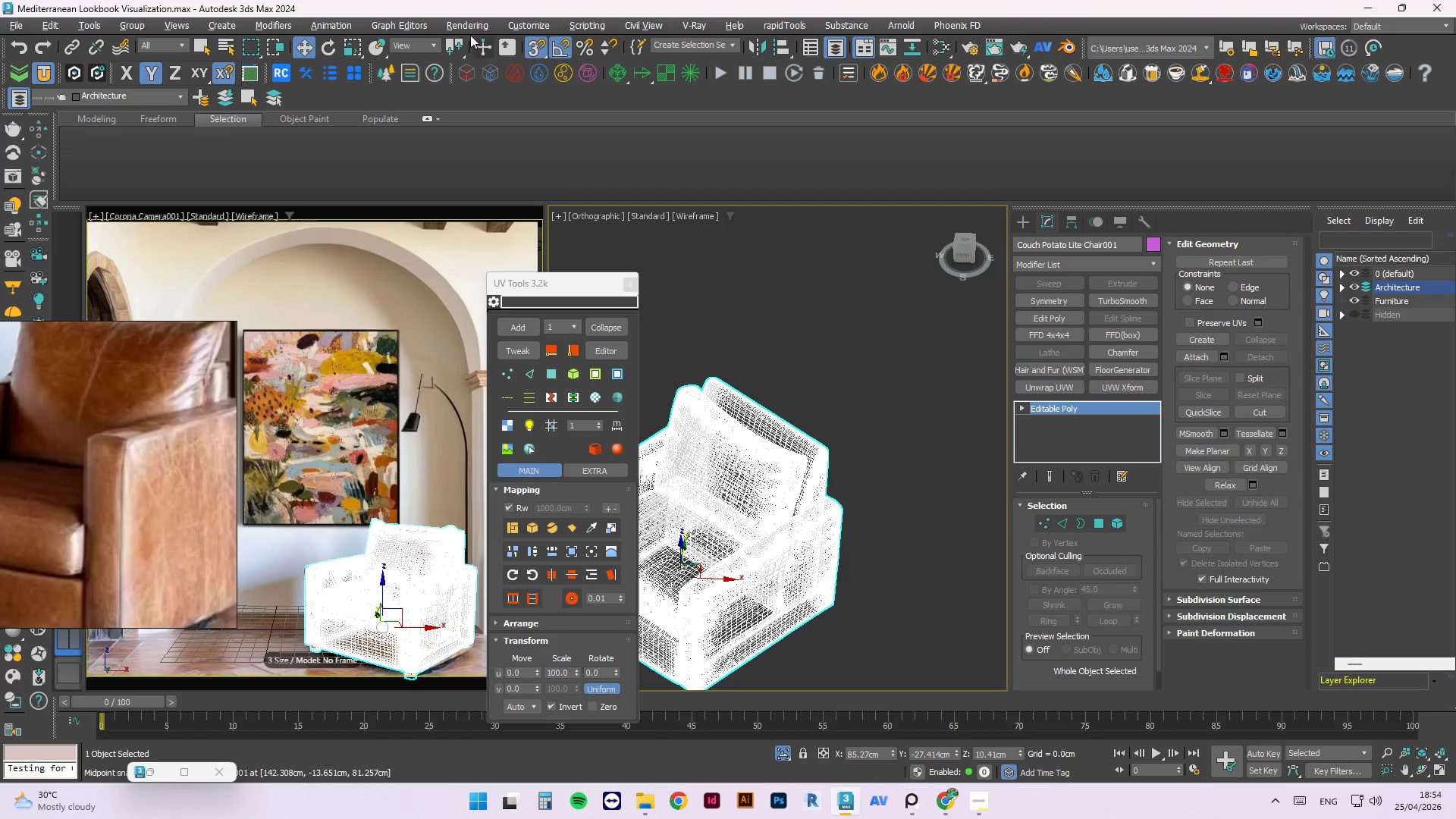 
left_click([531, 46])
 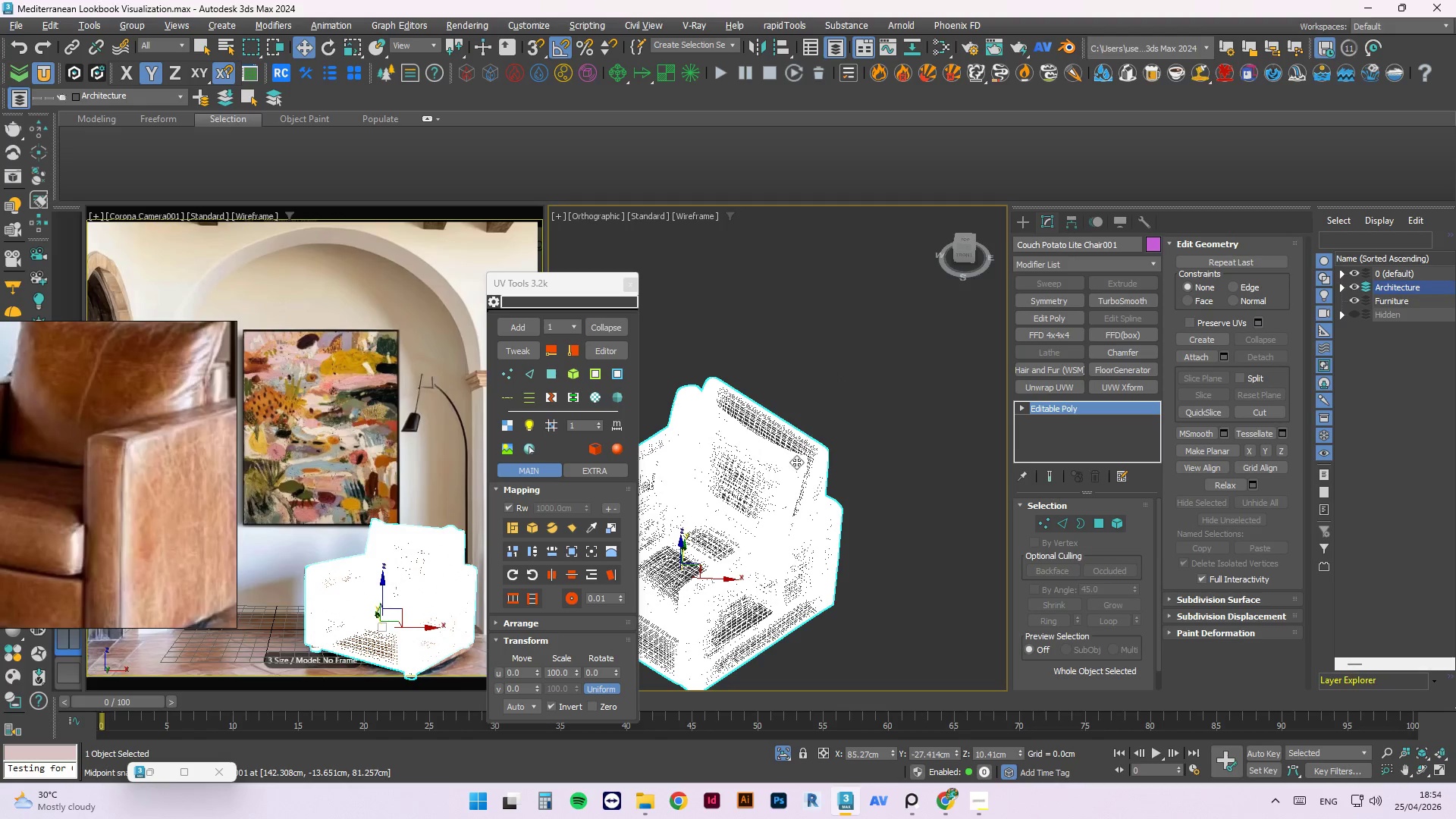 
key(F3)
 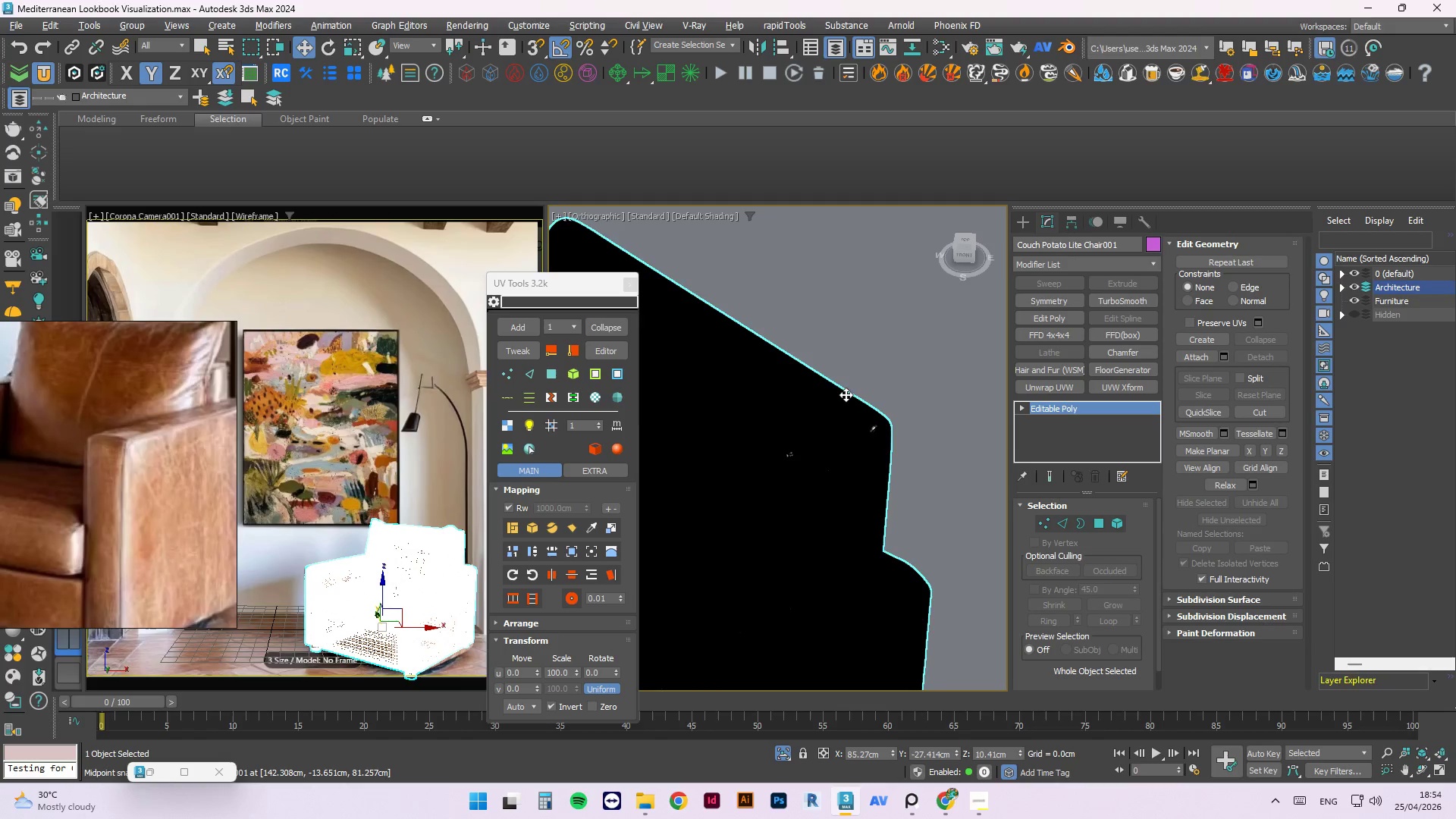 
scroll: coordinate [792, 466], scroll_direction: up, amount: 3.0
 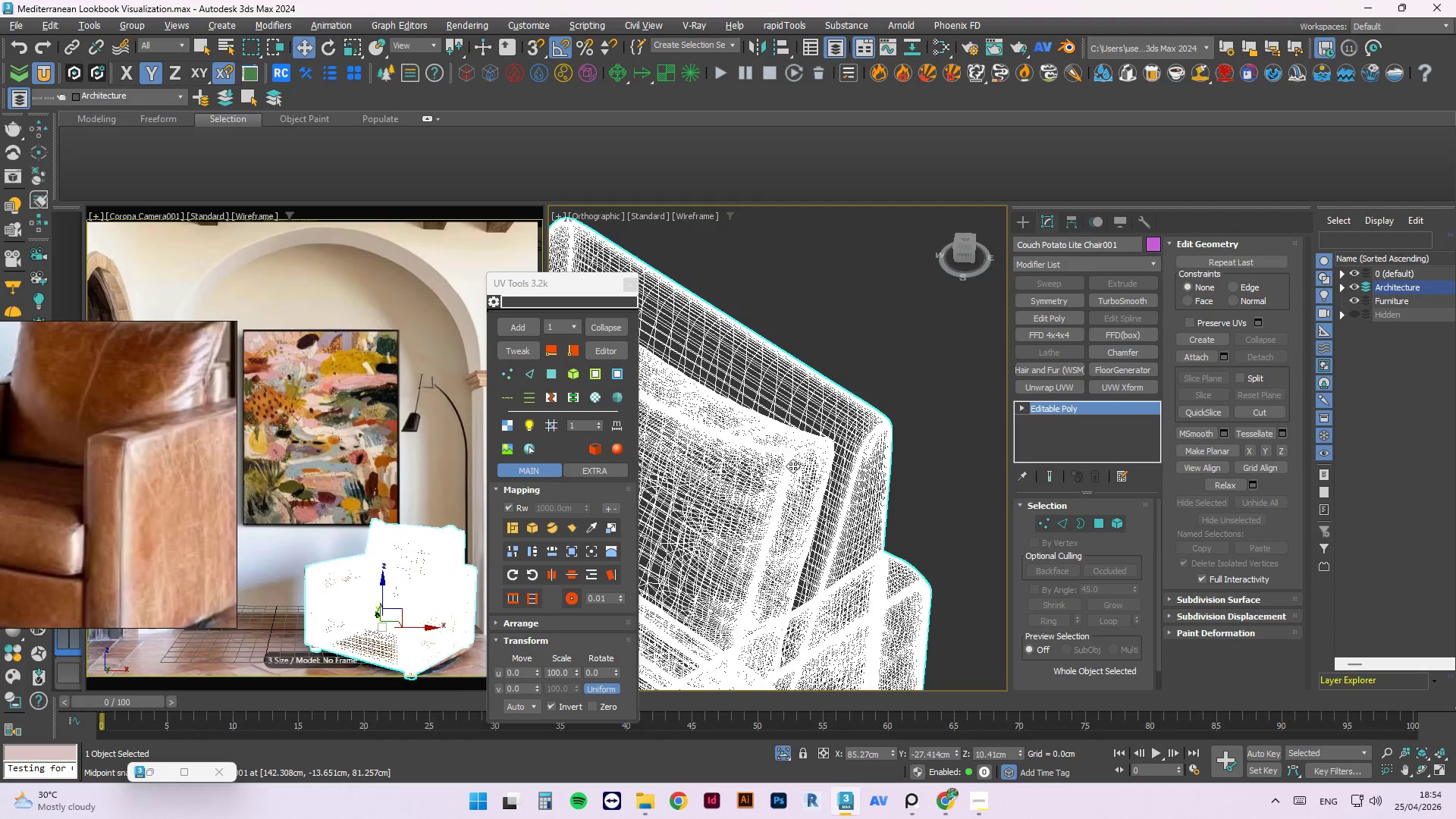 
scroll: coordinate [891, 371], scroll_direction: down, amount: 4.0
 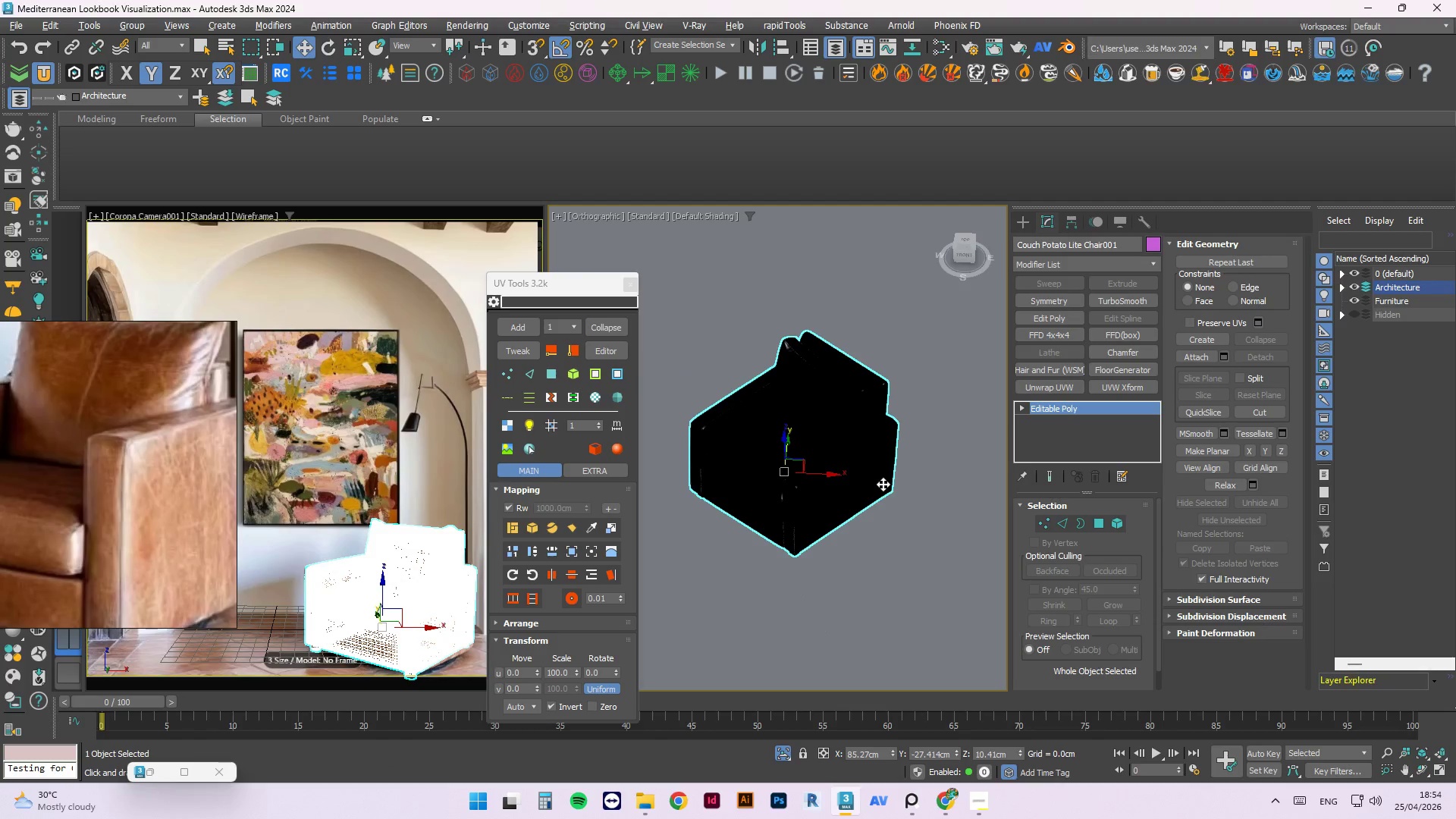 
key(M)
 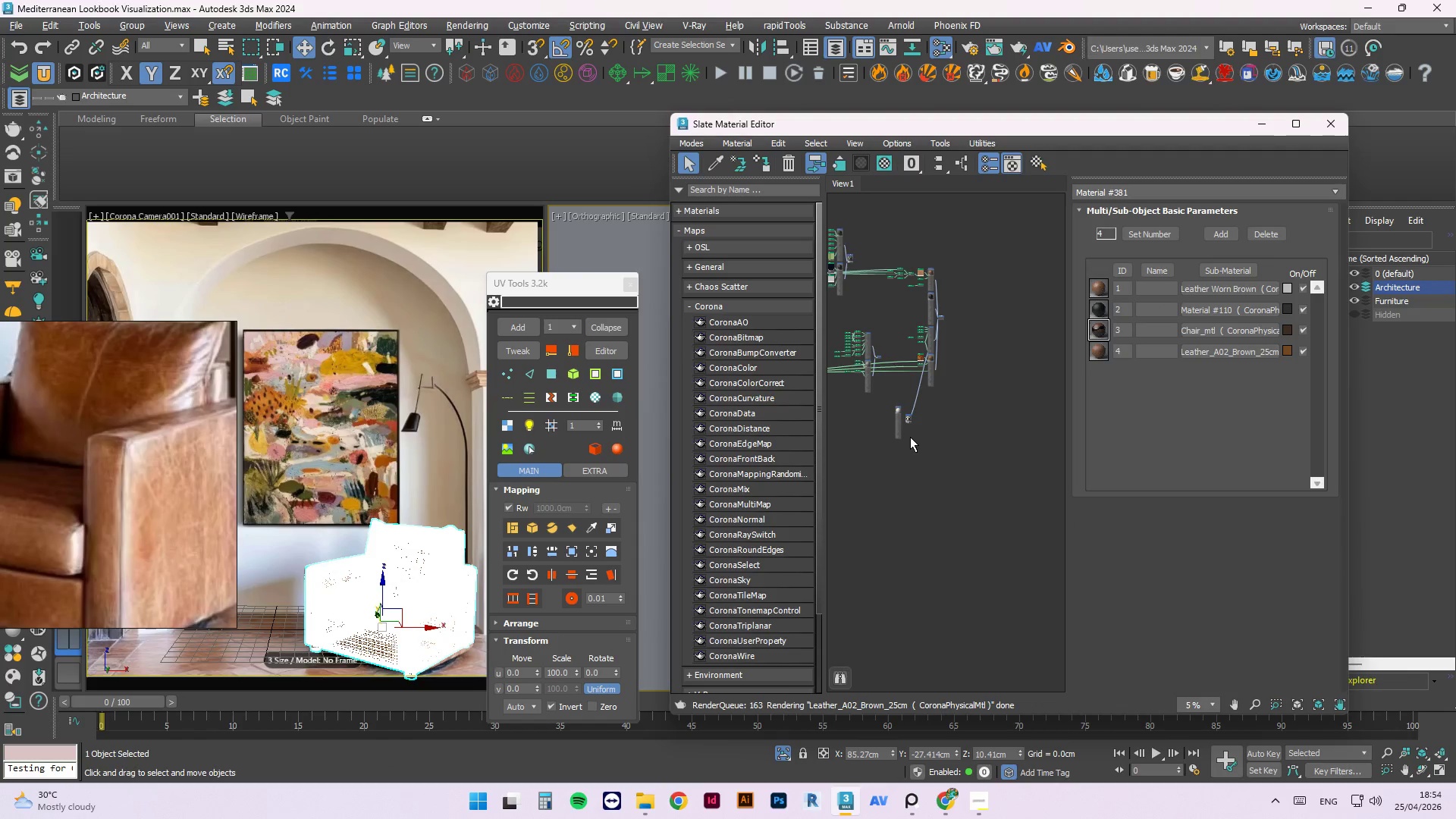 
wait(10.86)
 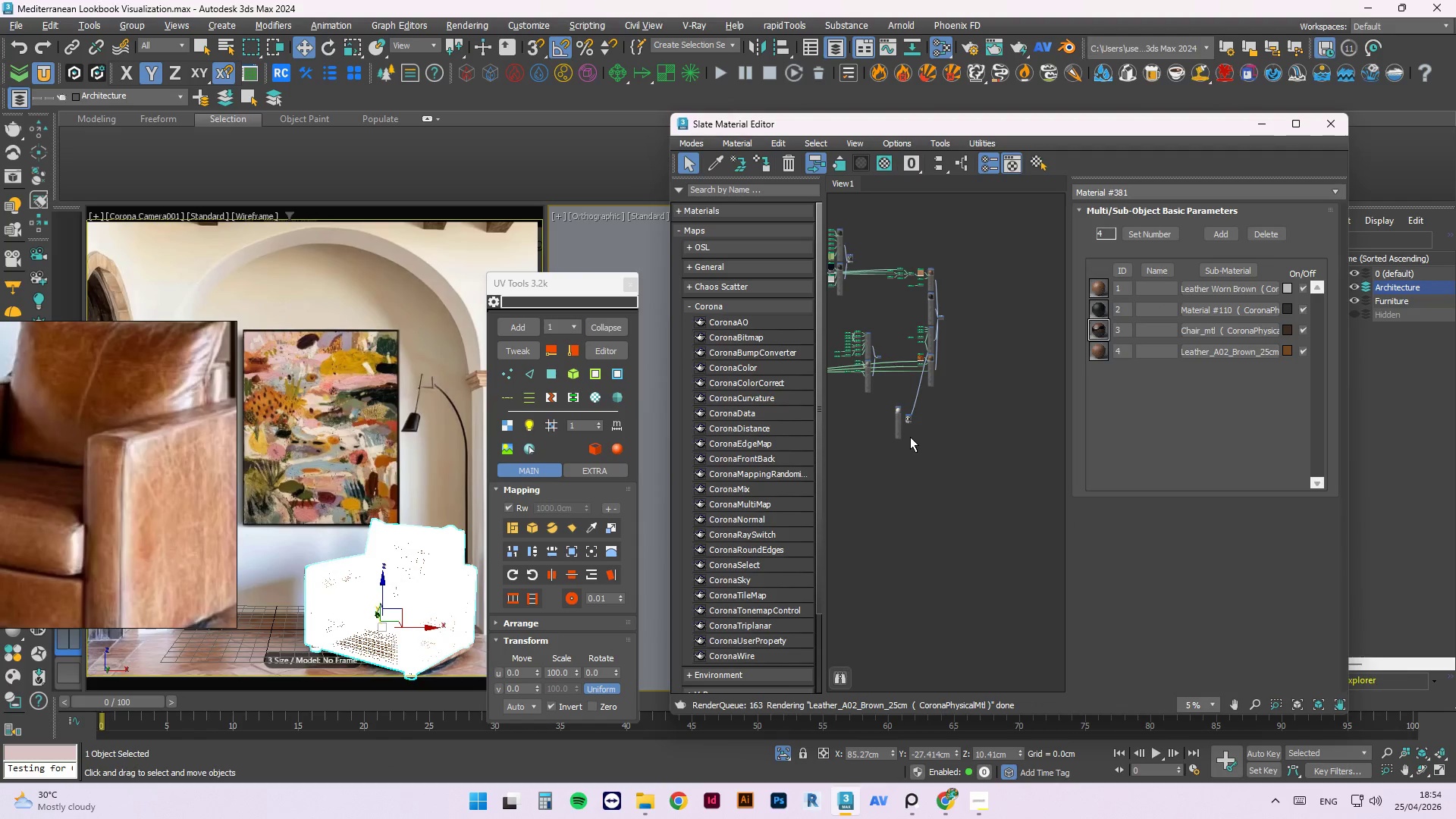 
left_click([926, 413])
 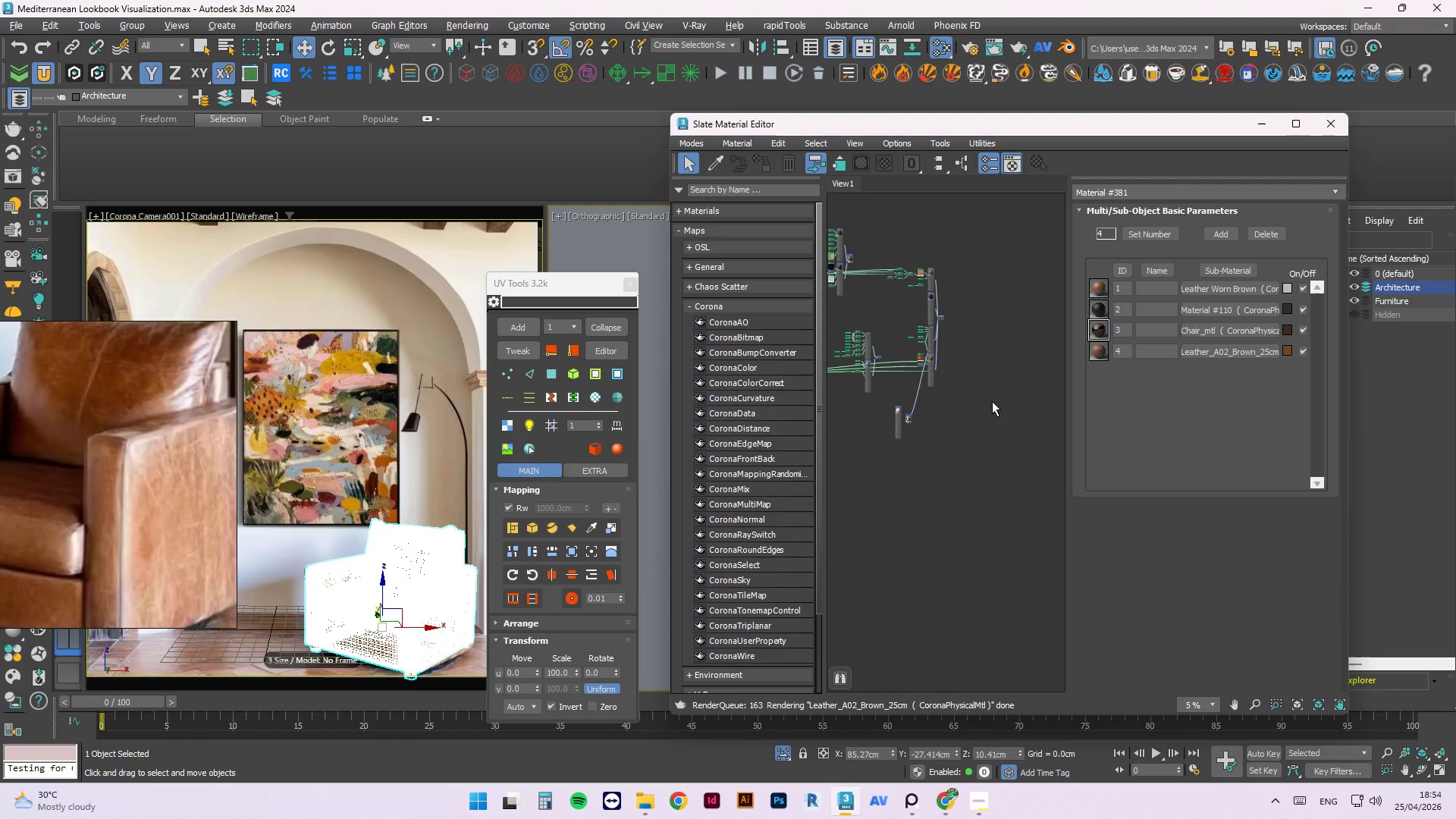 
scroll: coordinate [990, 375], scroll_direction: up, amount: 3.0
 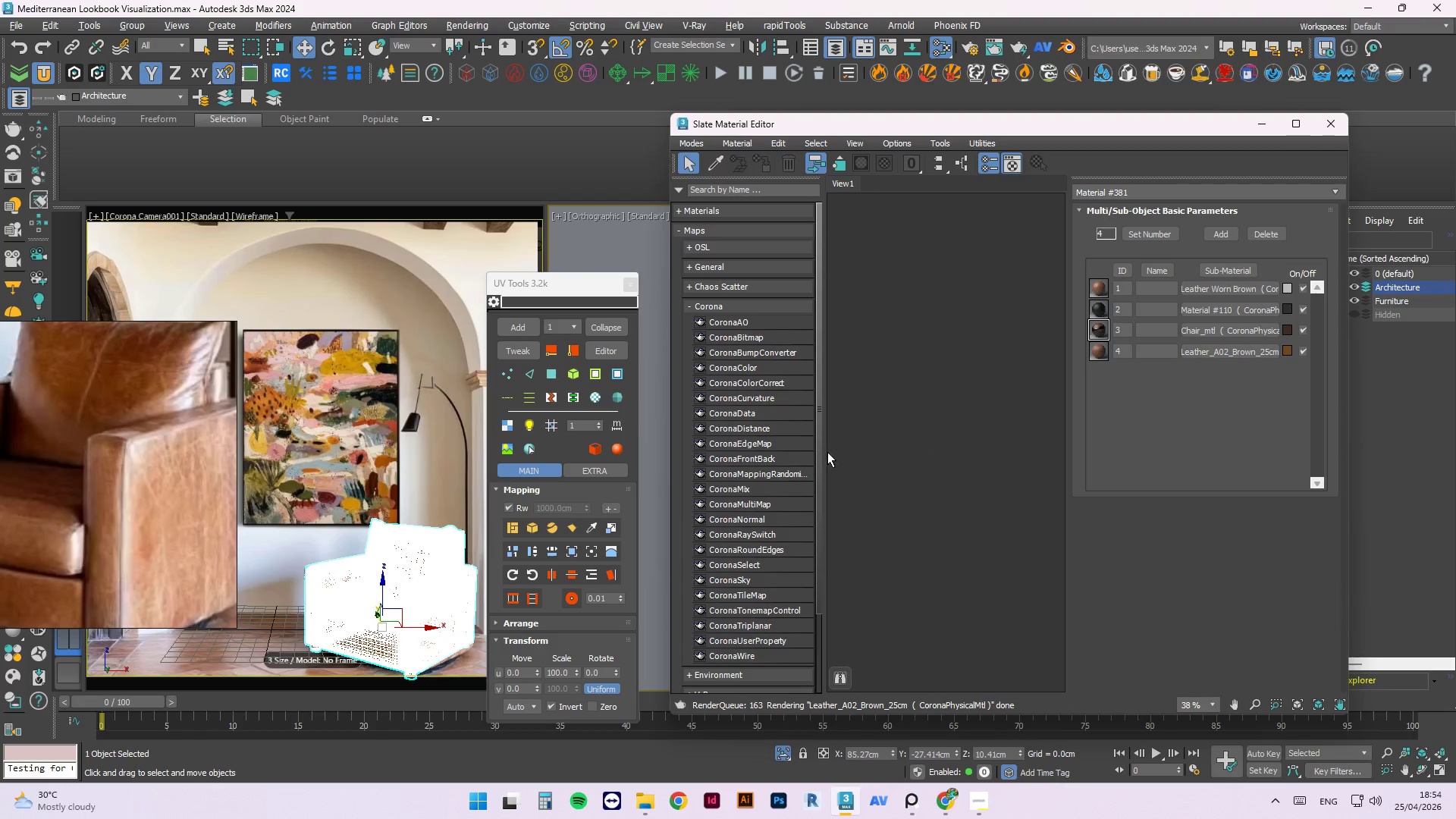 
scroll: coordinate [827, 452], scroll_direction: down, amount: 1.0
 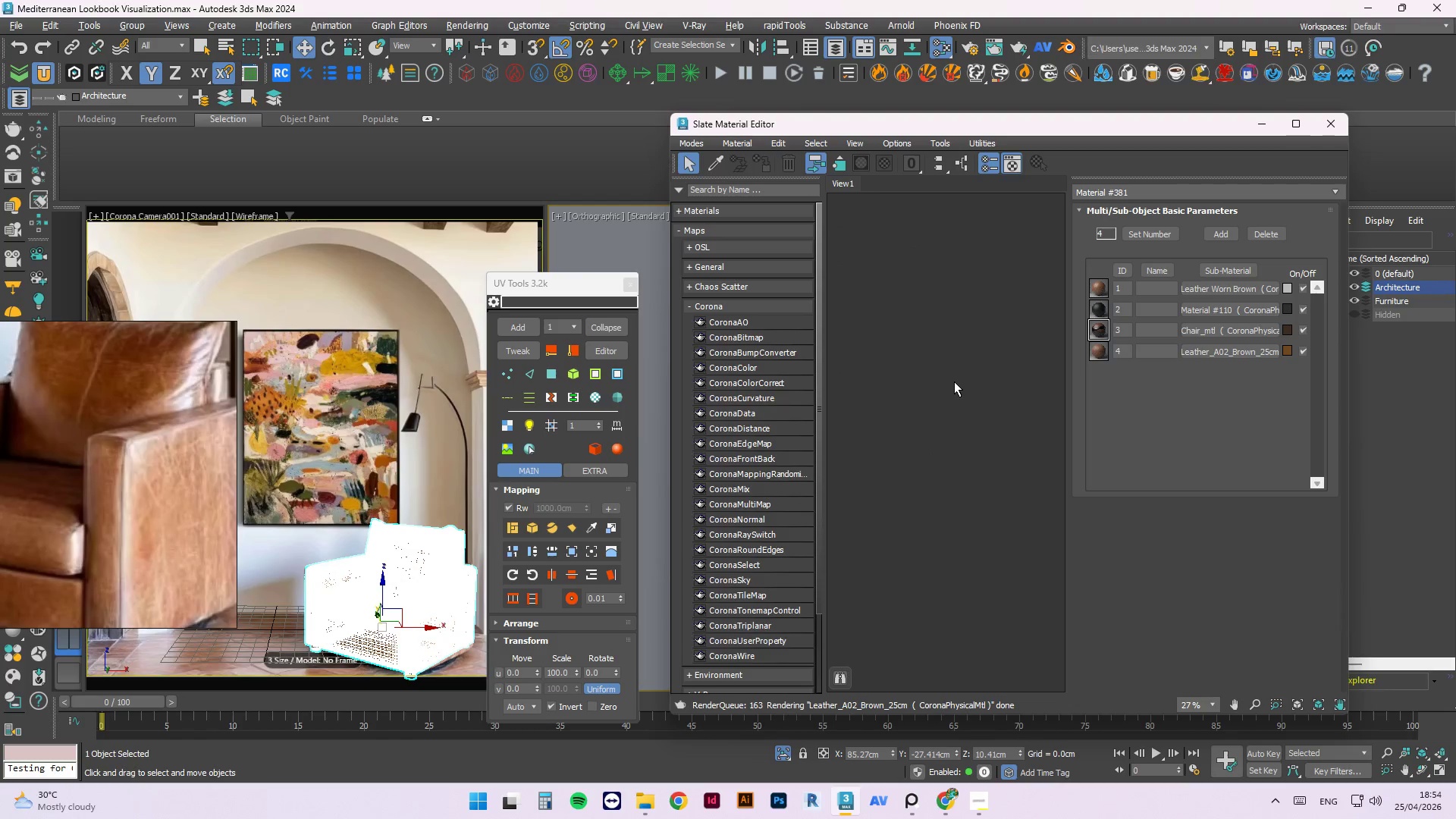 
right_click([951, 382])
 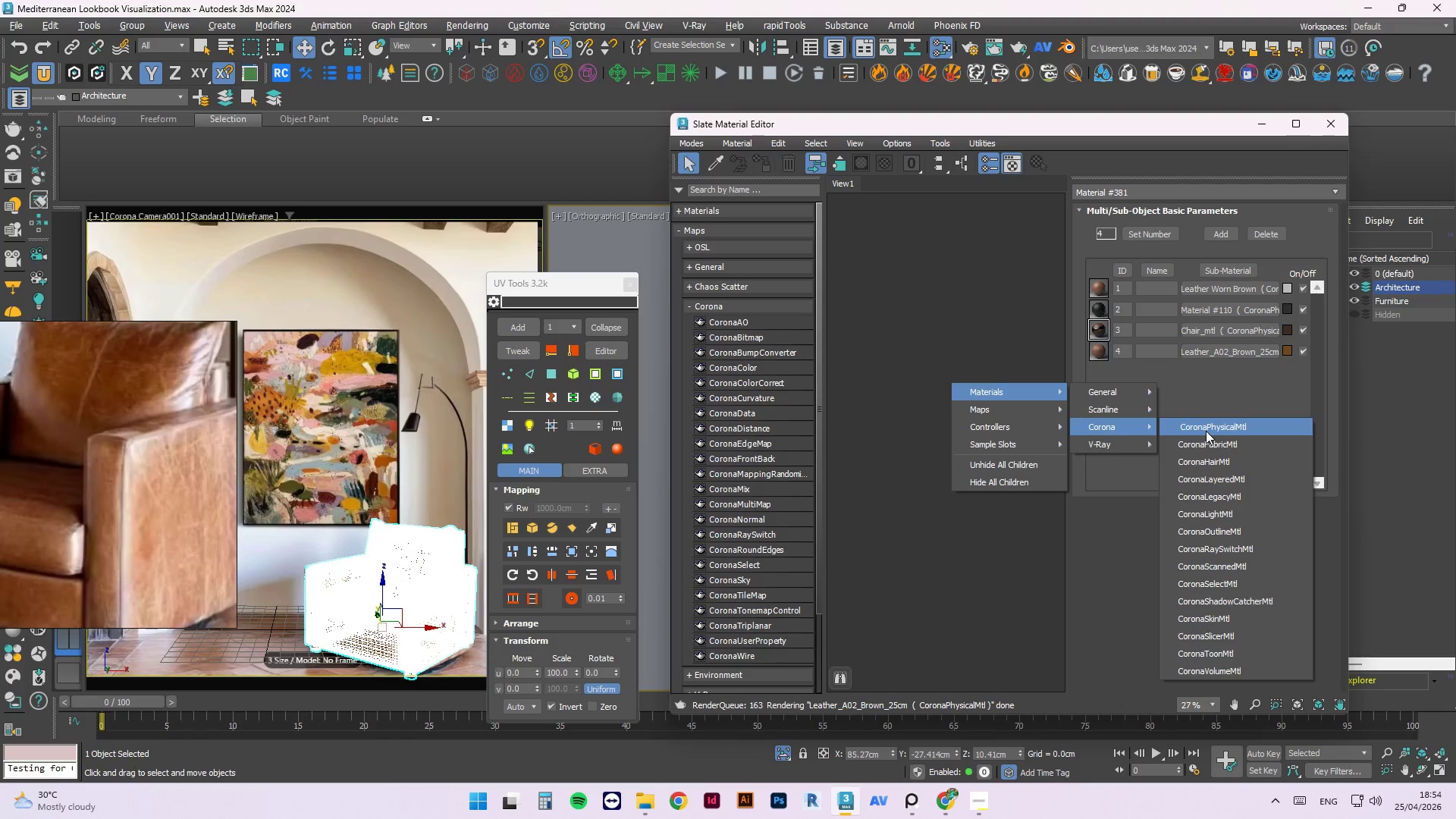 
left_click([1219, 500])
 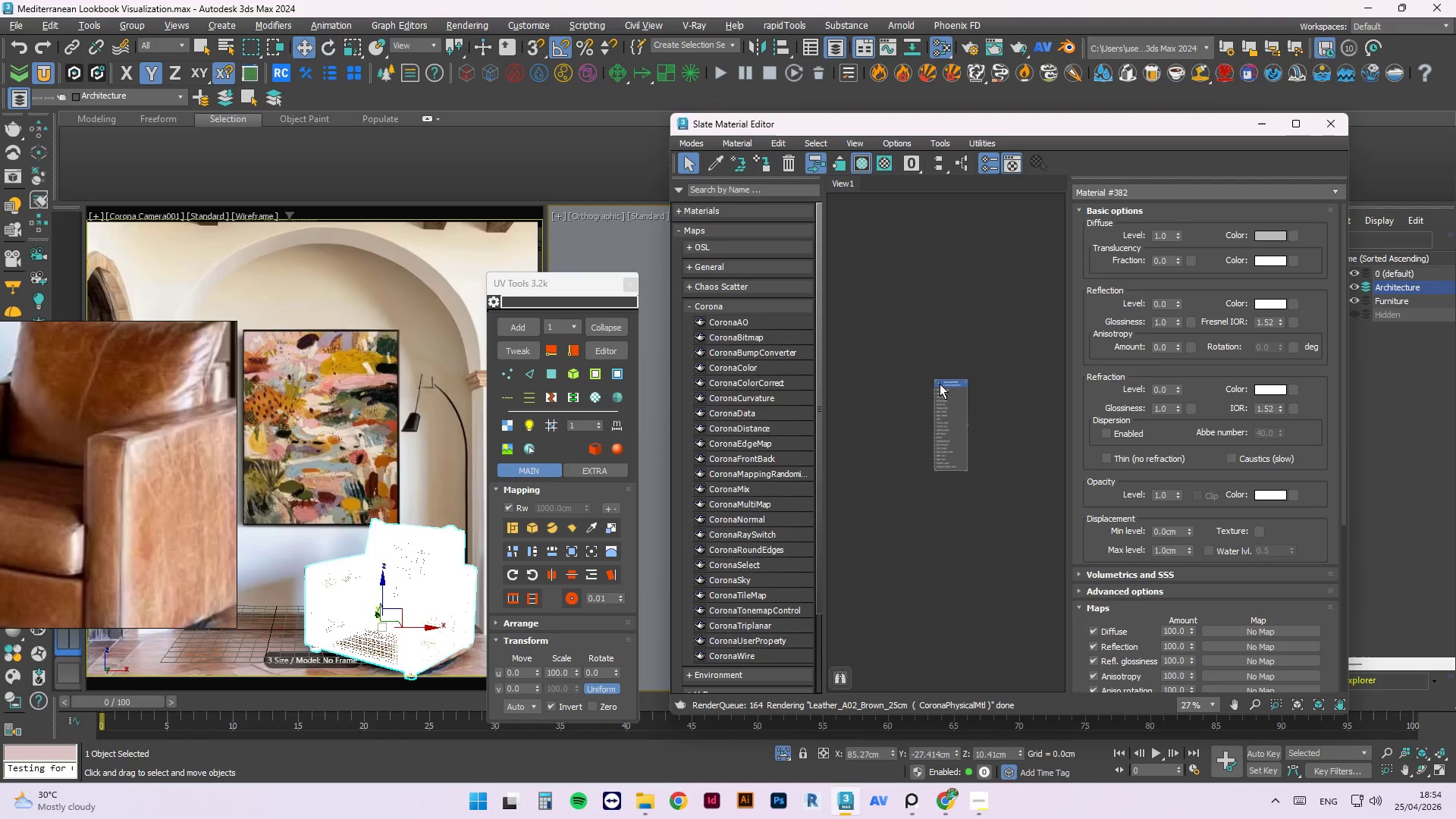 
double_click([938, 382])
 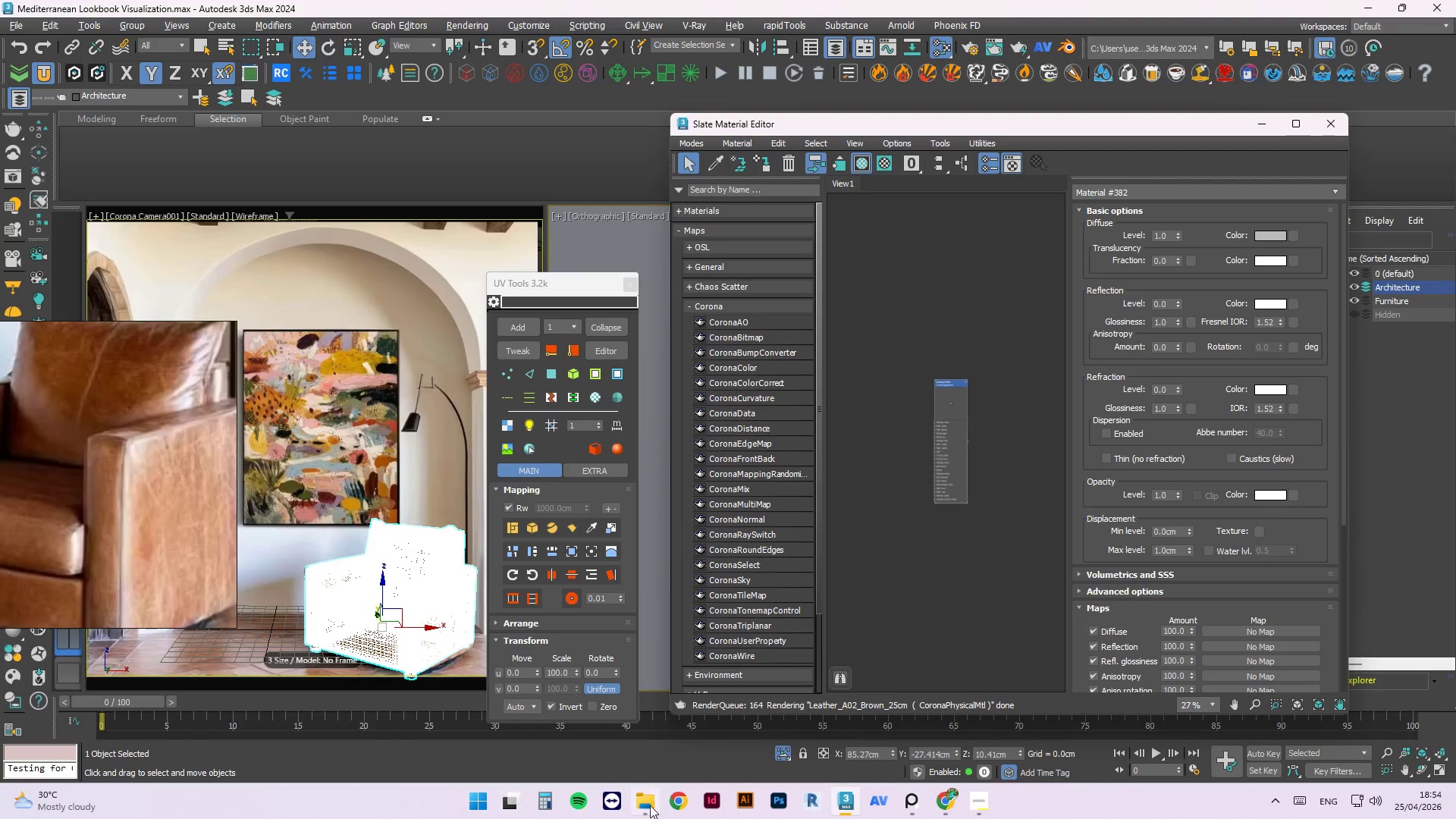 
left_click([650, 801])
 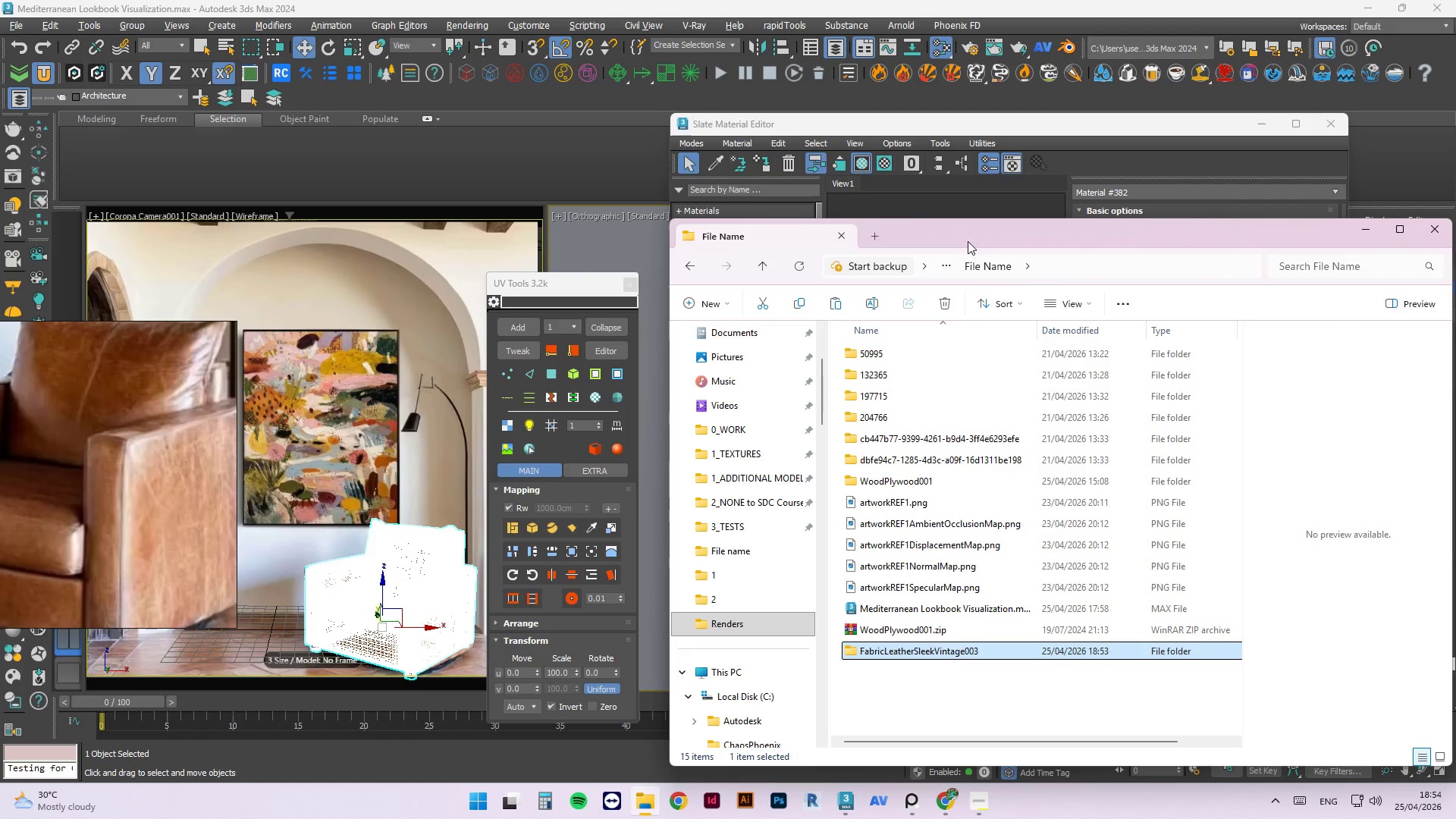 
left_click_drag(start_coordinate=[975, 241], to_coordinate=[344, 142])
 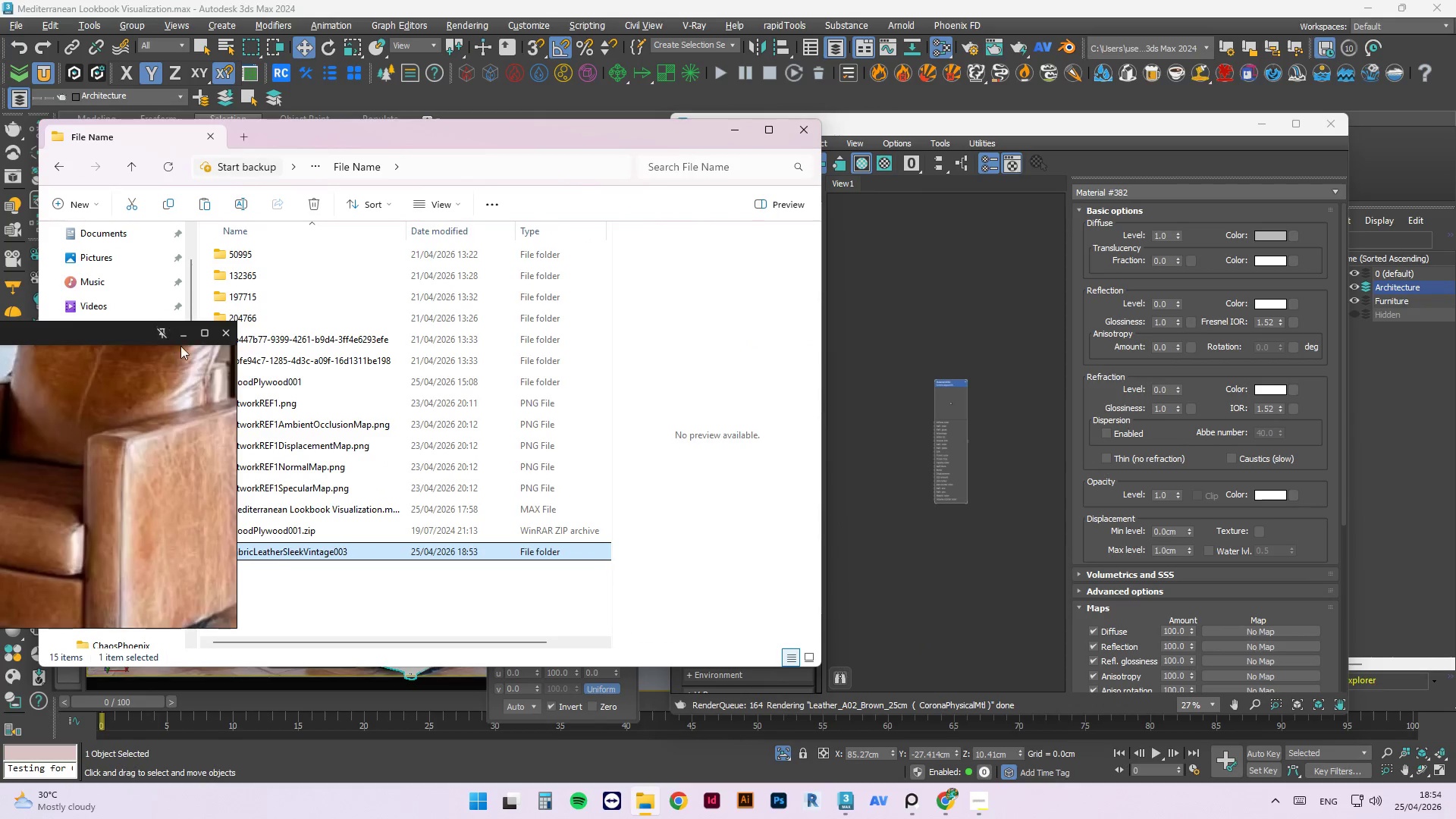 
left_click([190, 341])
 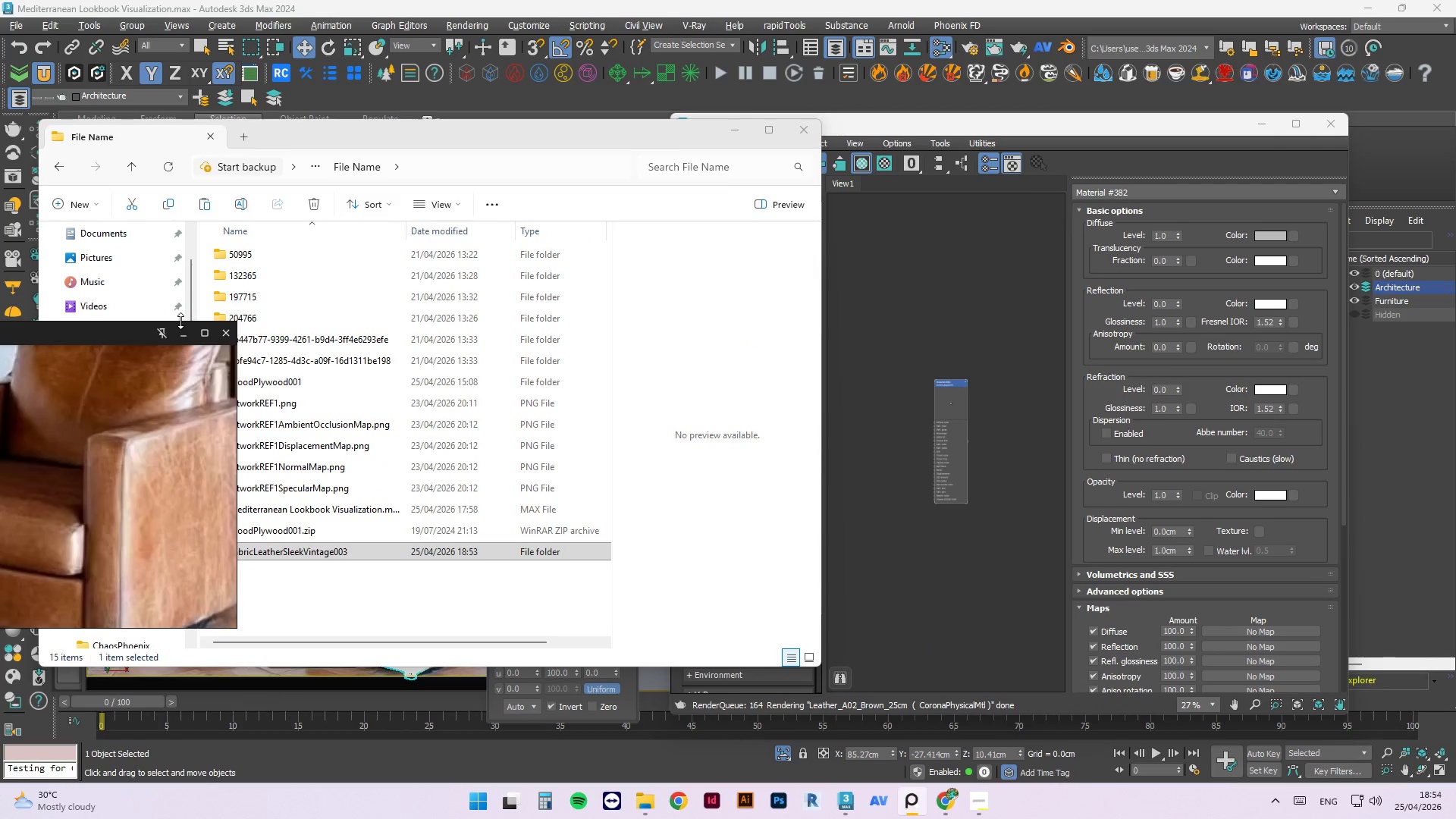 
left_click([180, 334])
 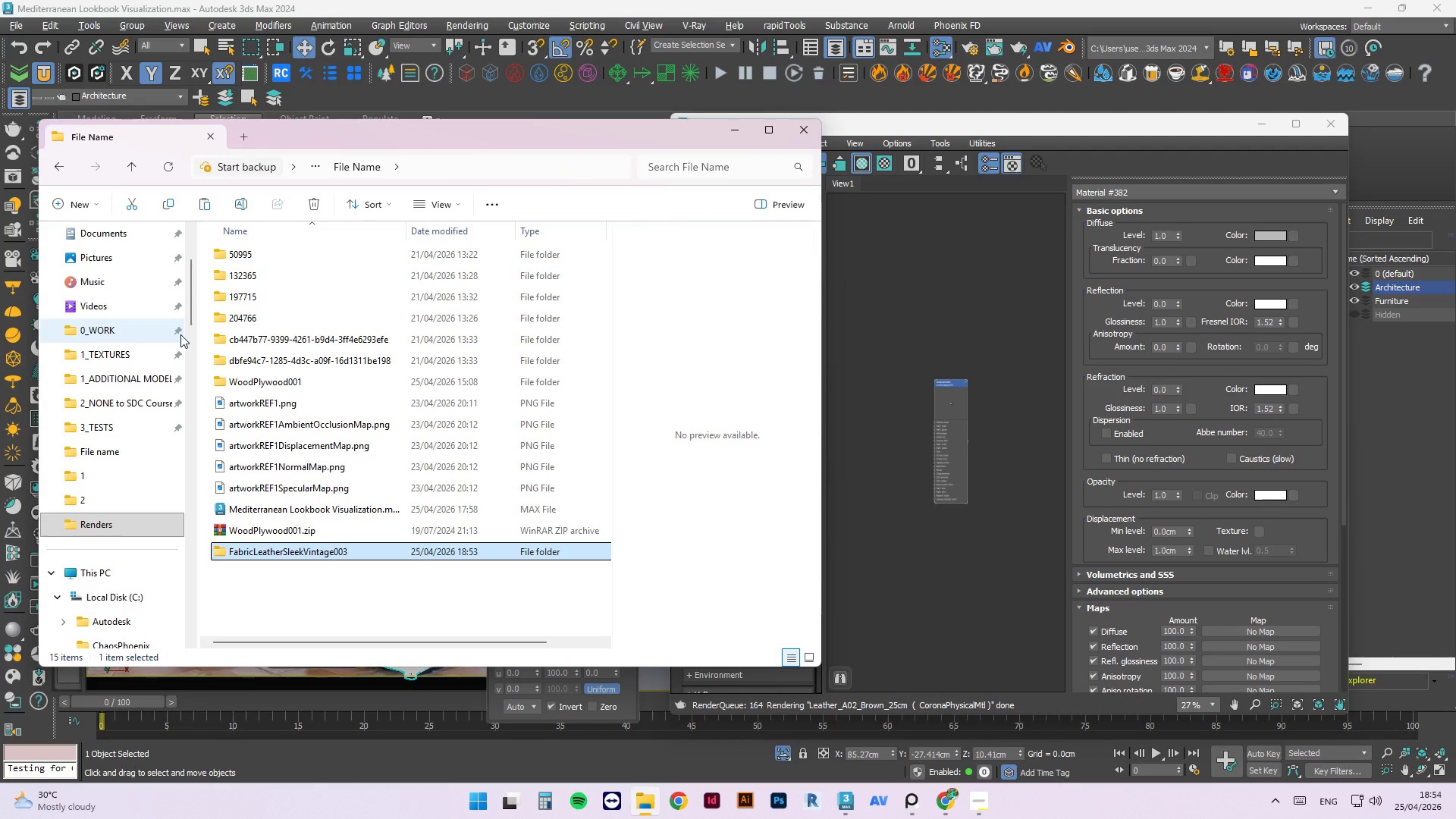 
wait(15.14)
 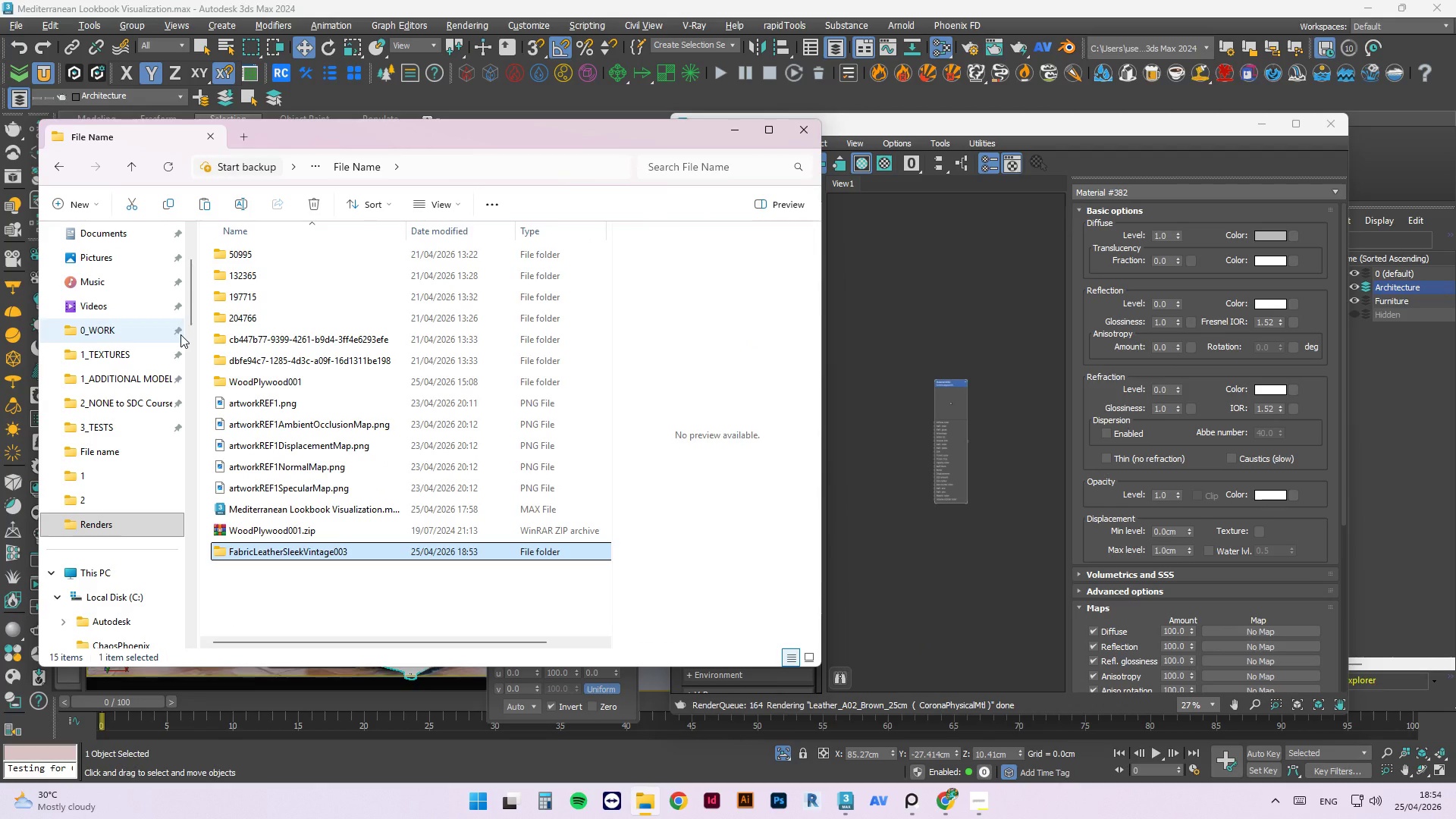 
double_click([284, 553])
 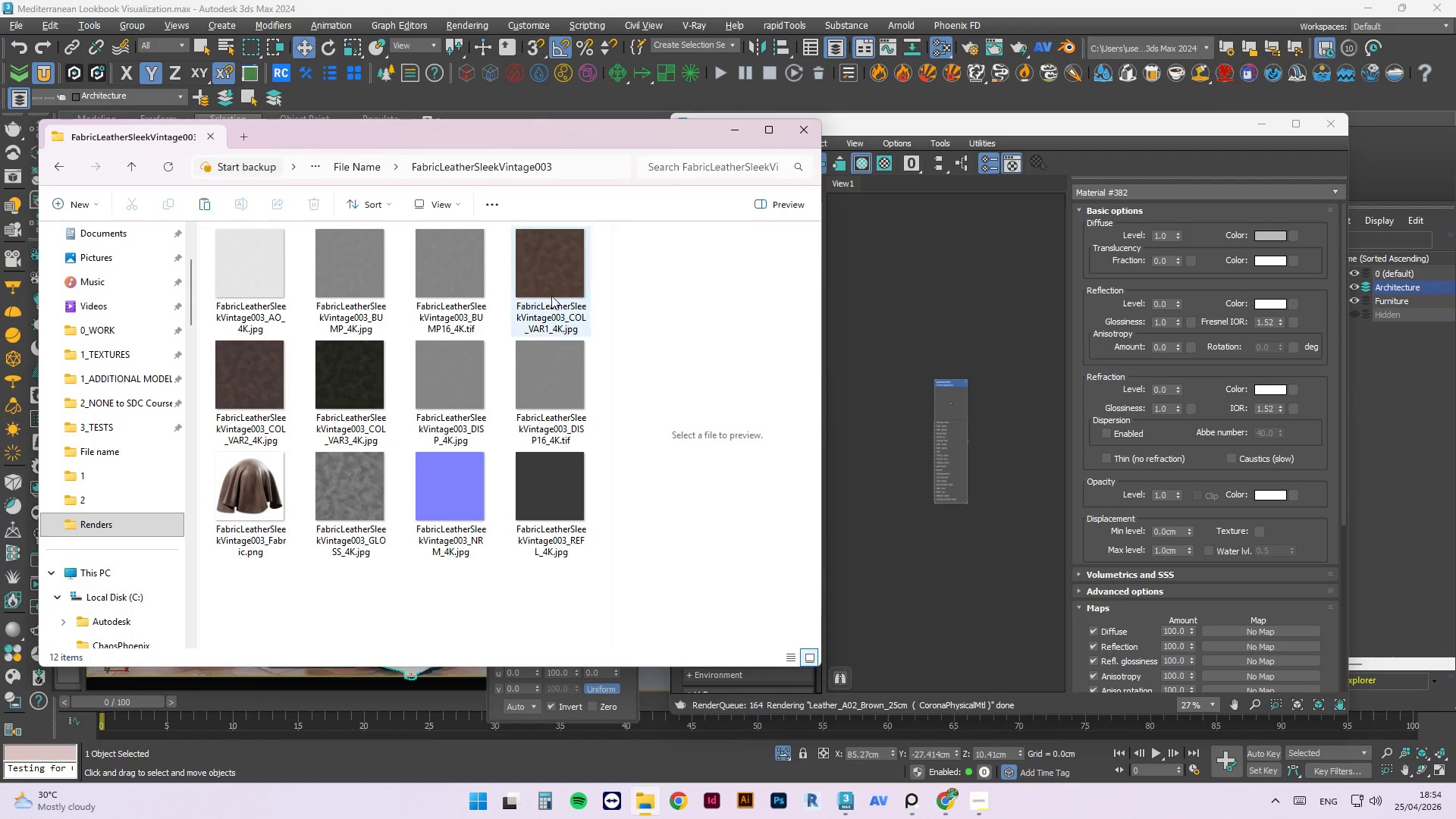 
left_click_drag(start_coordinate=[554, 284], to_coordinate=[876, 399])
 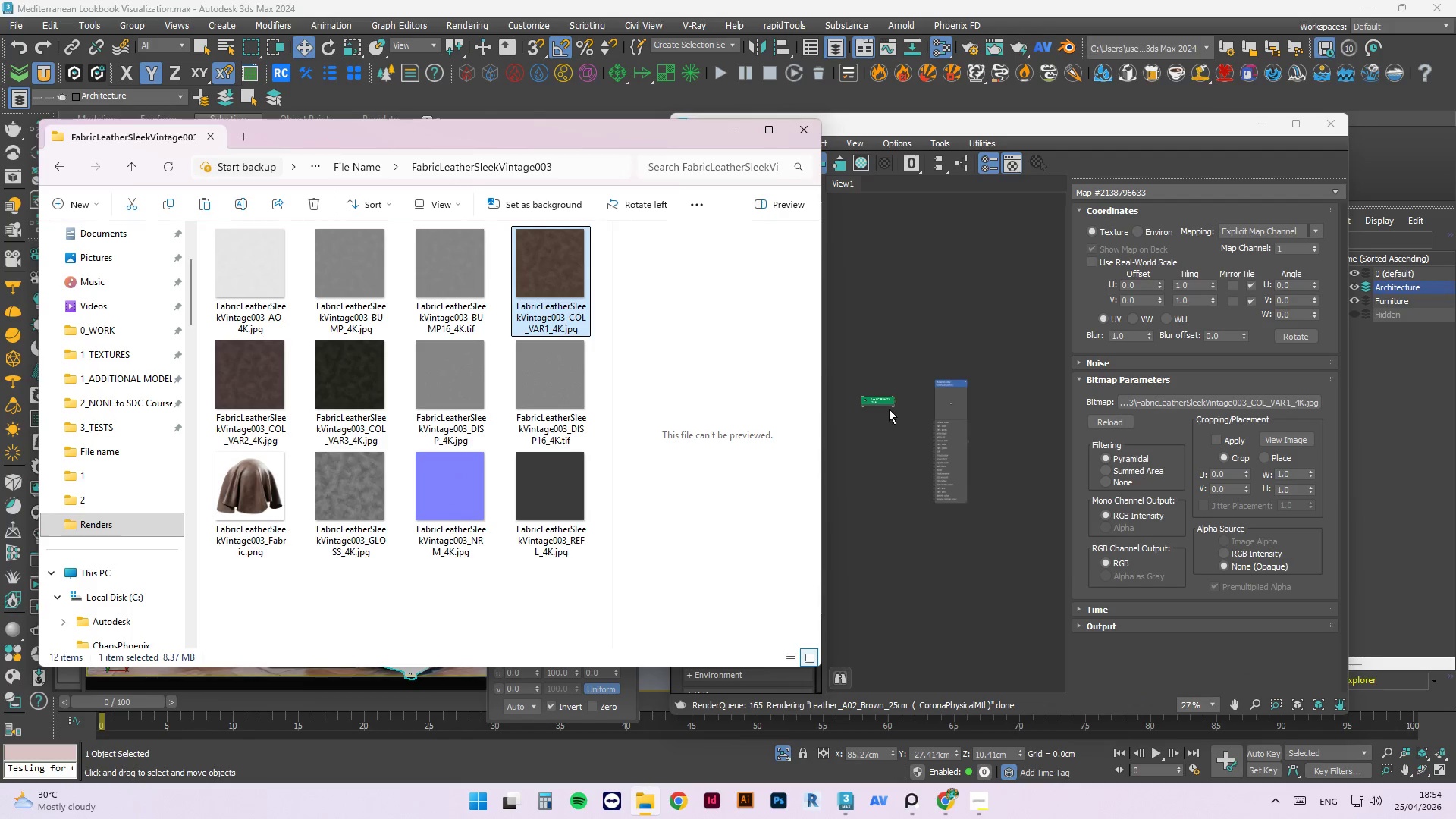 
left_click_drag(start_coordinate=[884, 398], to_coordinate=[908, 429])
 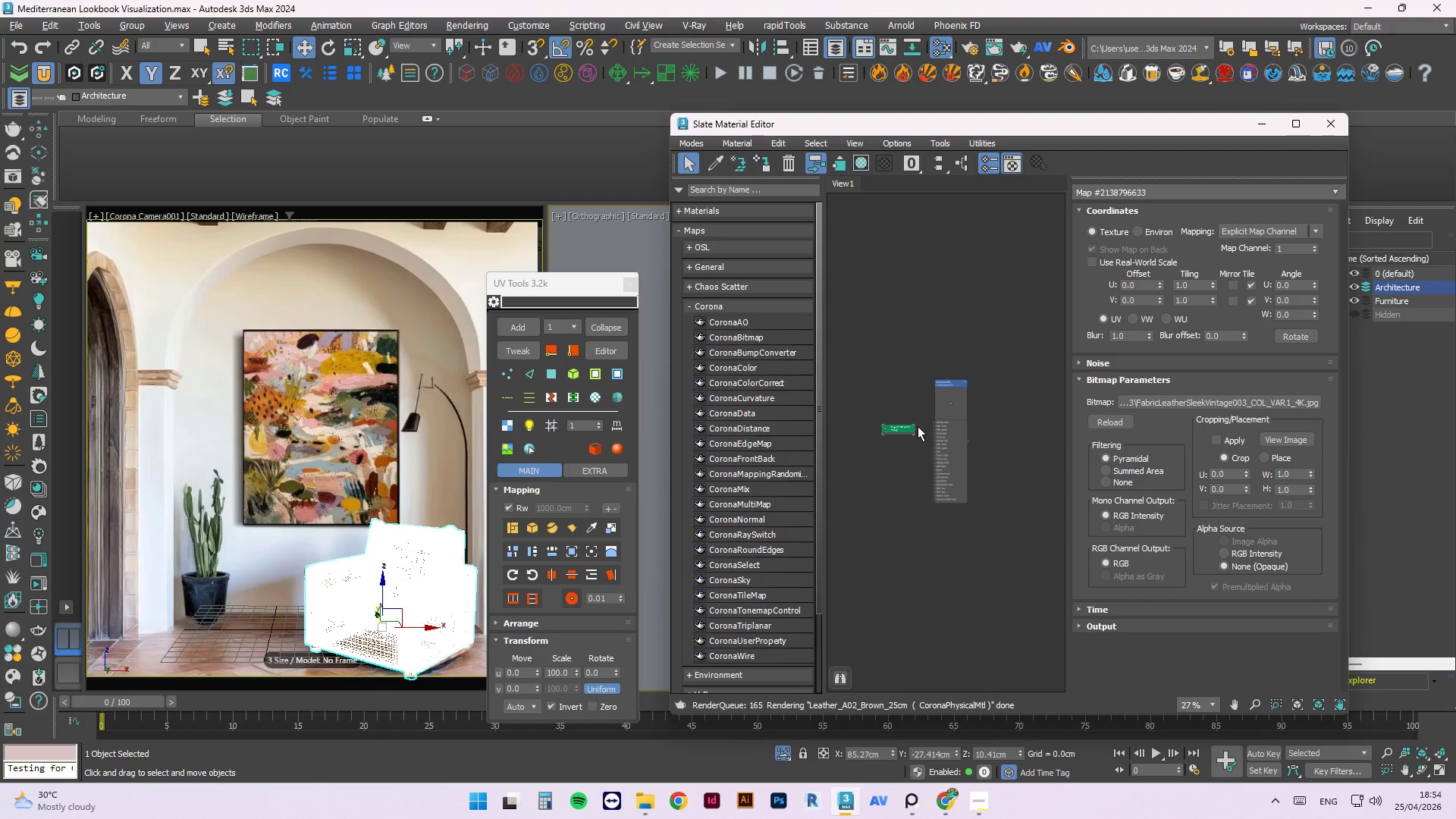 
scroll: coordinate [918, 426], scroll_direction: up, amount: 3.0
 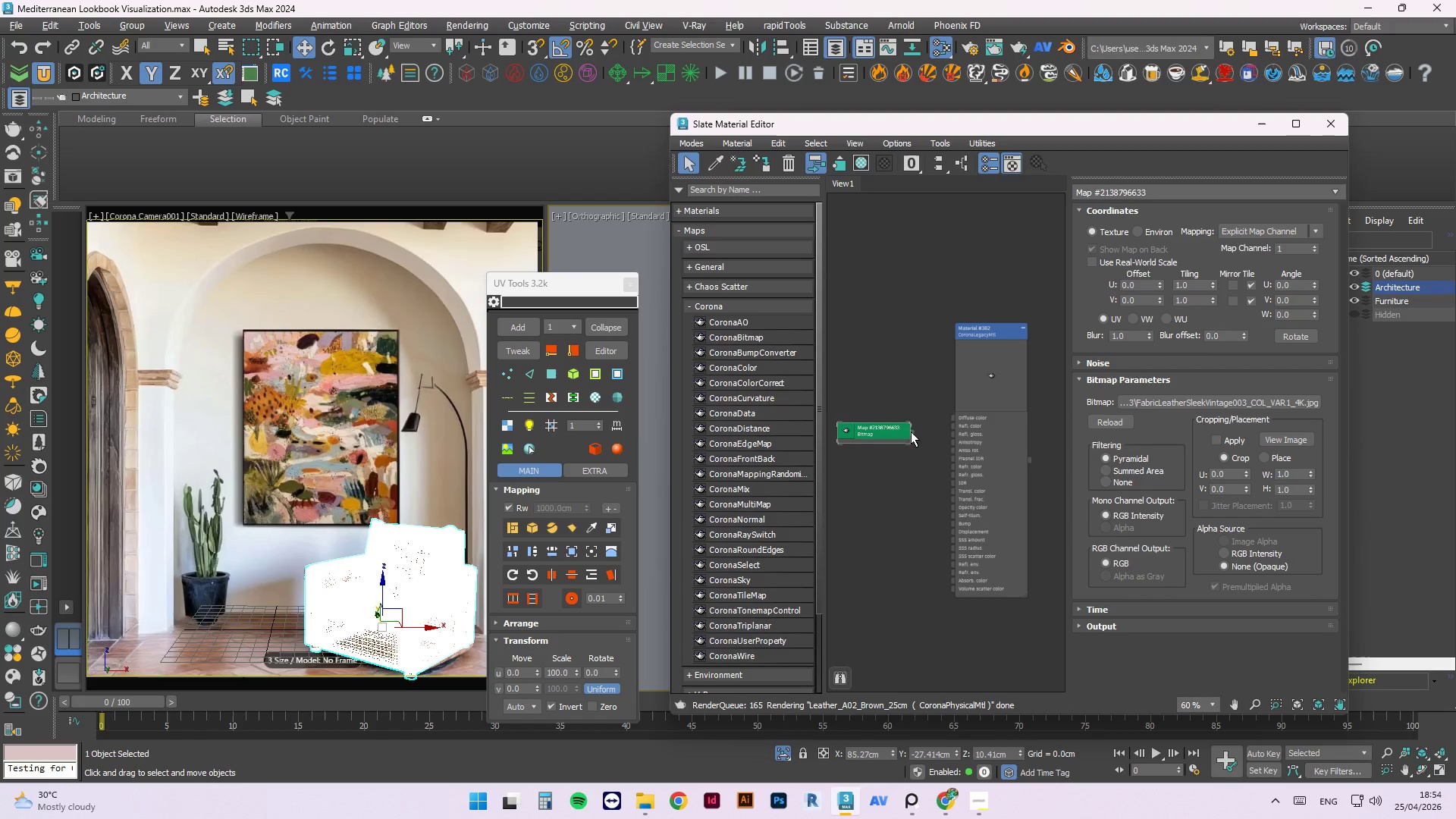 
left_click_drag(start_coordinate=[911, 432], to_coordinate=[959, 415])
 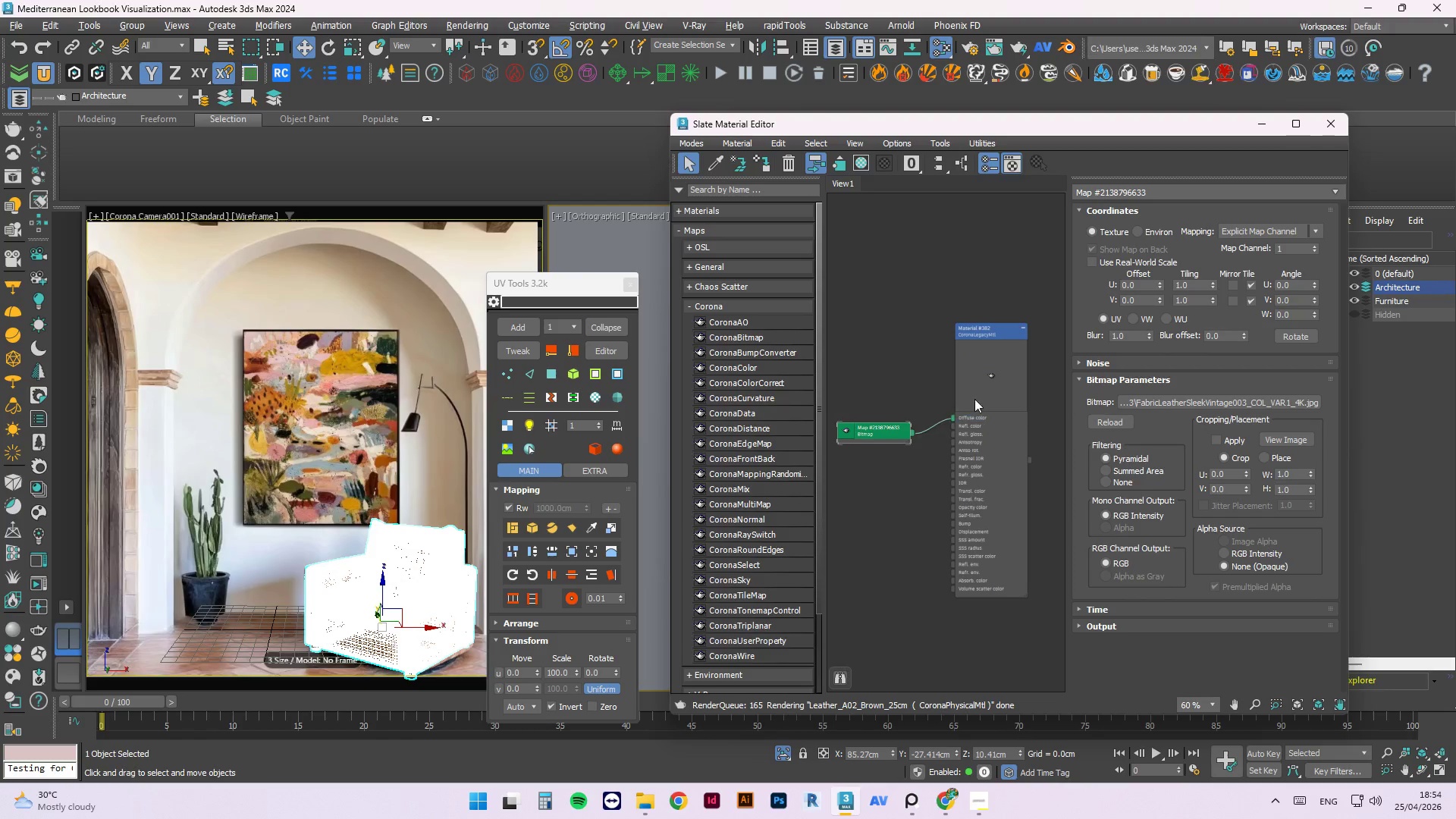 
right_click([979, 388])
 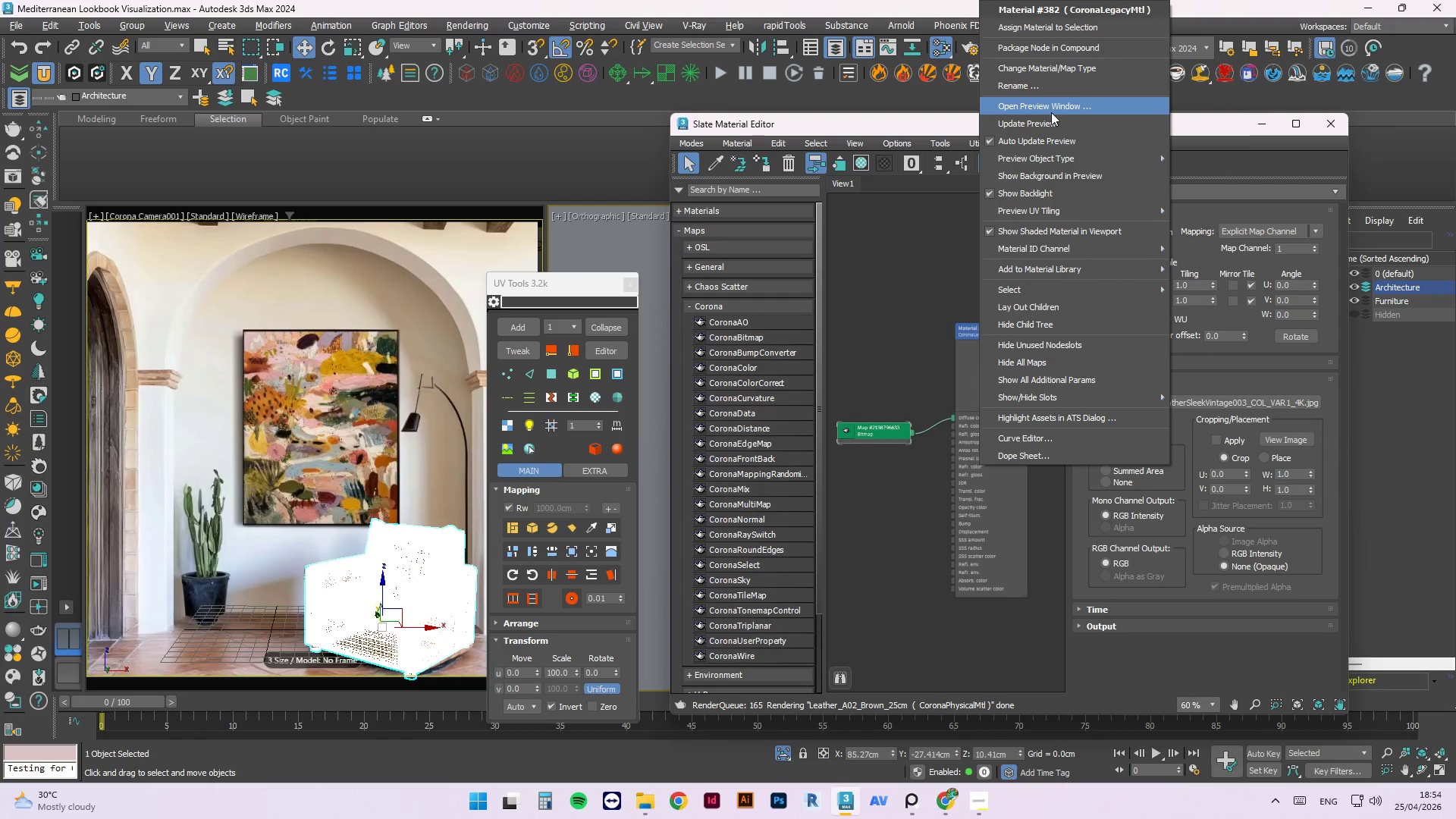 
left_click([1046, 123])
 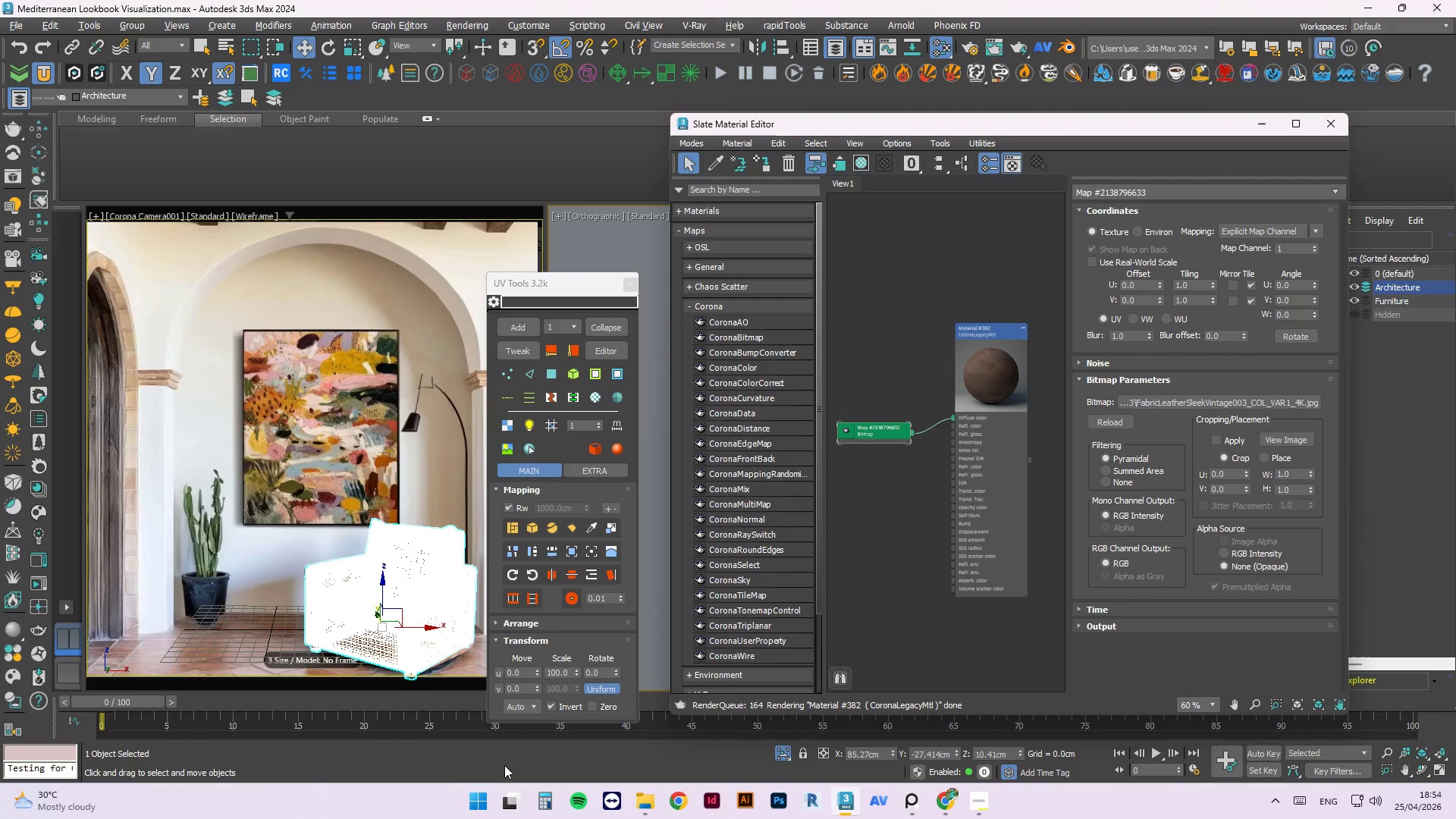 
left_click([640, 796])
 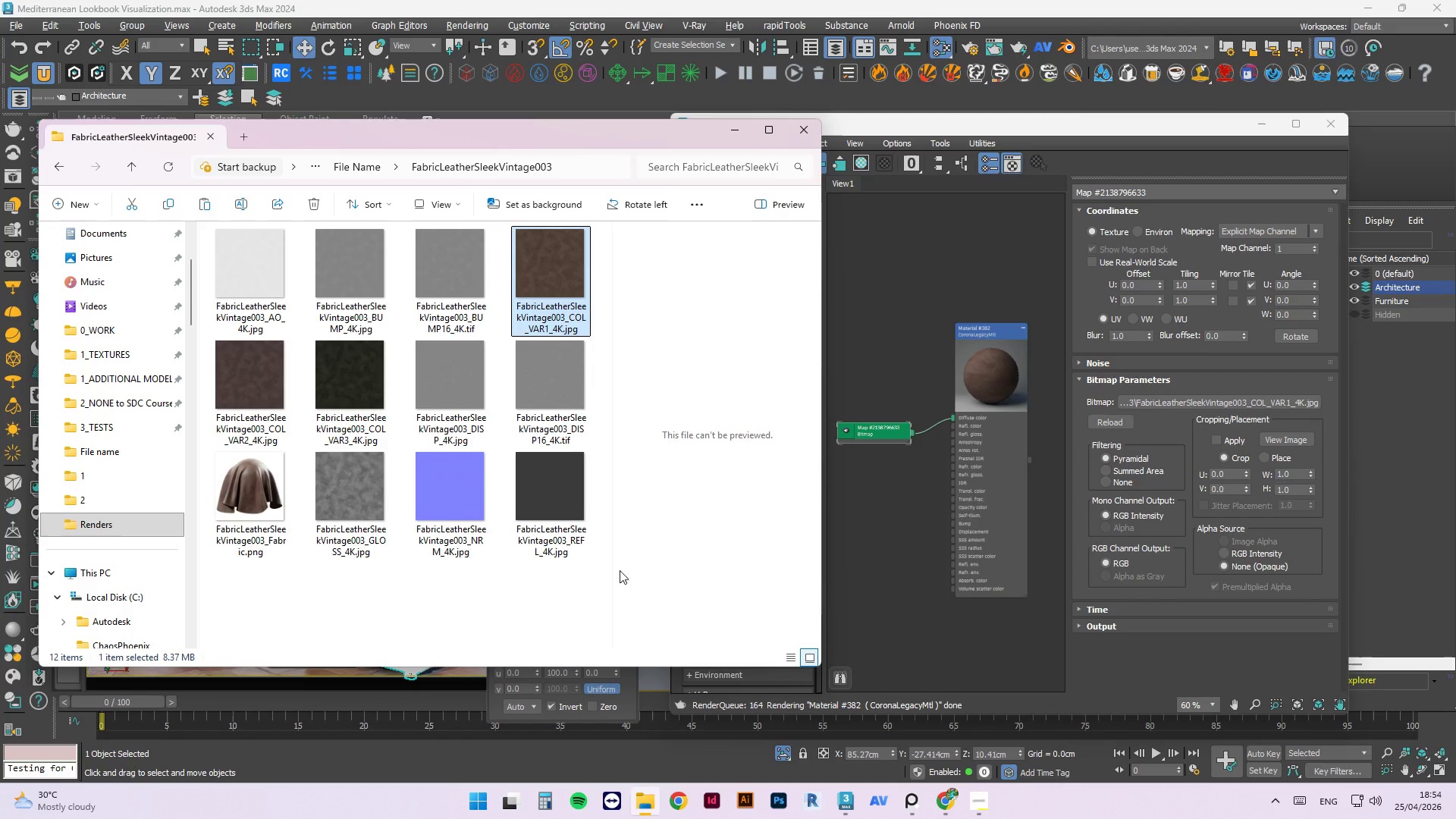 
mouse_move([429, 435])
 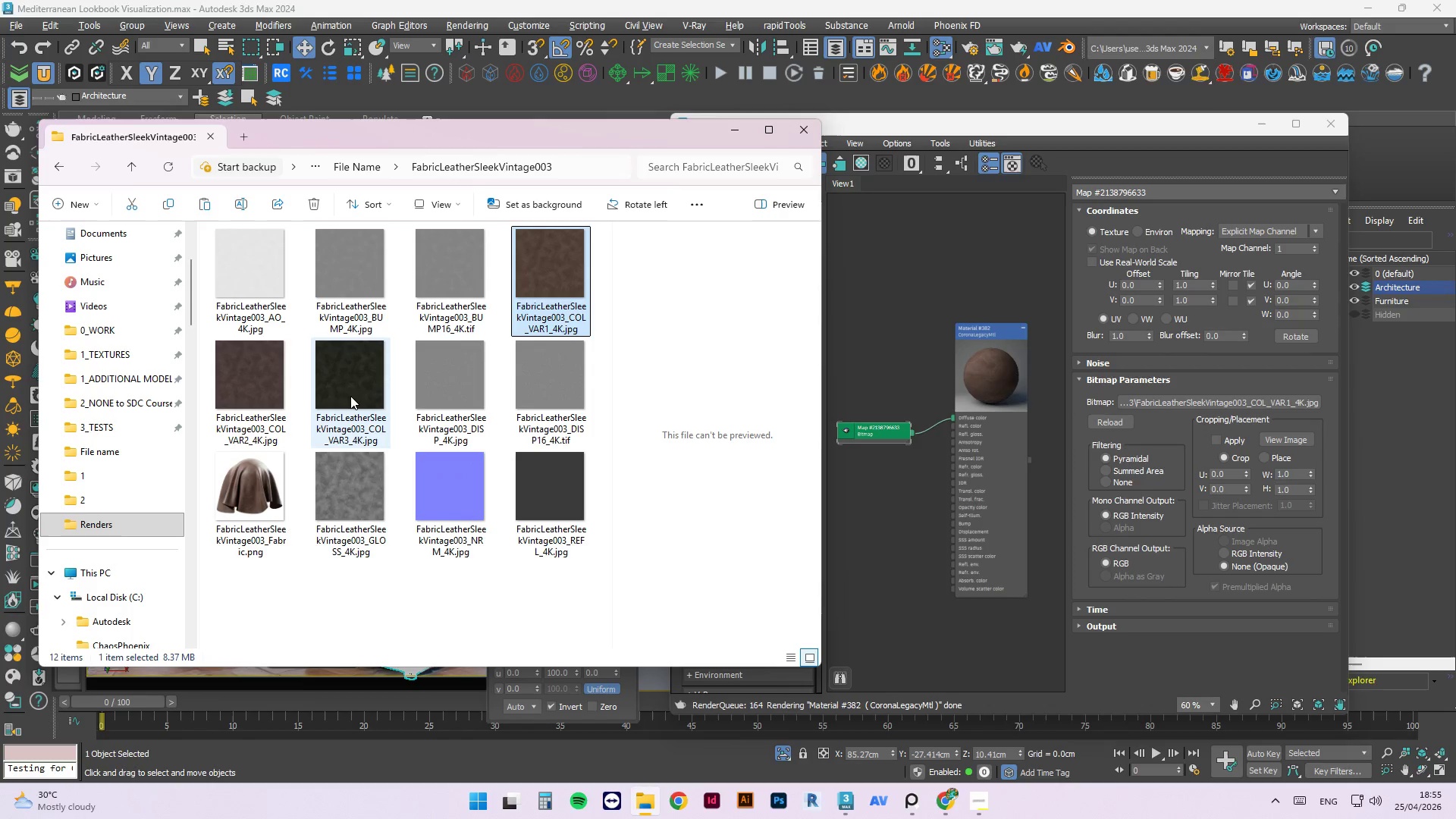 
wait(5.7)
 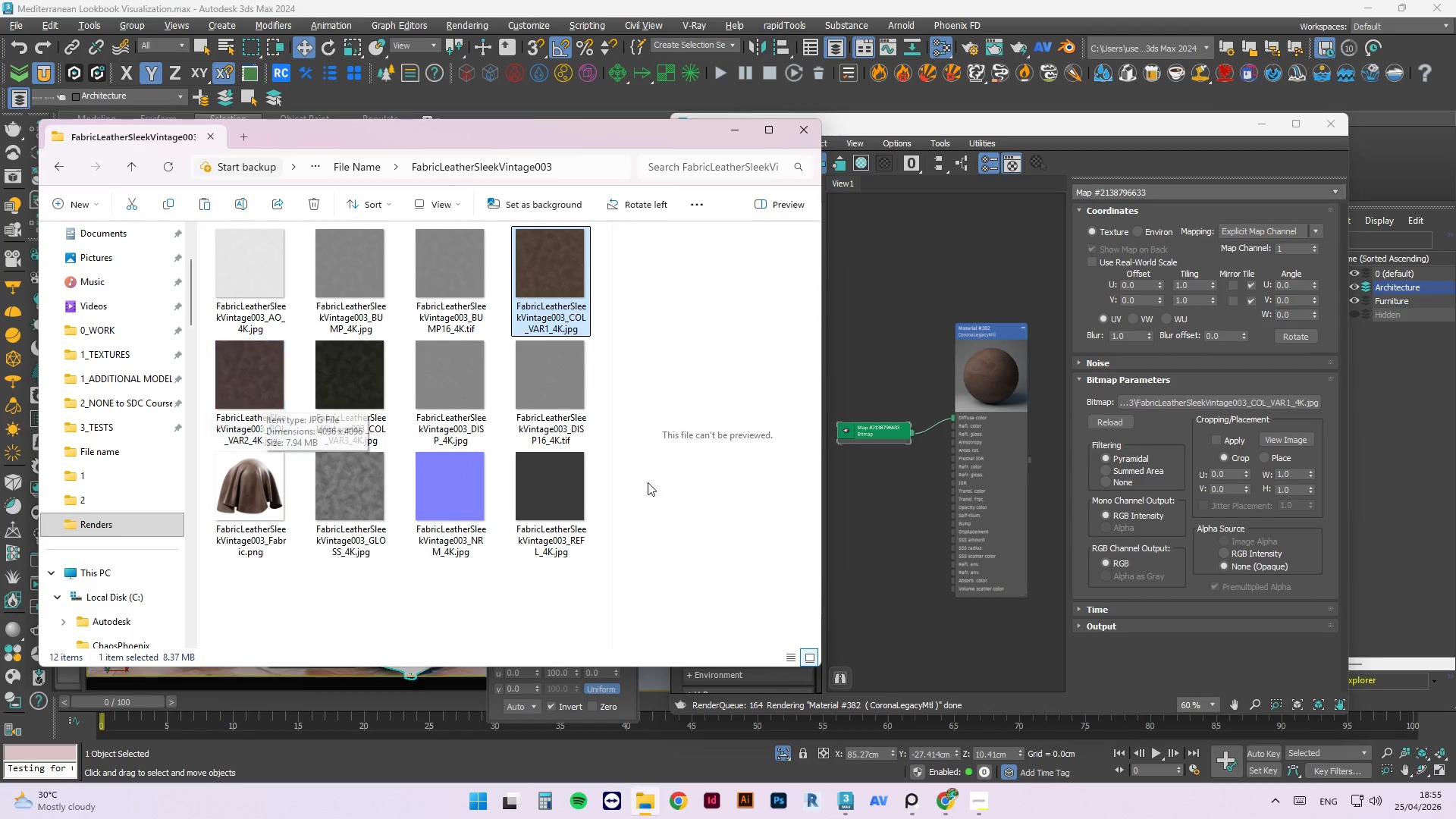 
left_click_drag(start_coordinate=[375, 283], to_coordinate=[885, 485])
 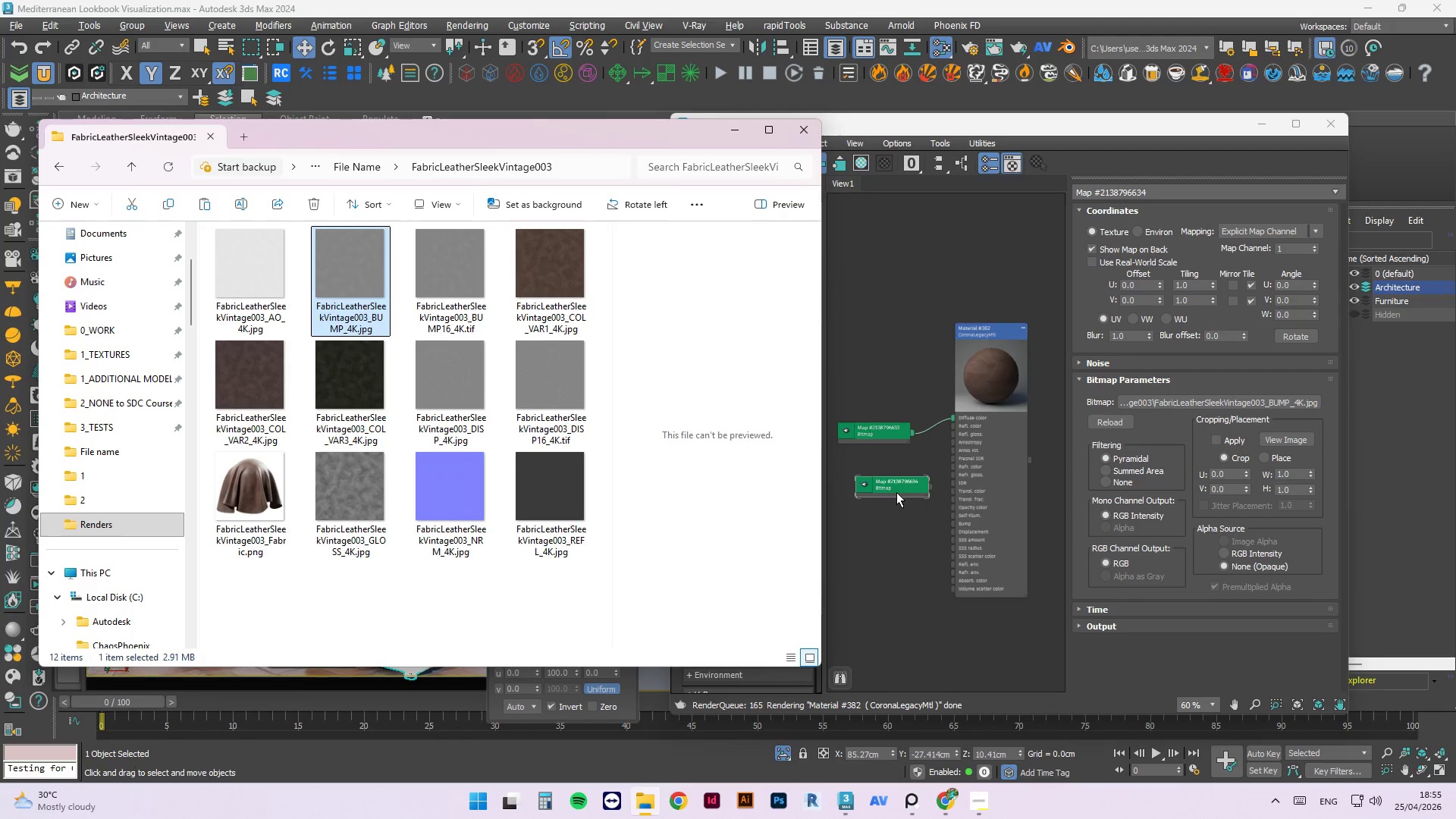 
left_click_drag(start_coordinate=[935, 488], to_coordinate=[885, 489])
 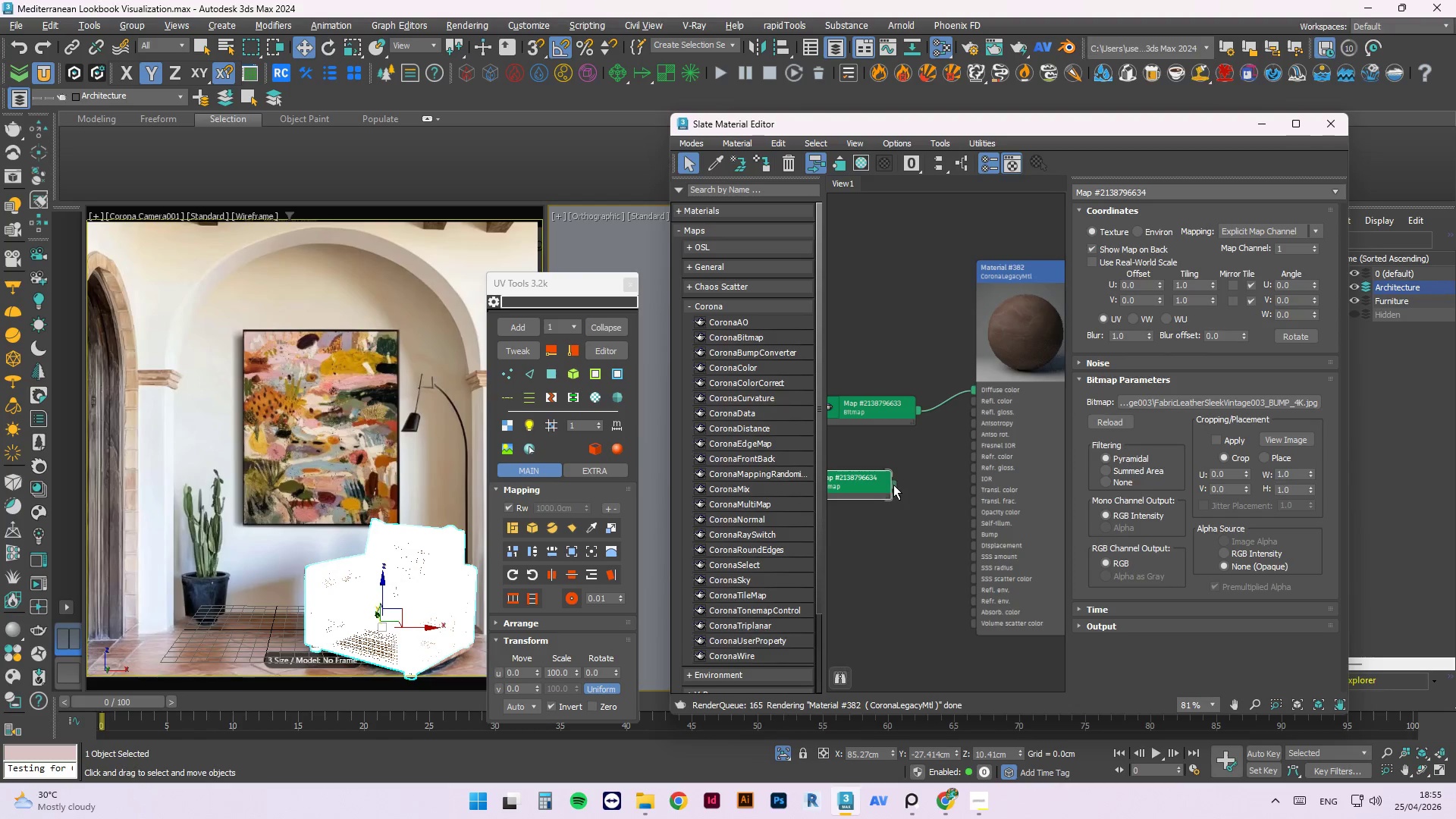 
scroll: coordinate [896, 492], scroll_direction: up, amount: 2.0
 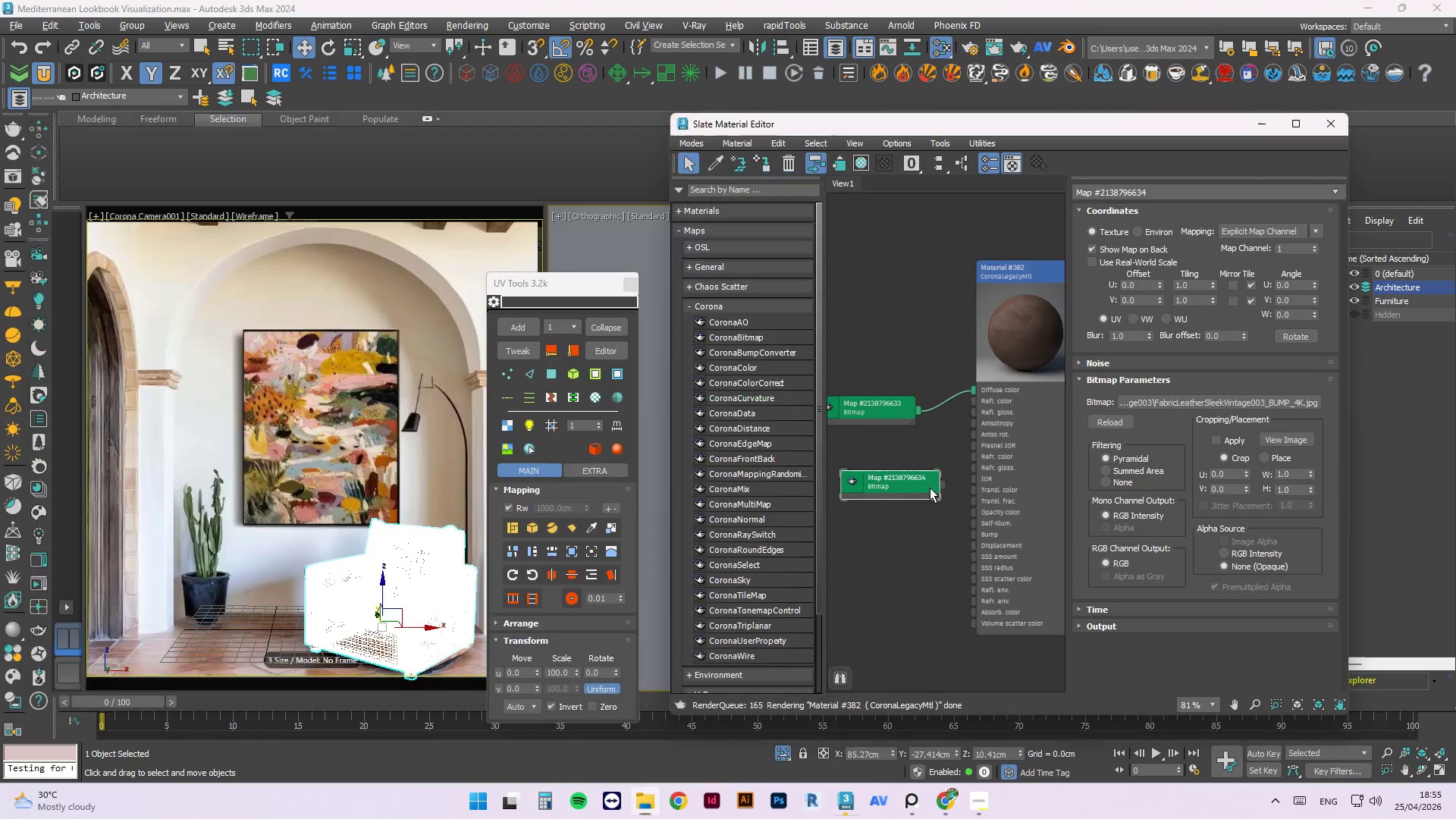 
left_click_drag(start_coordinate=[890, 485], to_coordinate=[979, 535])
 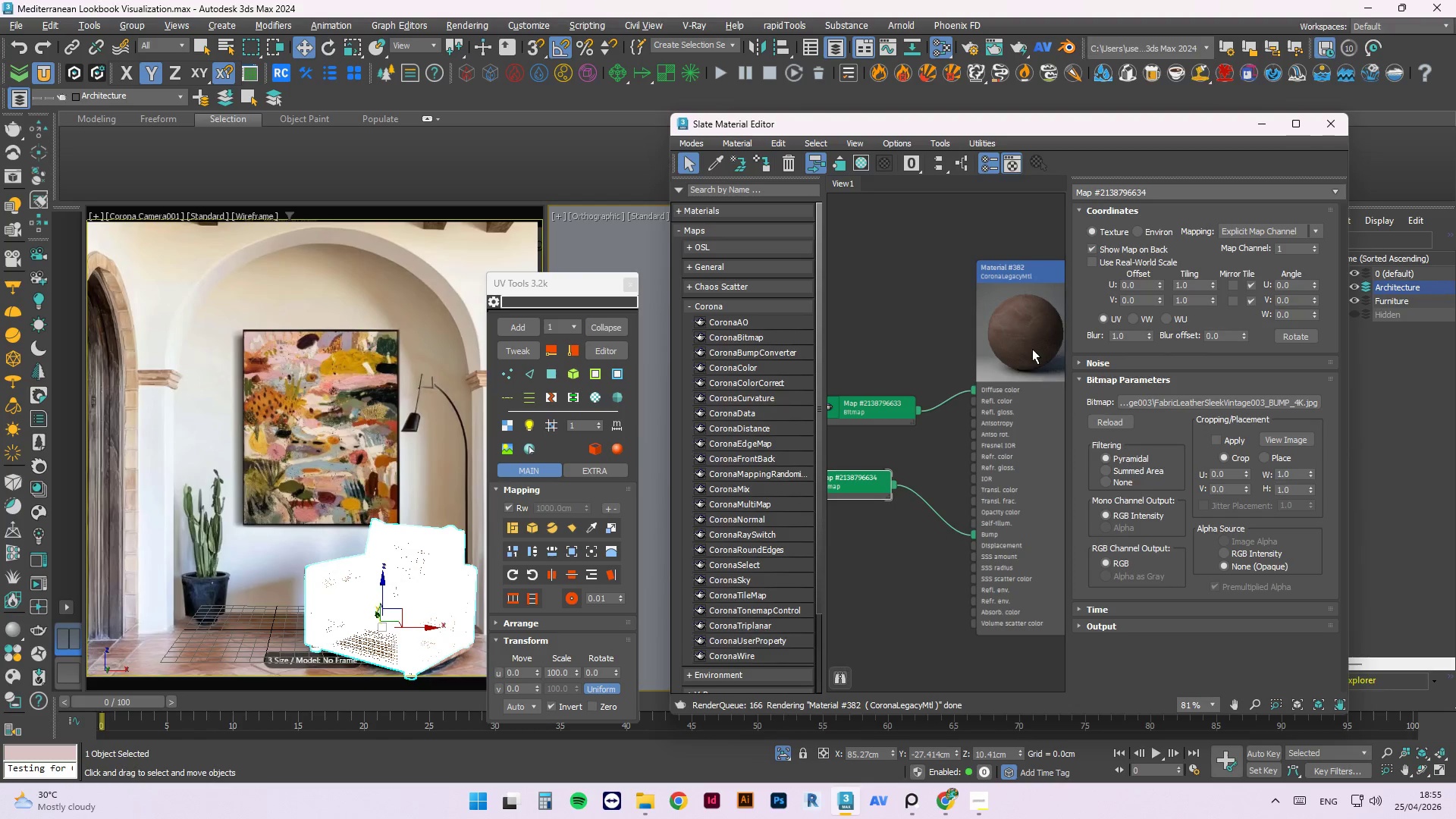 
right_click([1025, 340])
 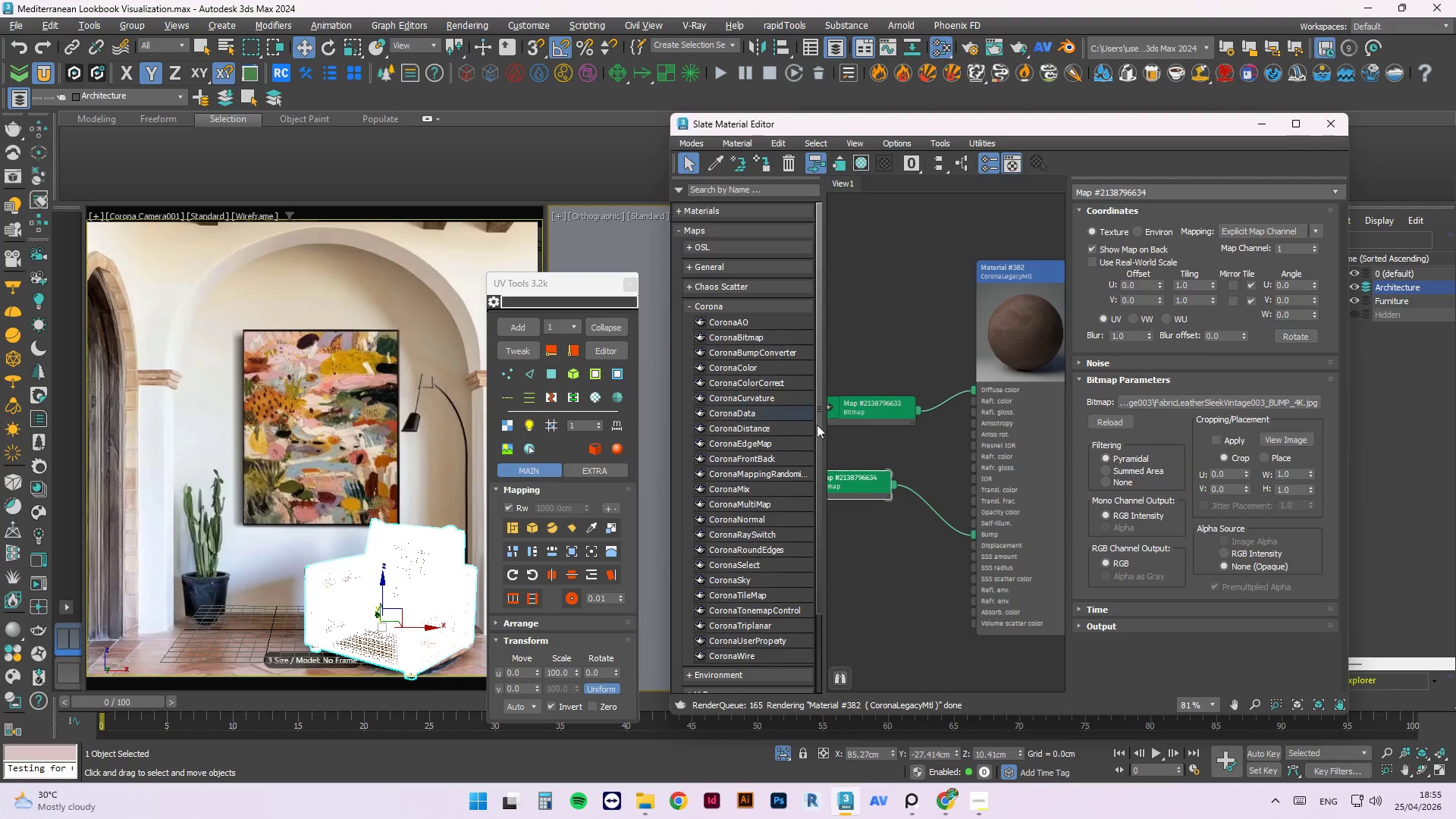 
wait(44.38)
 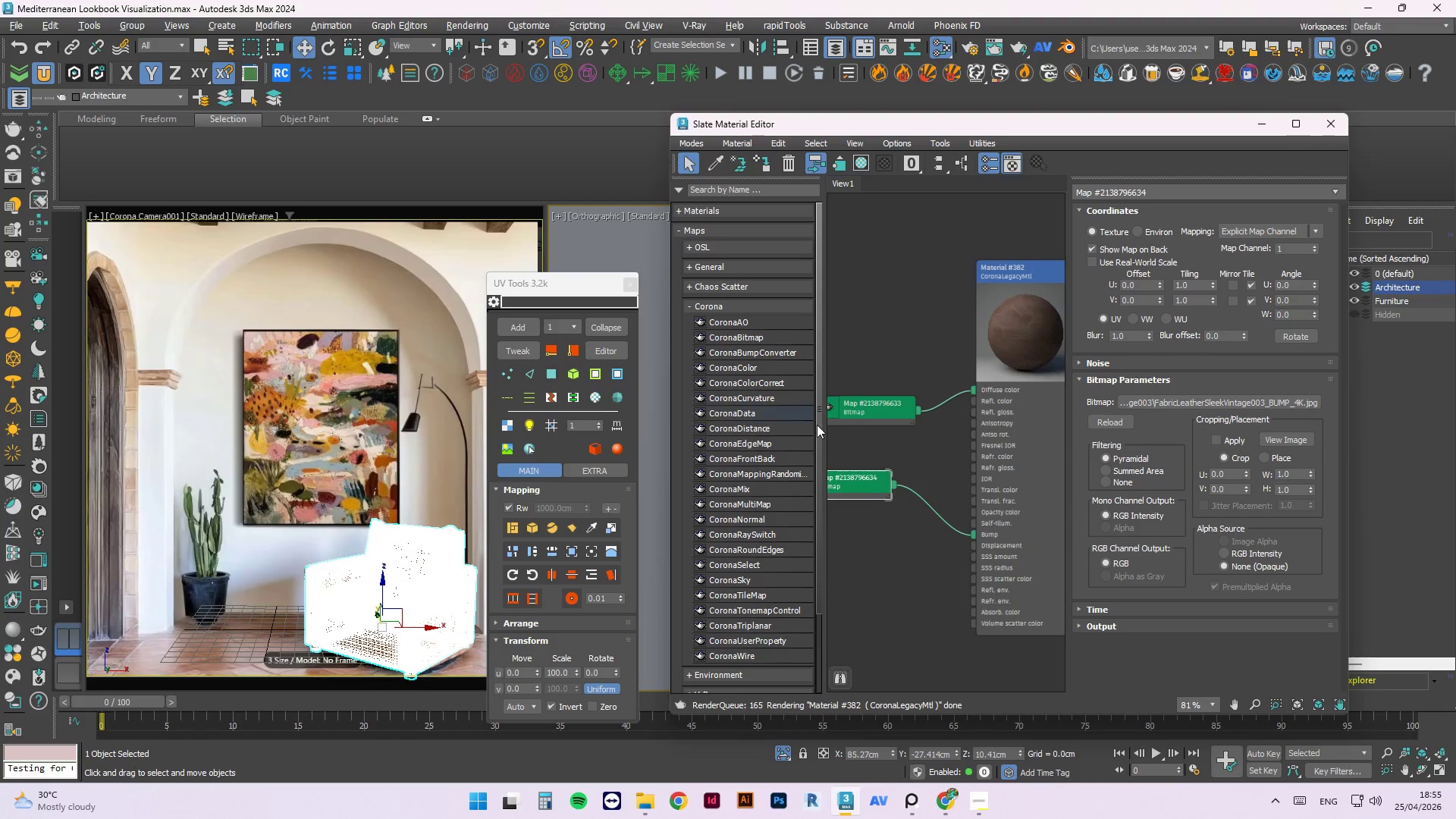 
left_click_drag(start_coordinate=[356, 499], to_coordinate=[914, 345])
 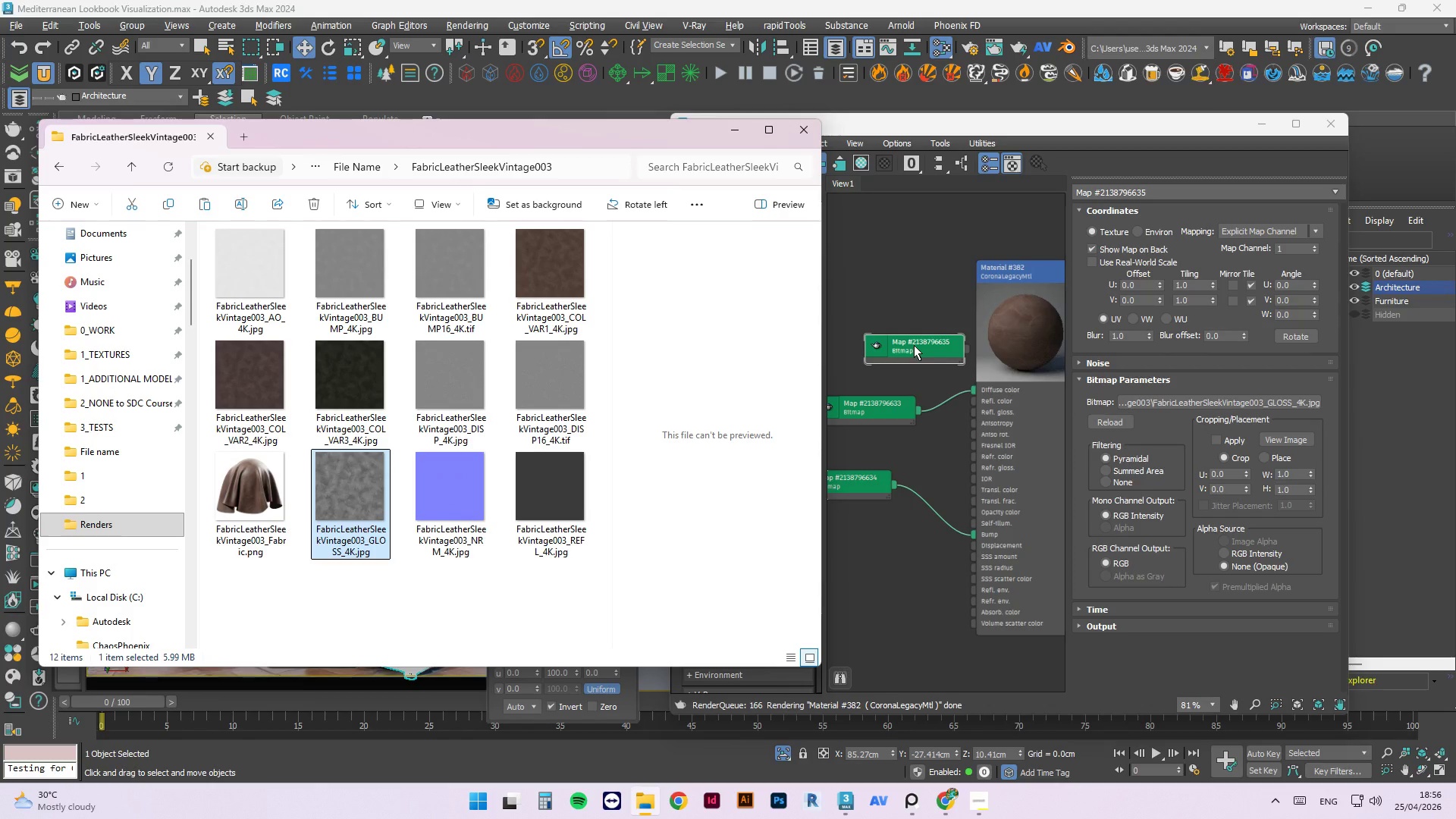 
left_click_drag(start_coordinate=[926, 345], to_coordinate=[864, 448])
 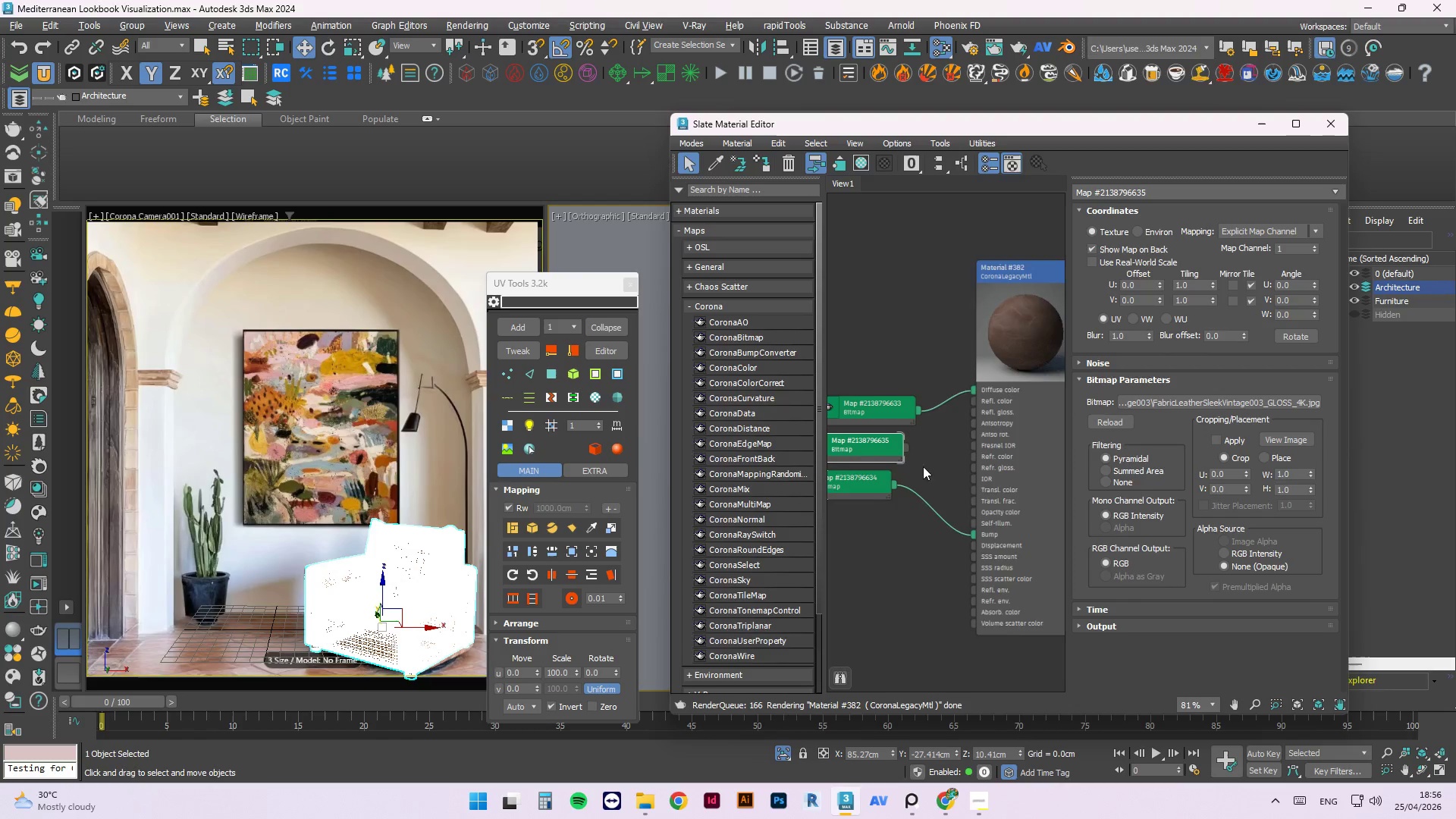 
scroll: coordinate [907, 455], scroll_direction: up, amount: 2.0
 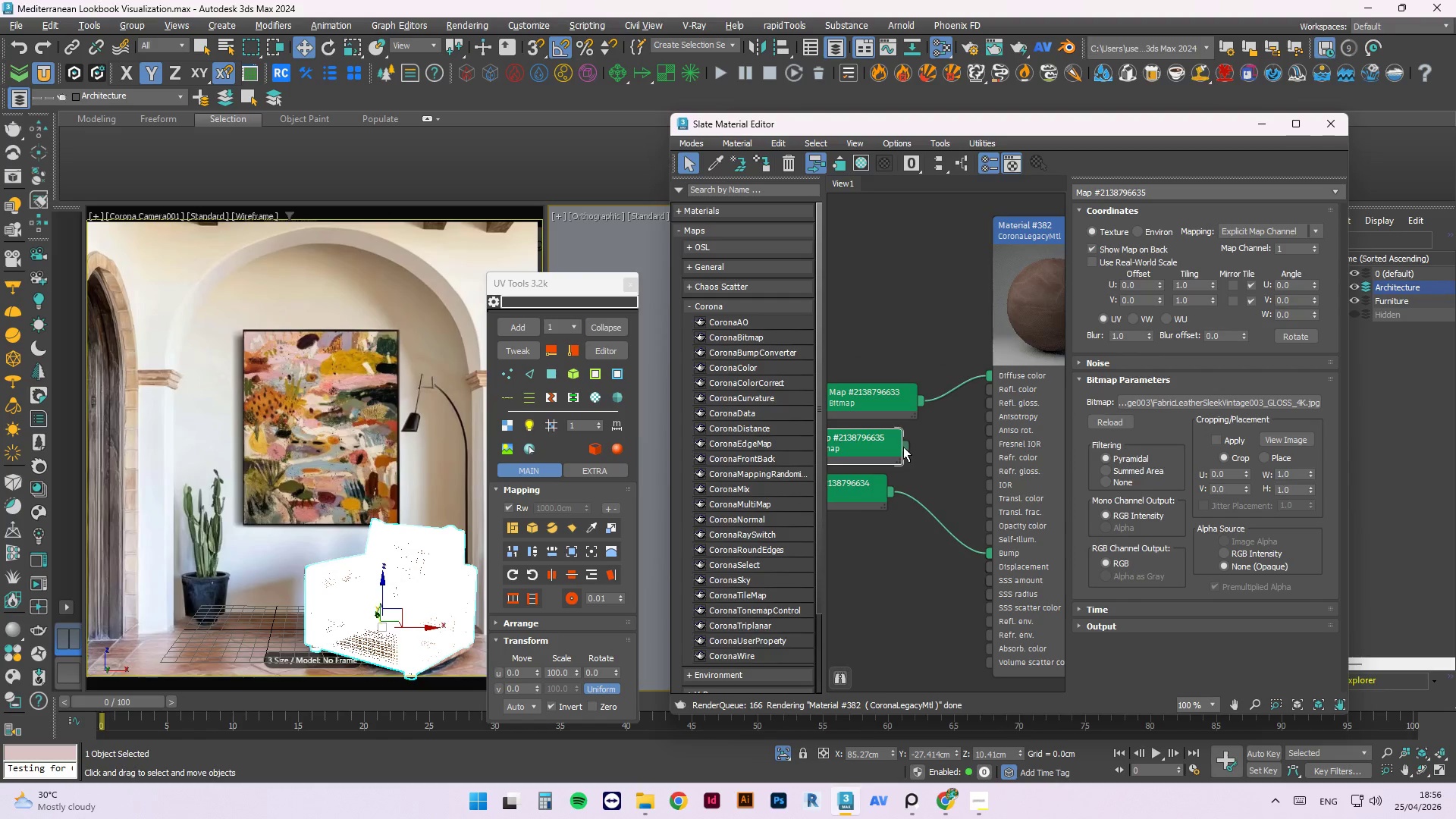 
left_click_drag(start_coordinate=[903, 446], to_coordinate=[985, 400])
 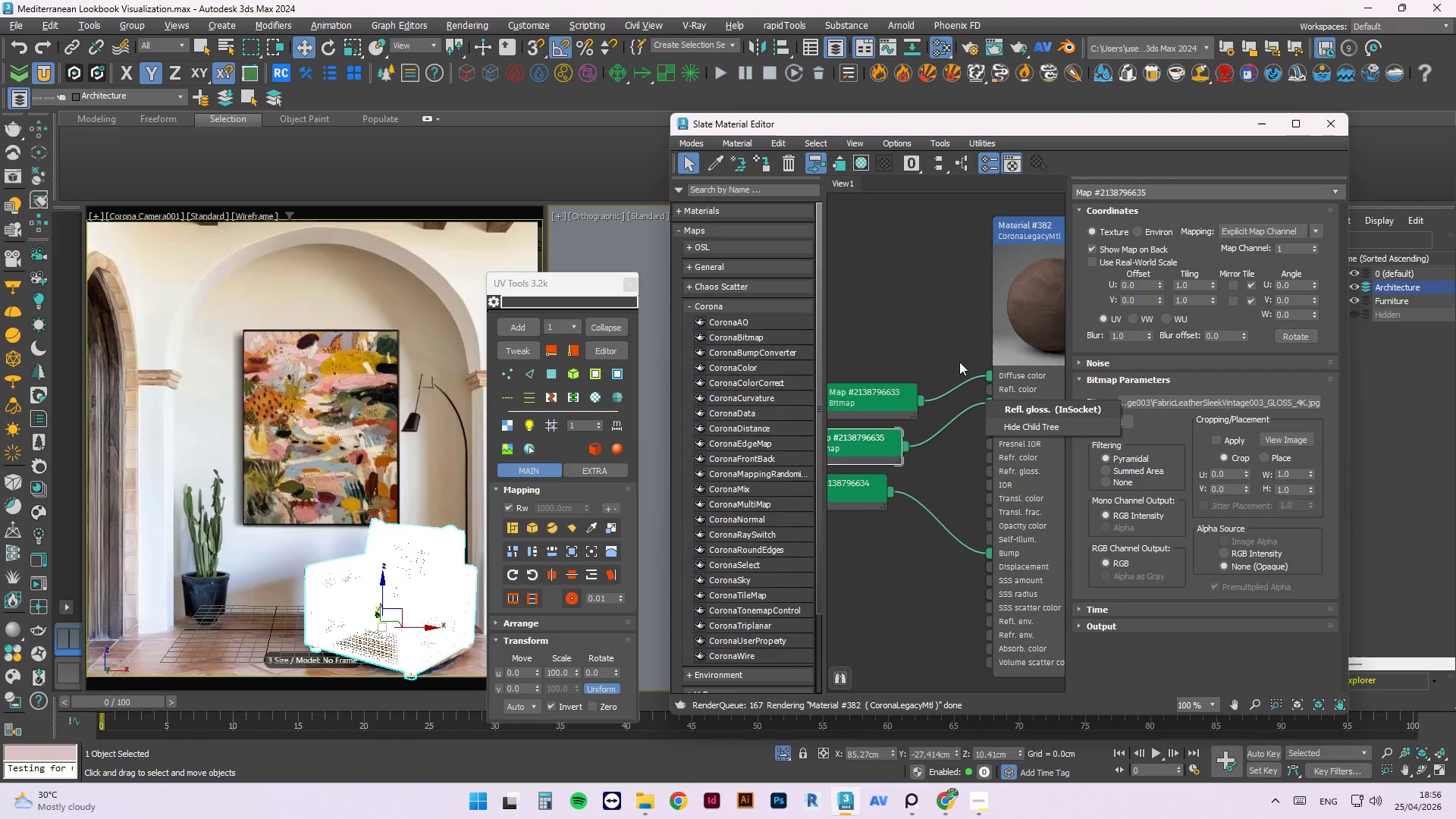 
left_click([950, 321])
 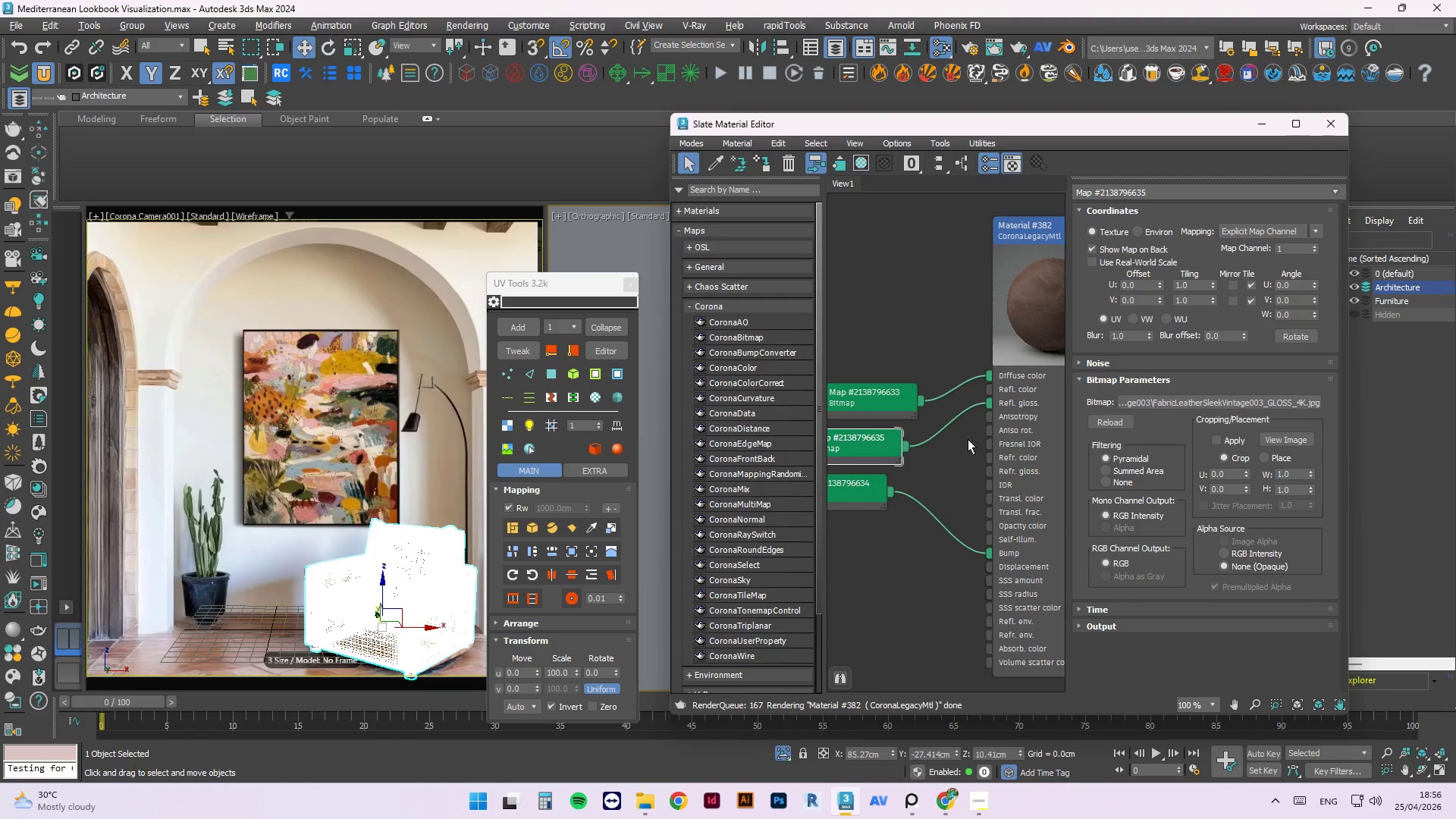 
left_click([961, 448])
 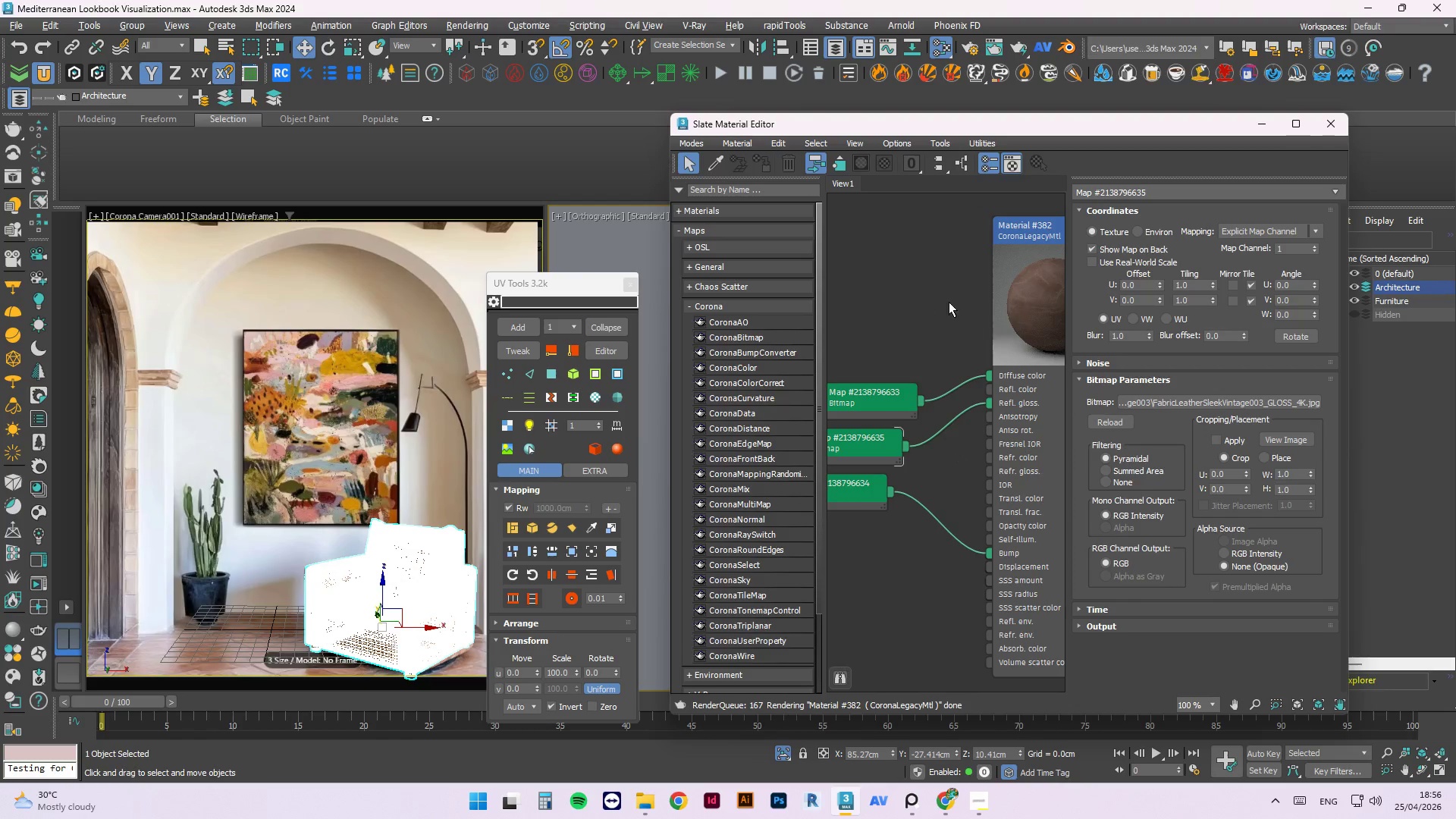 
right_click([997, 289])
 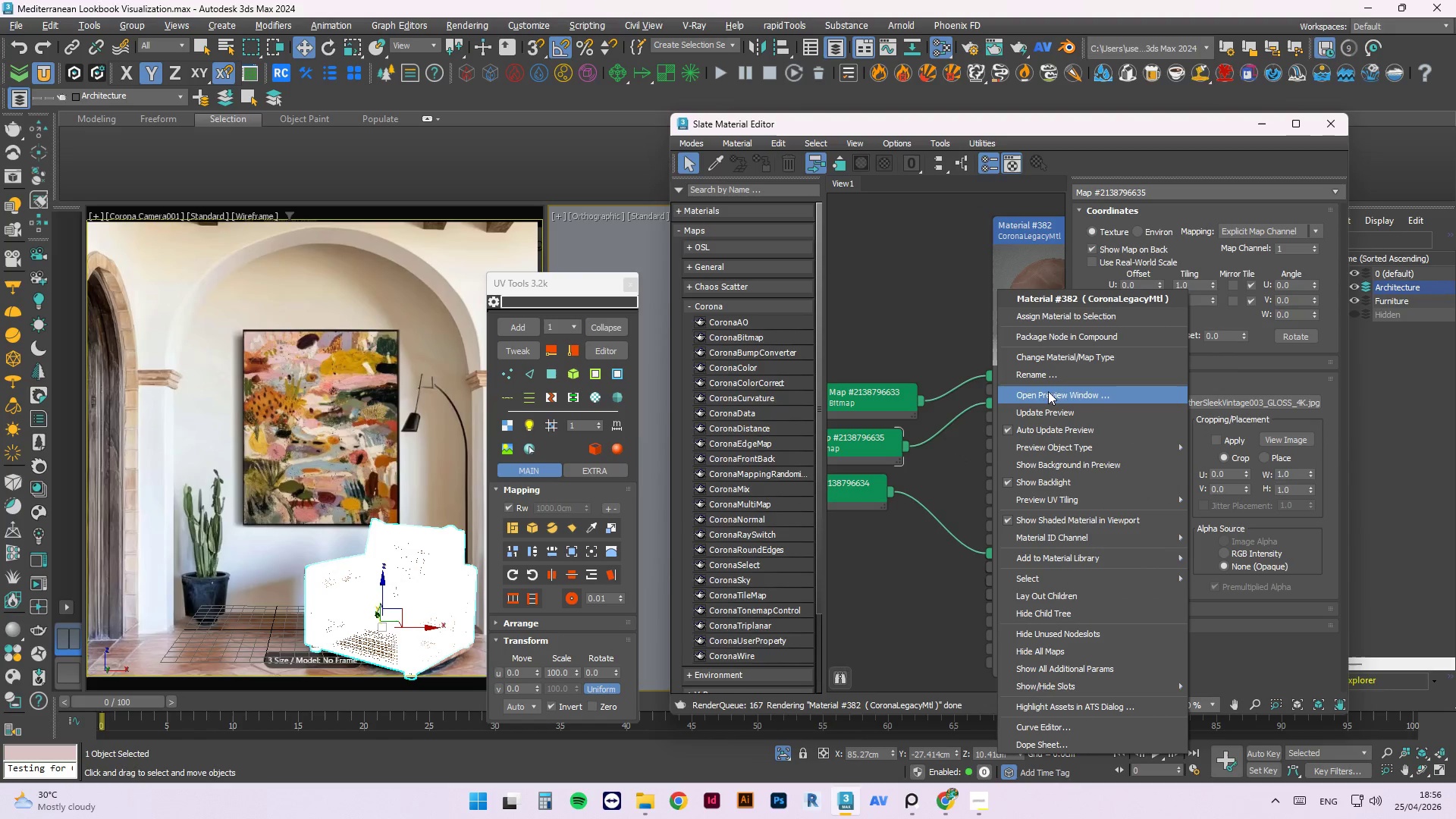 
left_click([1046, 406])
 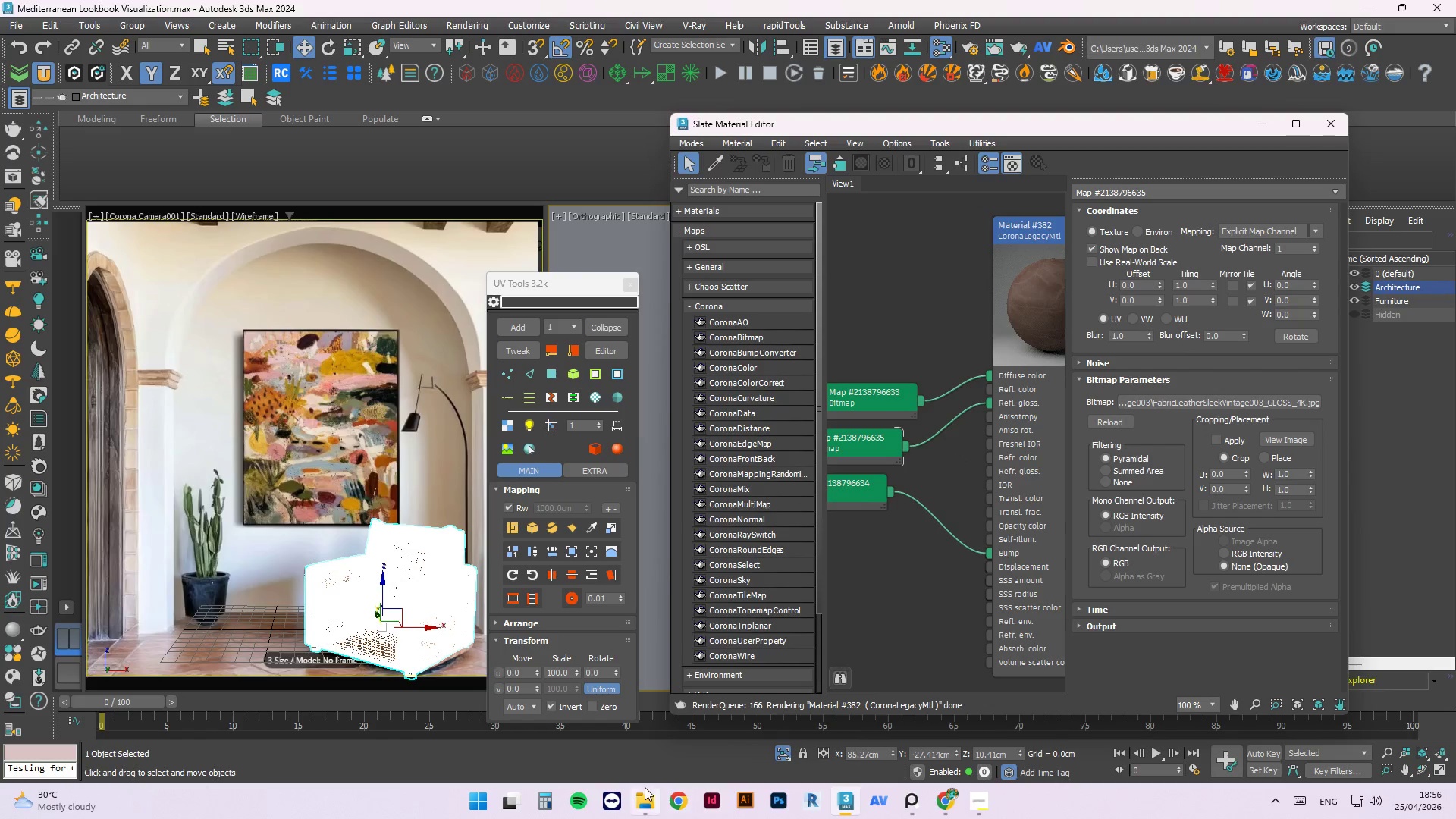 
left_click([635, 799])
 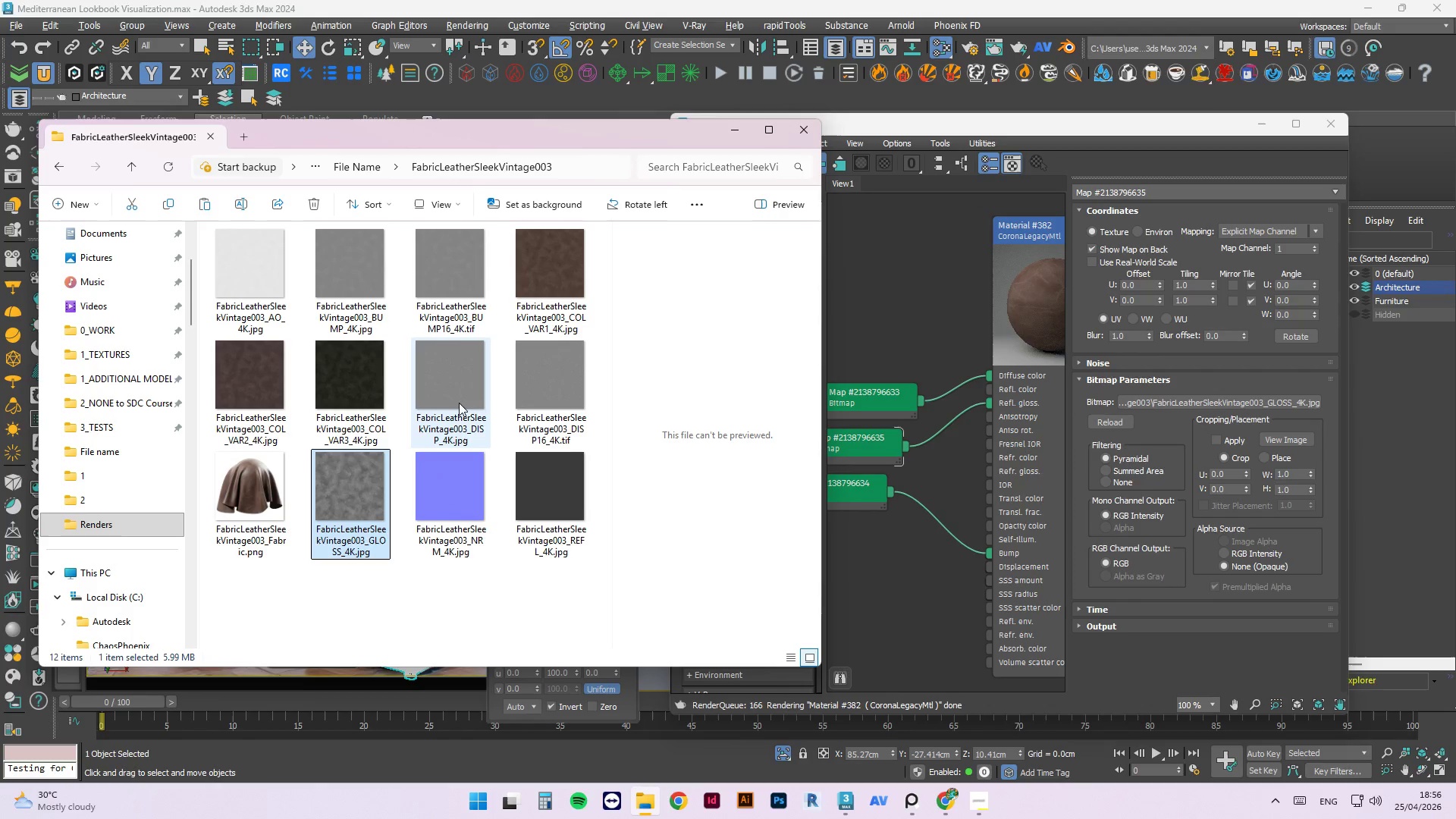 
wait(6.81)
 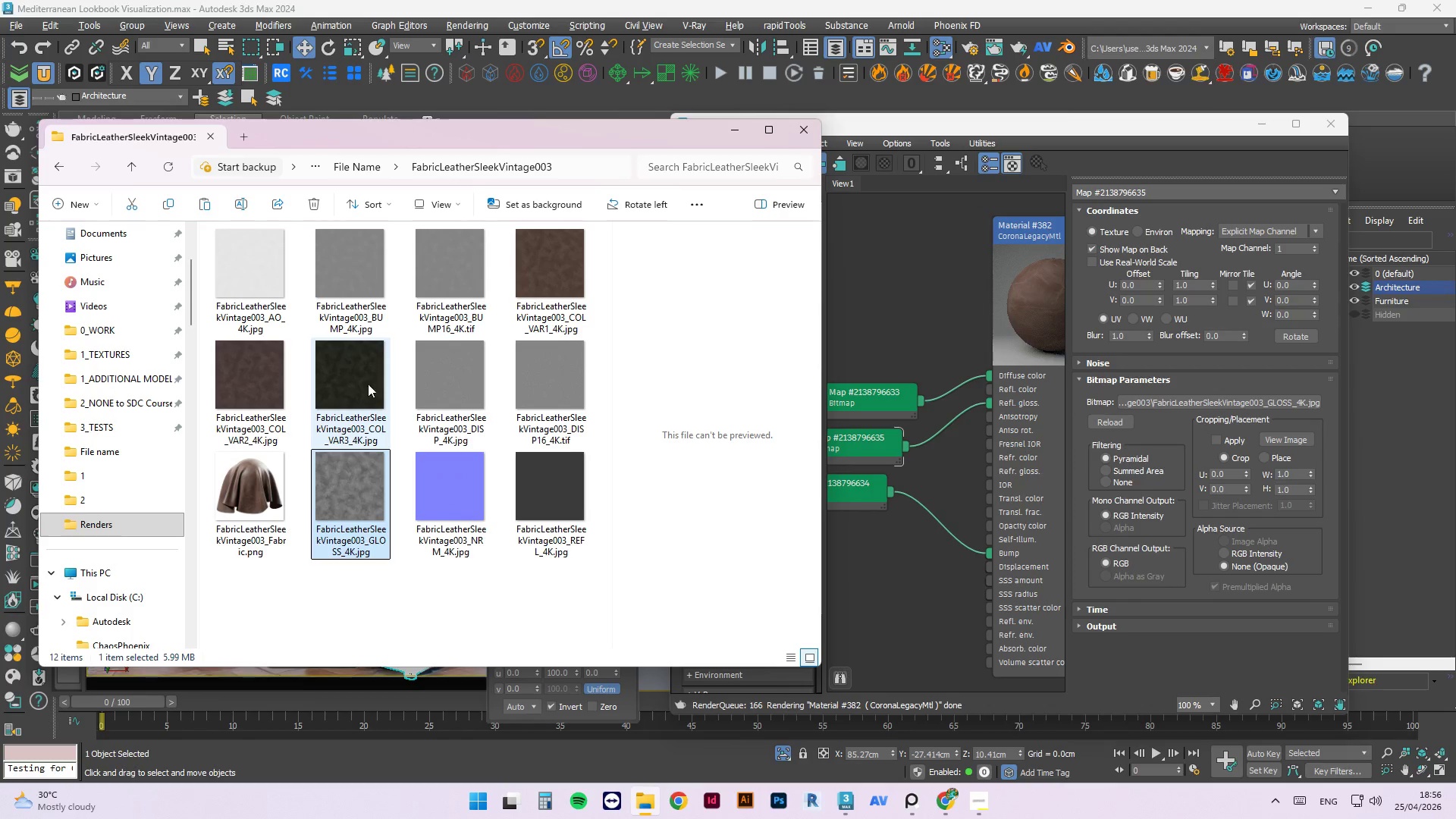 
mouse_move([476, 480])
 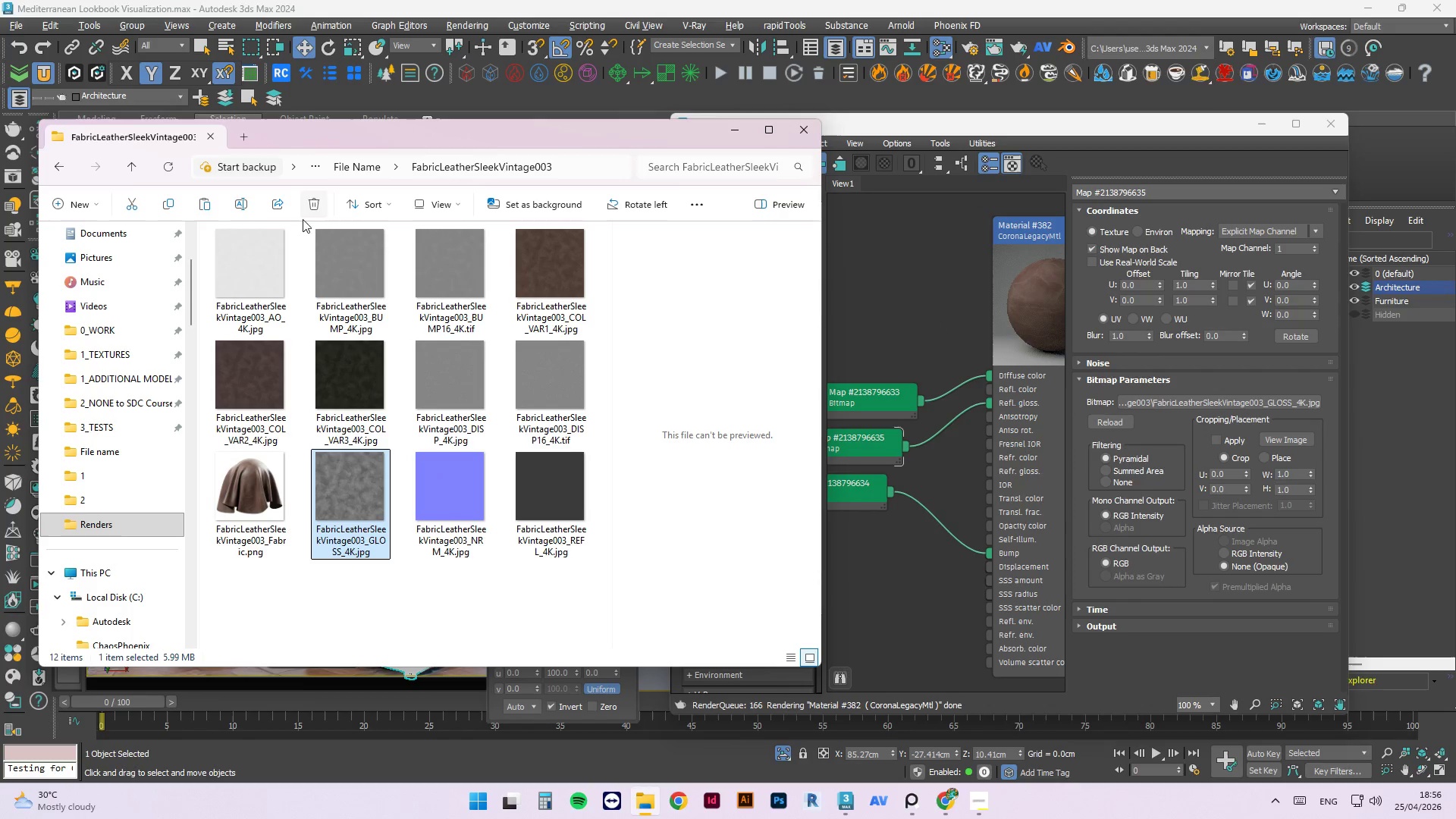 
left_click_drag(start_coordinate=[262, 270], to_coordinate=[872, 305])
 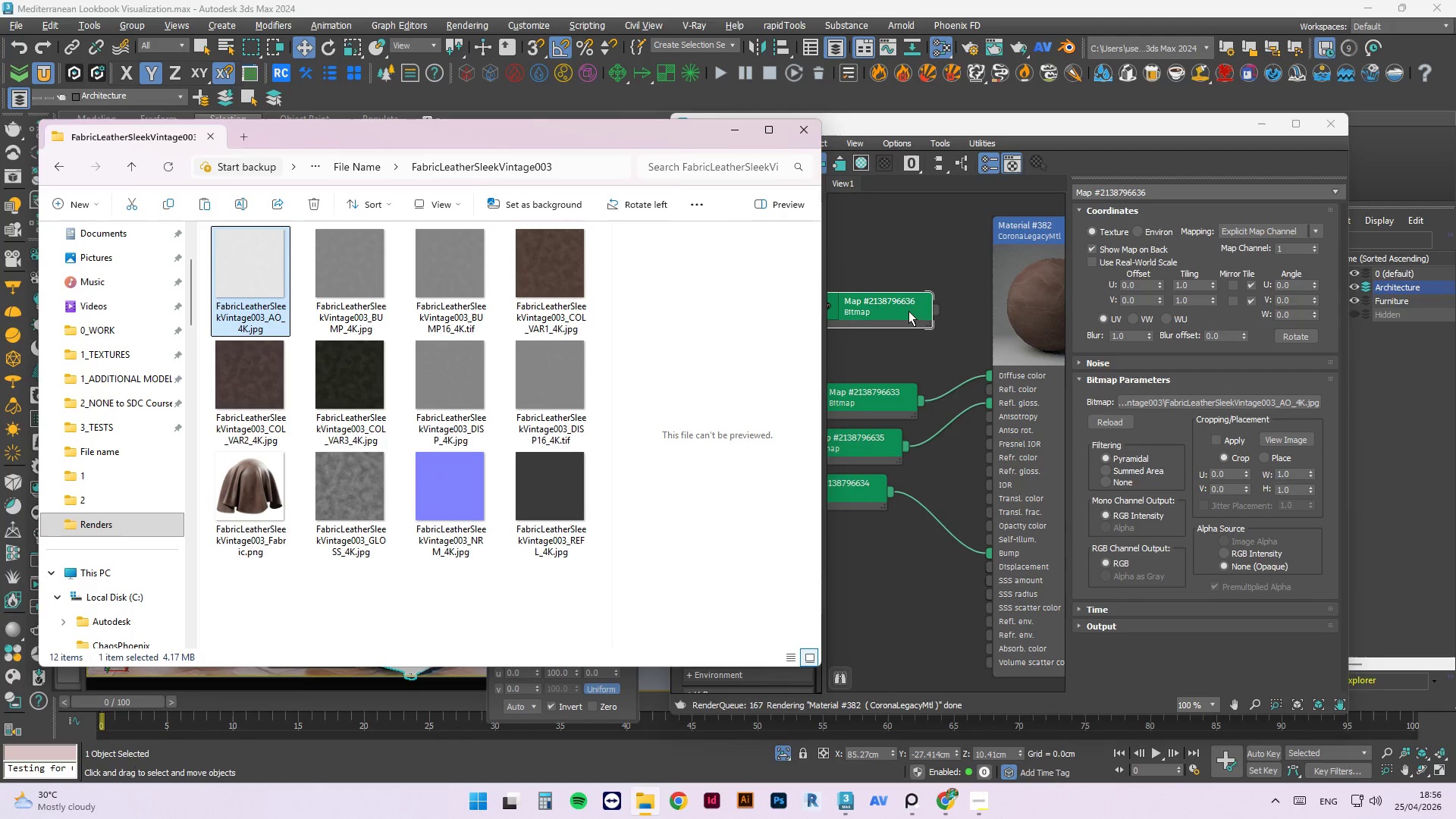 
scroll: coordinate [972, 417], scroll_direction: down, amount: 4.0
 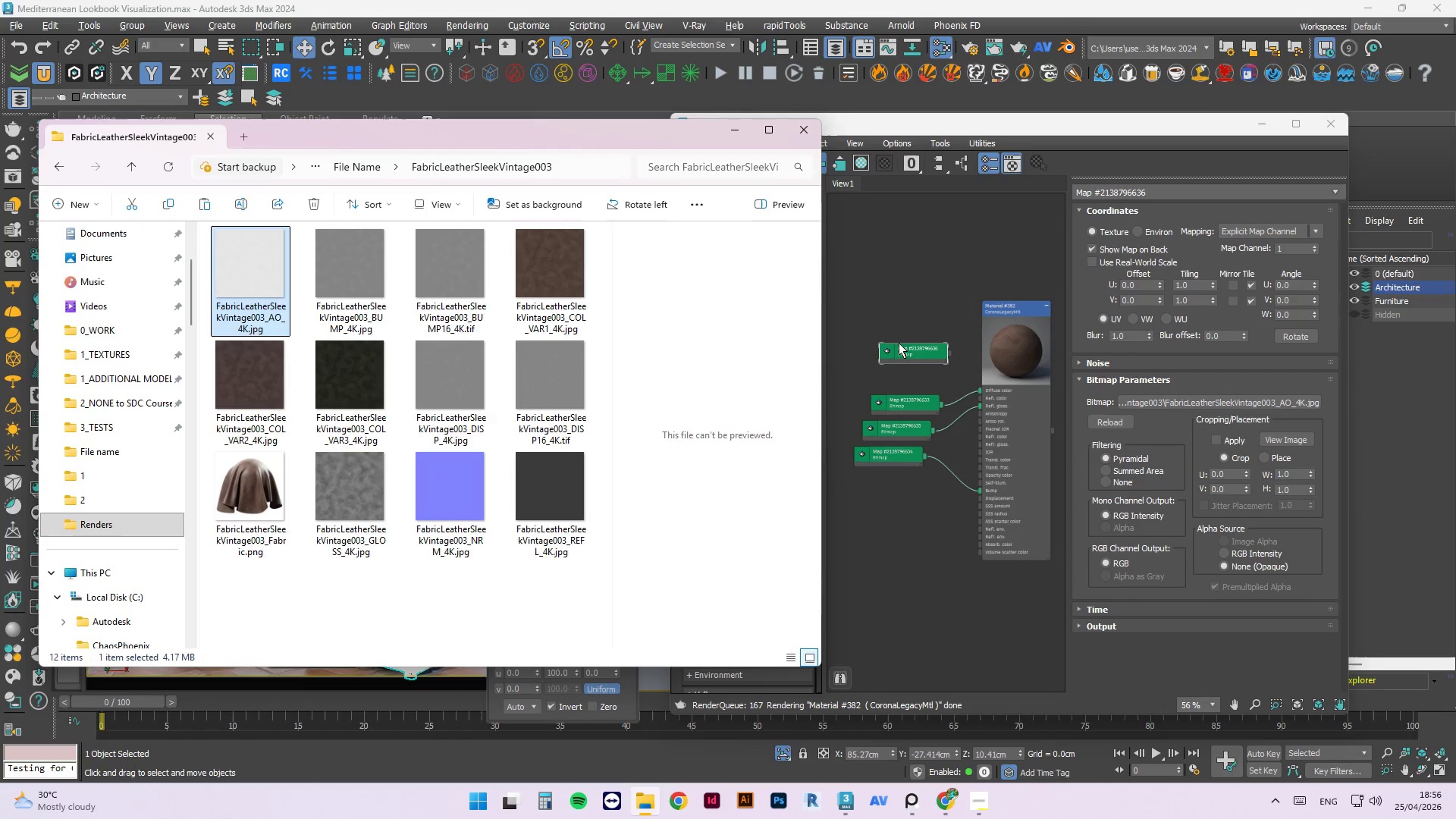 
left_click_drag(start_coordinate=[904, 353], to_coordinate=[843, 346])
 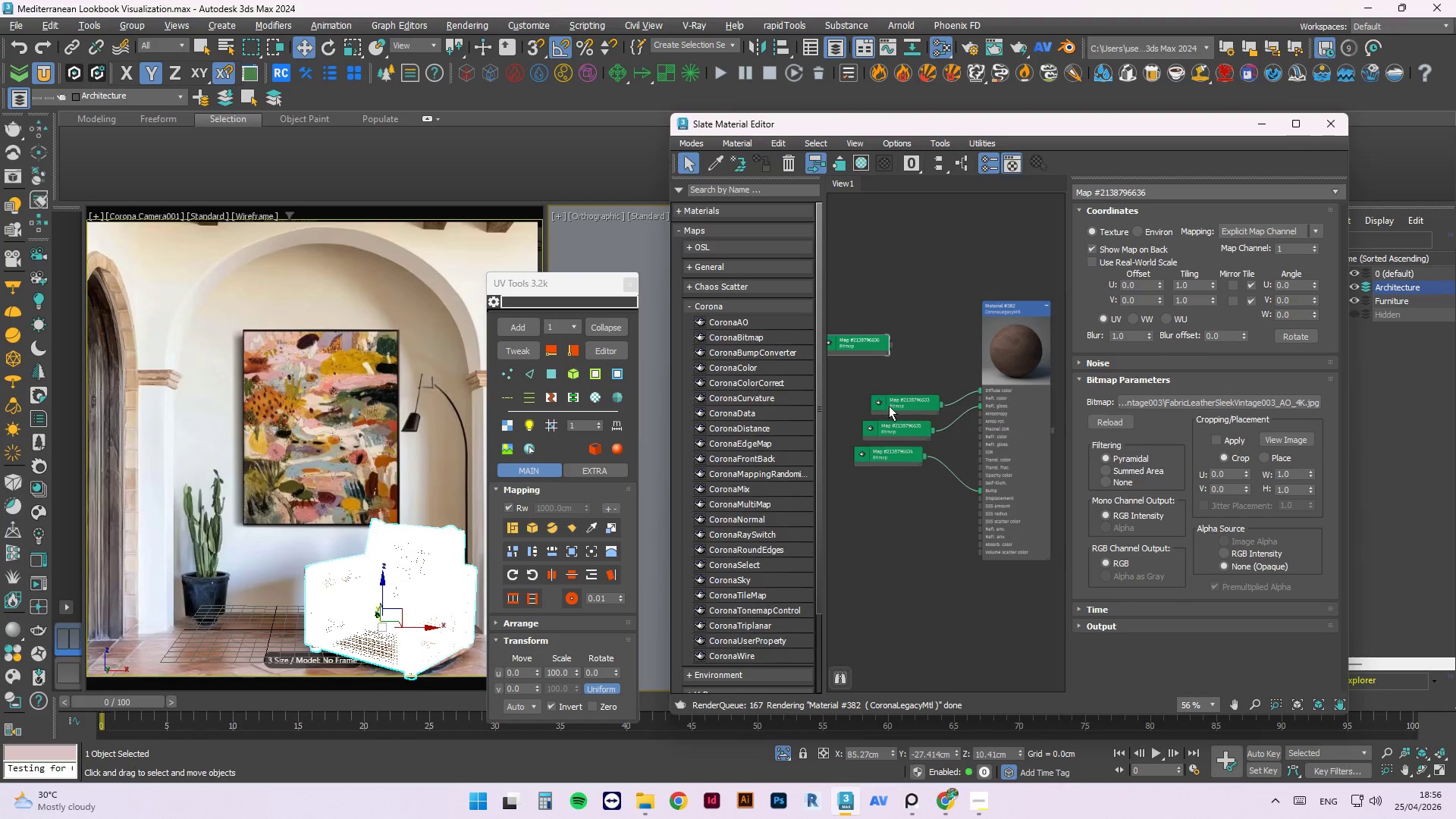 
left_click_drag(start_coordinate=[890, 406], to_coordinate=[830, 276])
 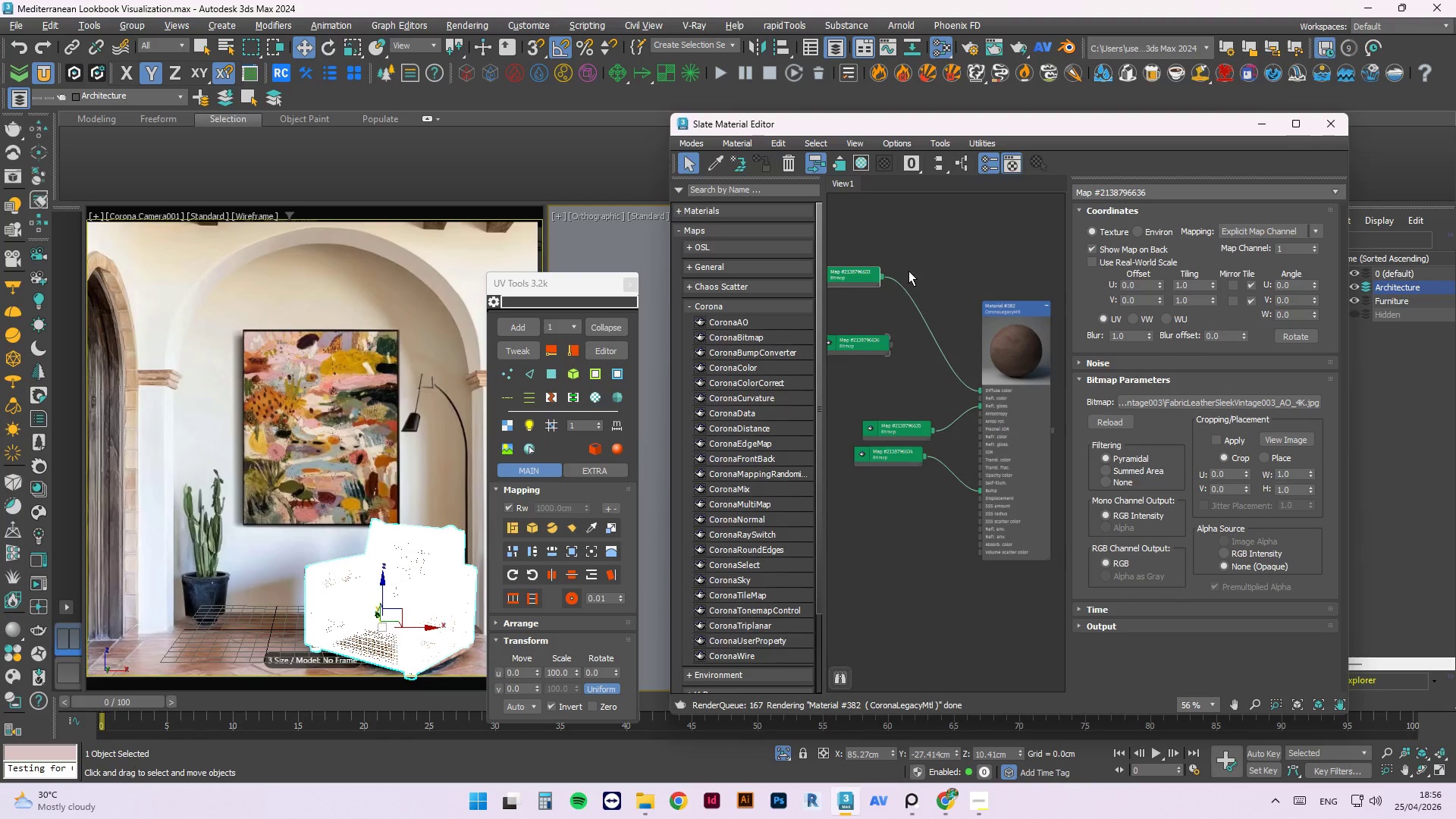 
right_click([908, 261])
 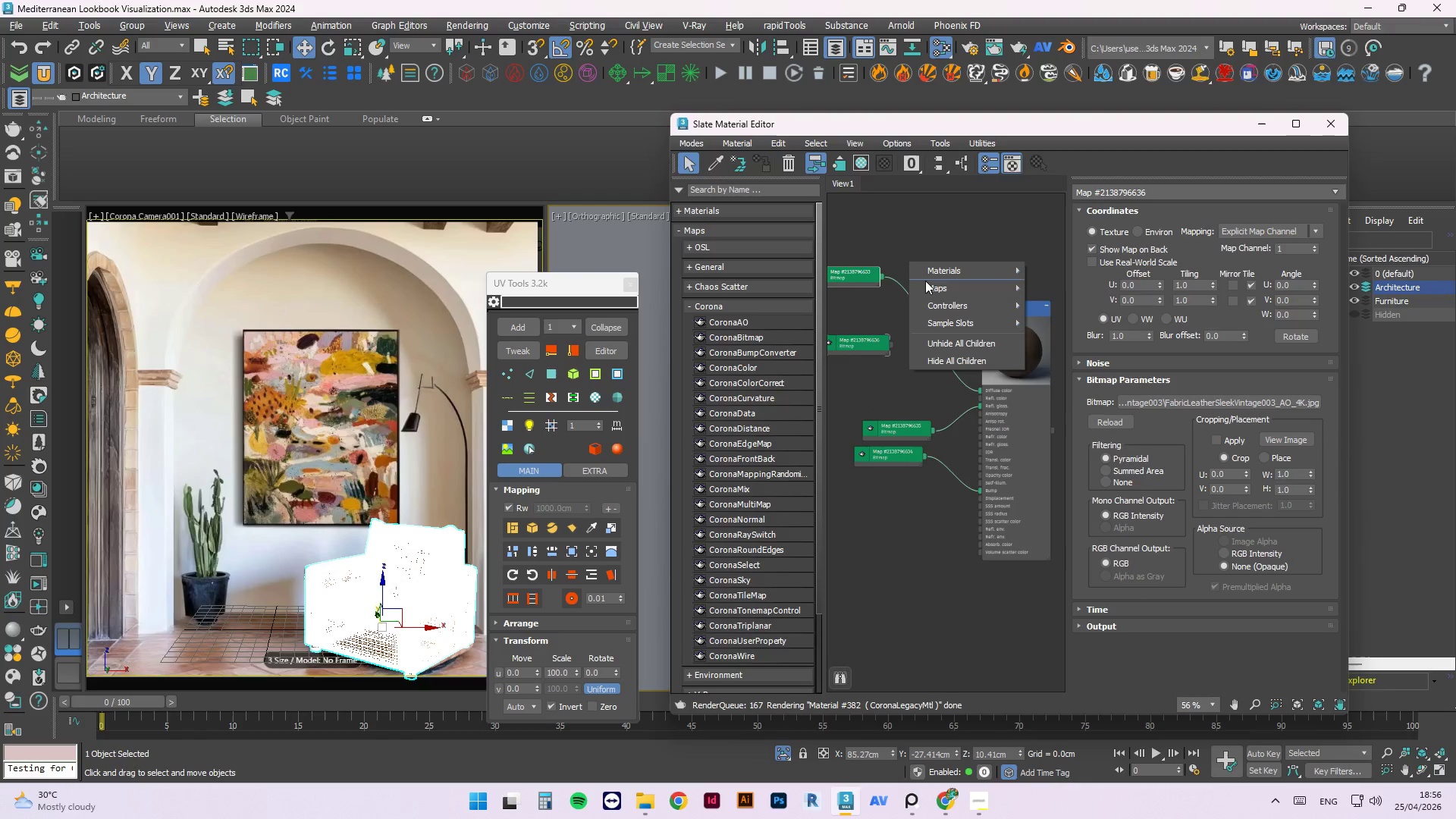 
left_click([927, 281])
 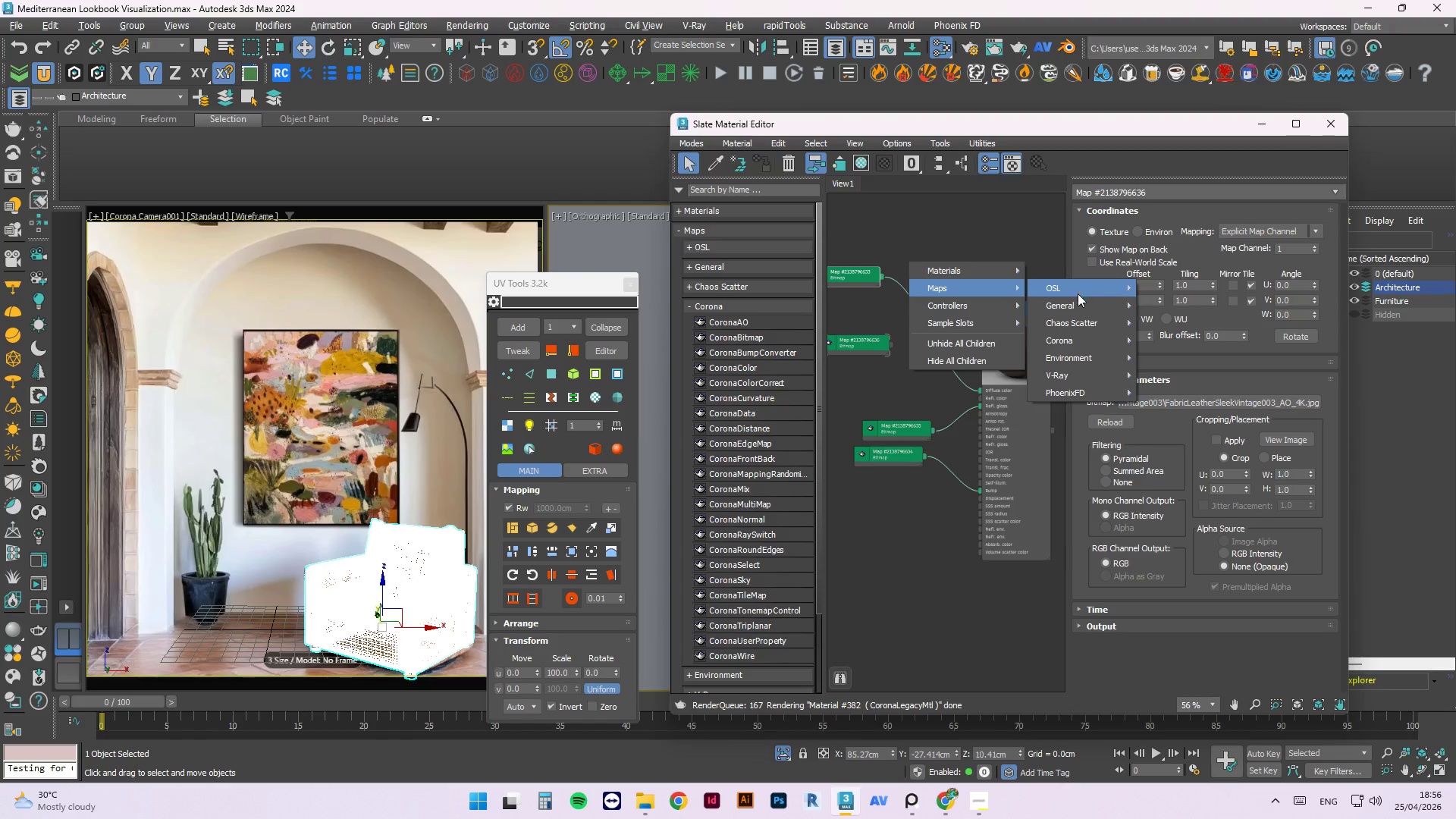 
left_click([1078, 306])
 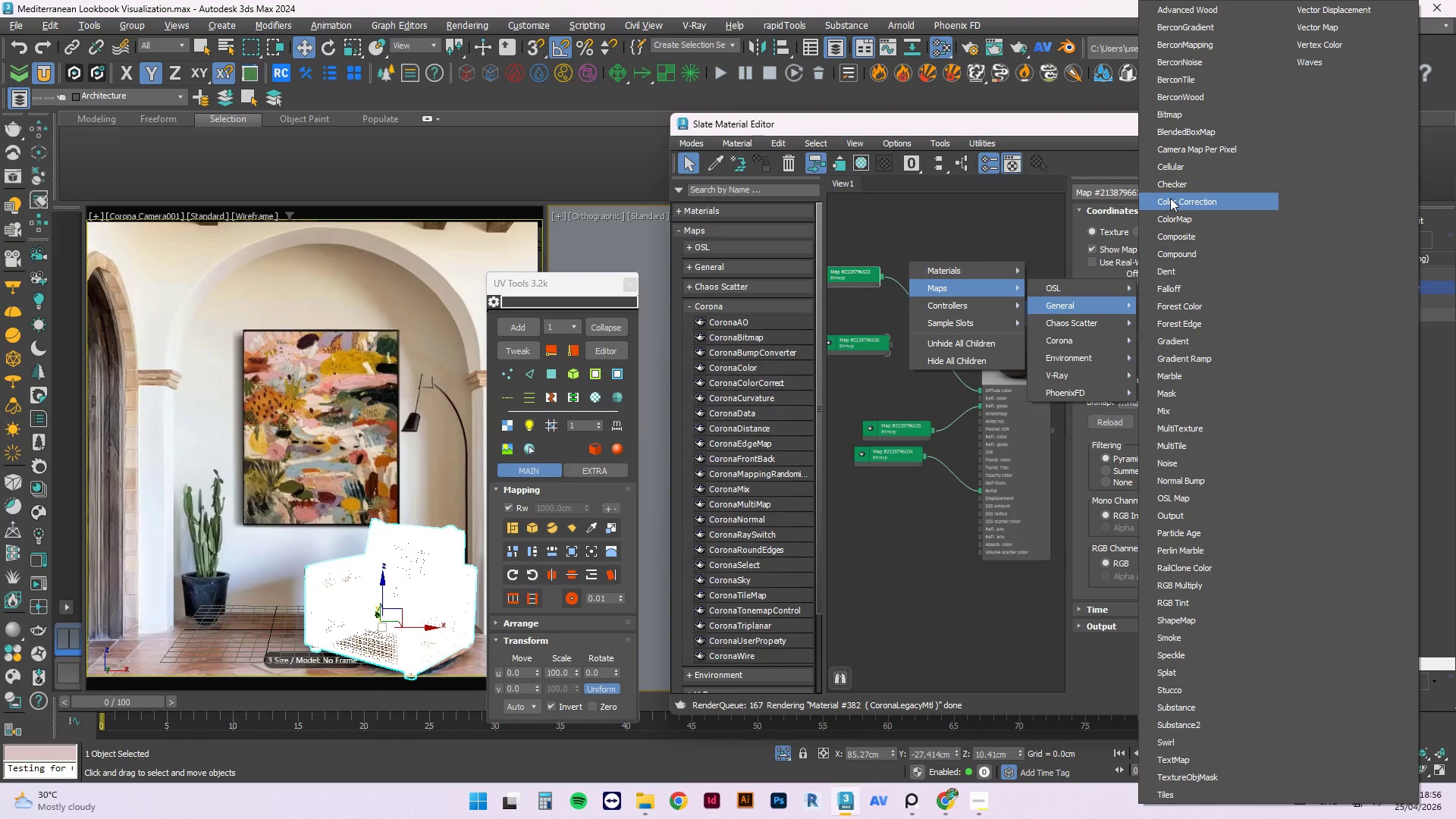 
wait(10.17)
 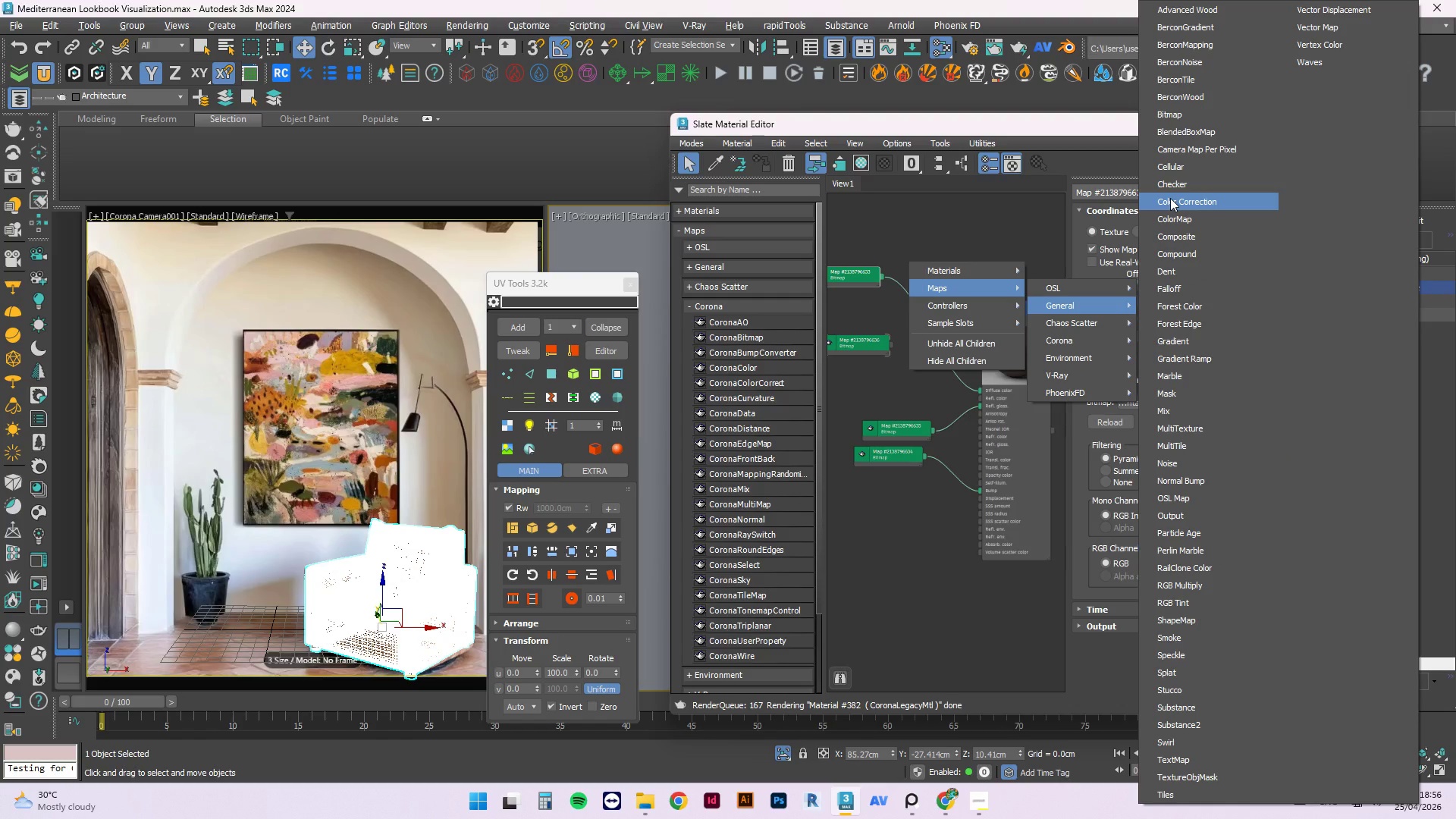 
left_click([1206, 198])
 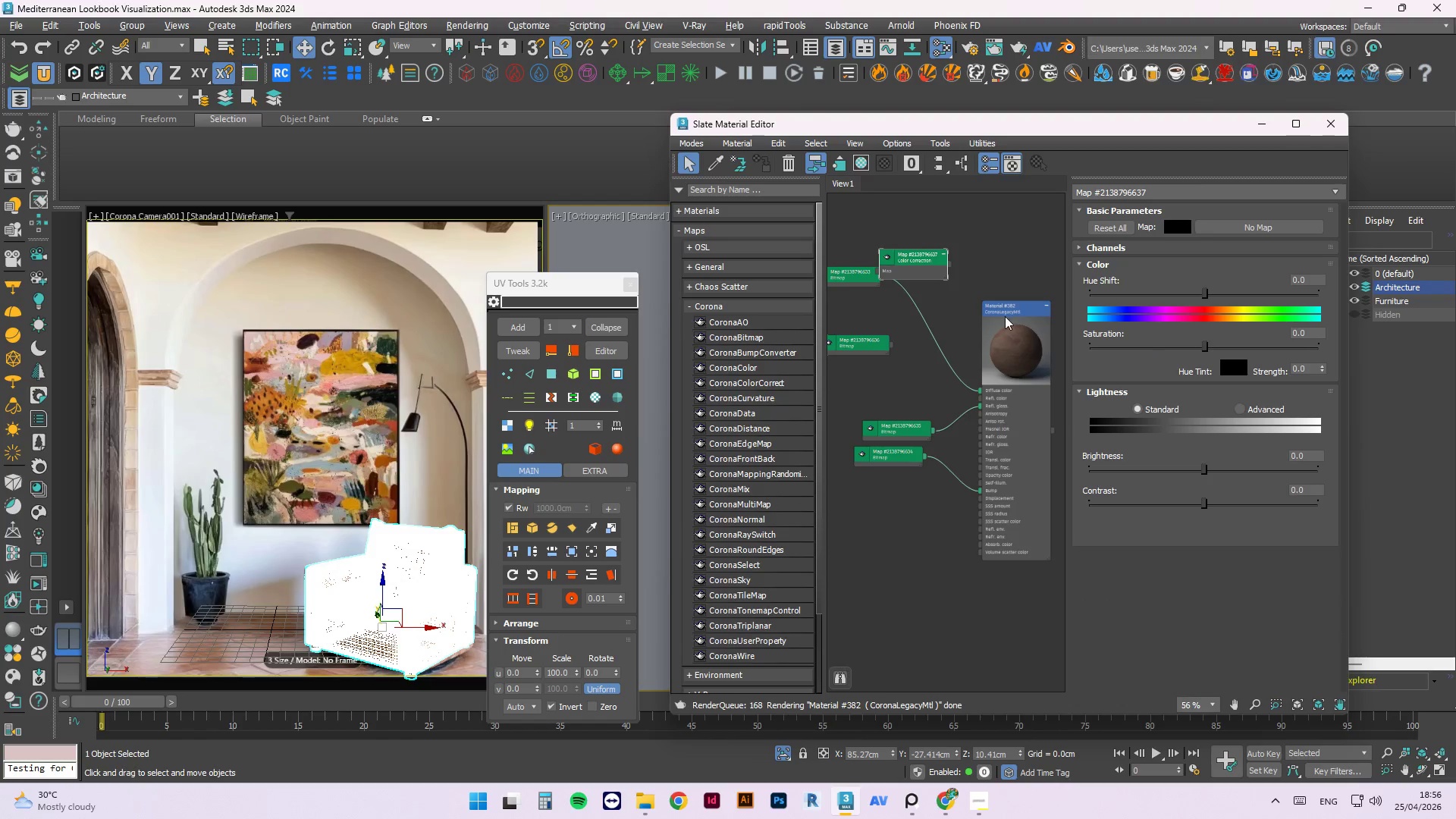 
left_click([921, 271])
 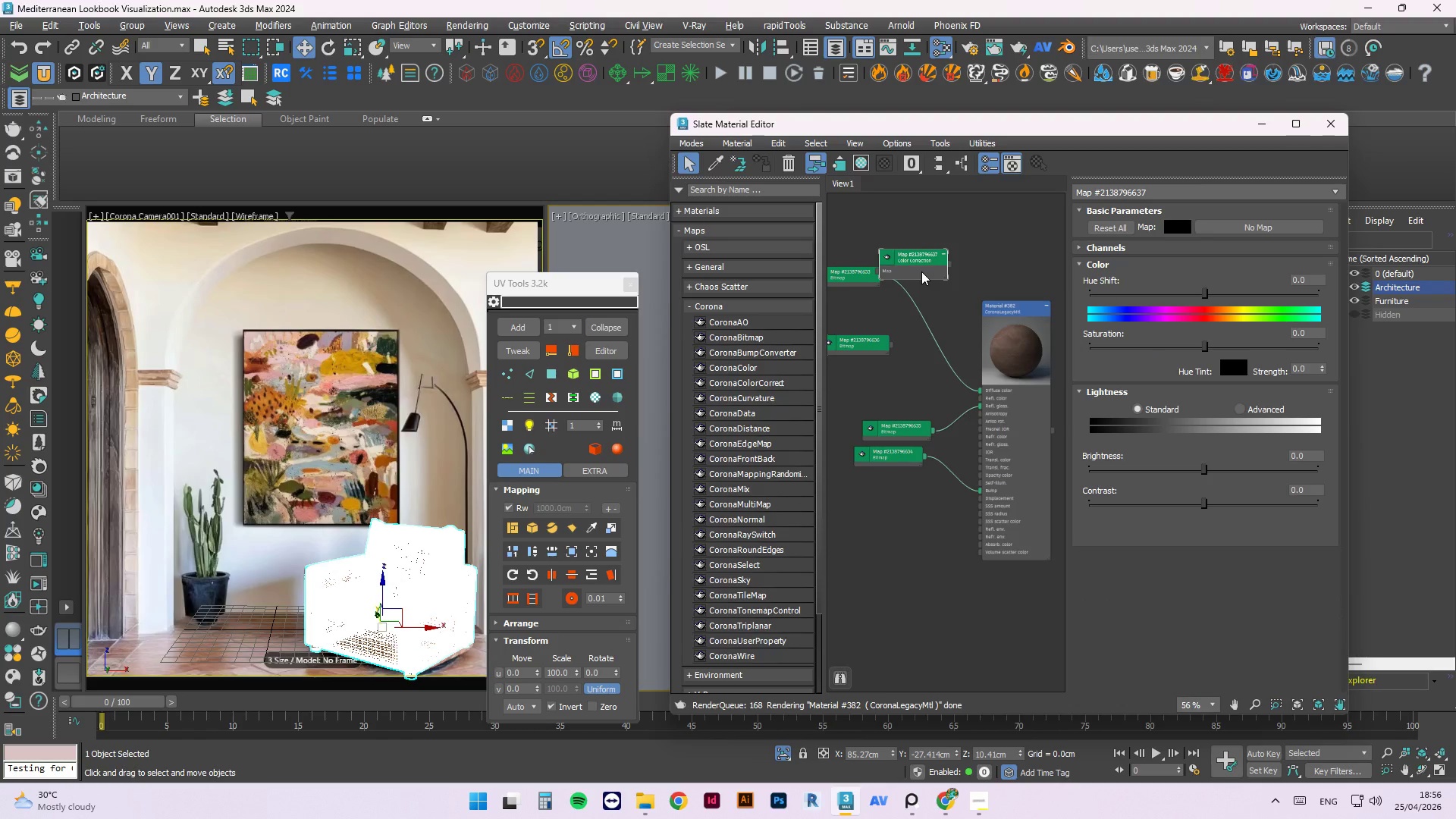 
key(Insert)
 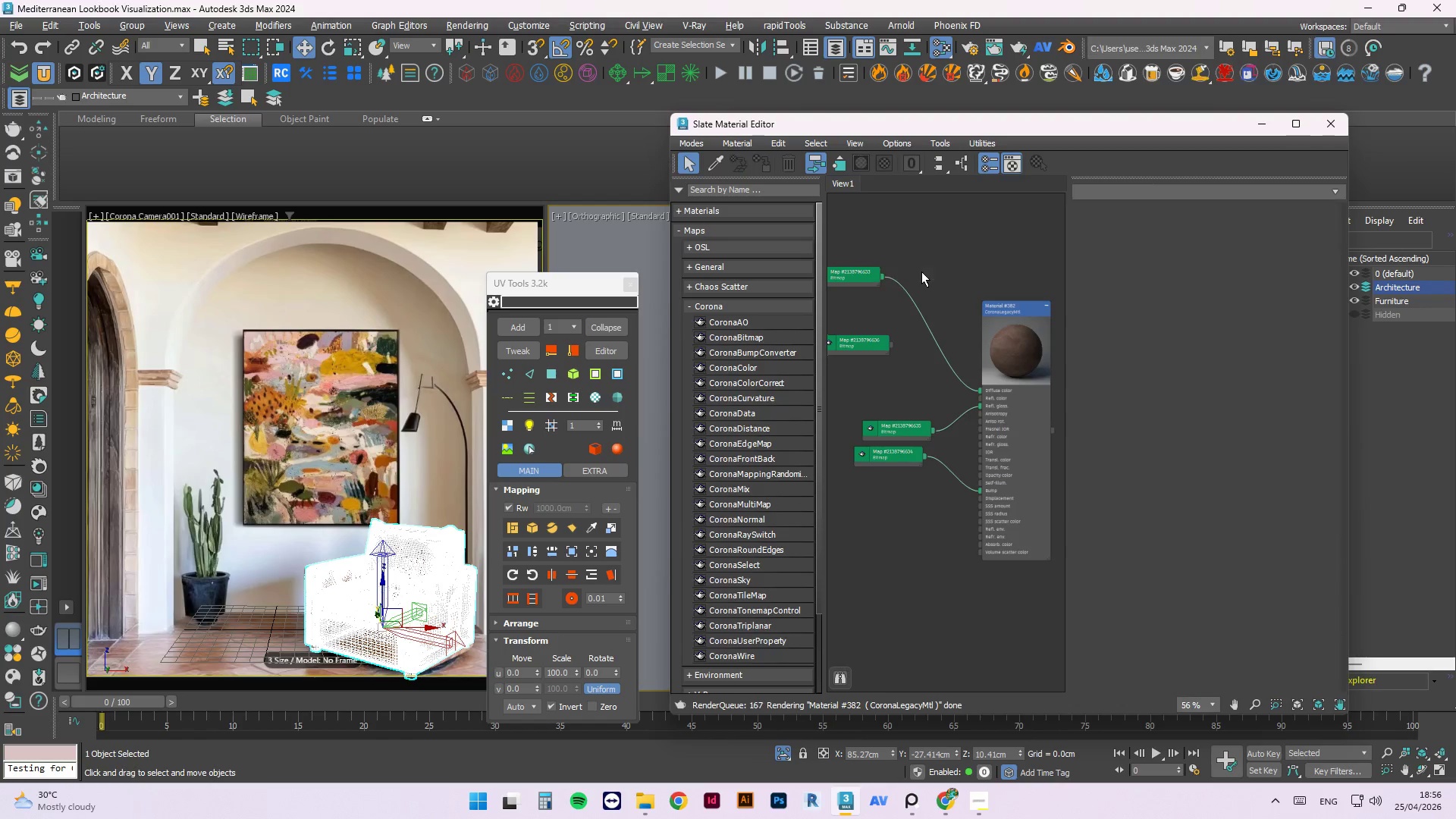 
key(Delete)
 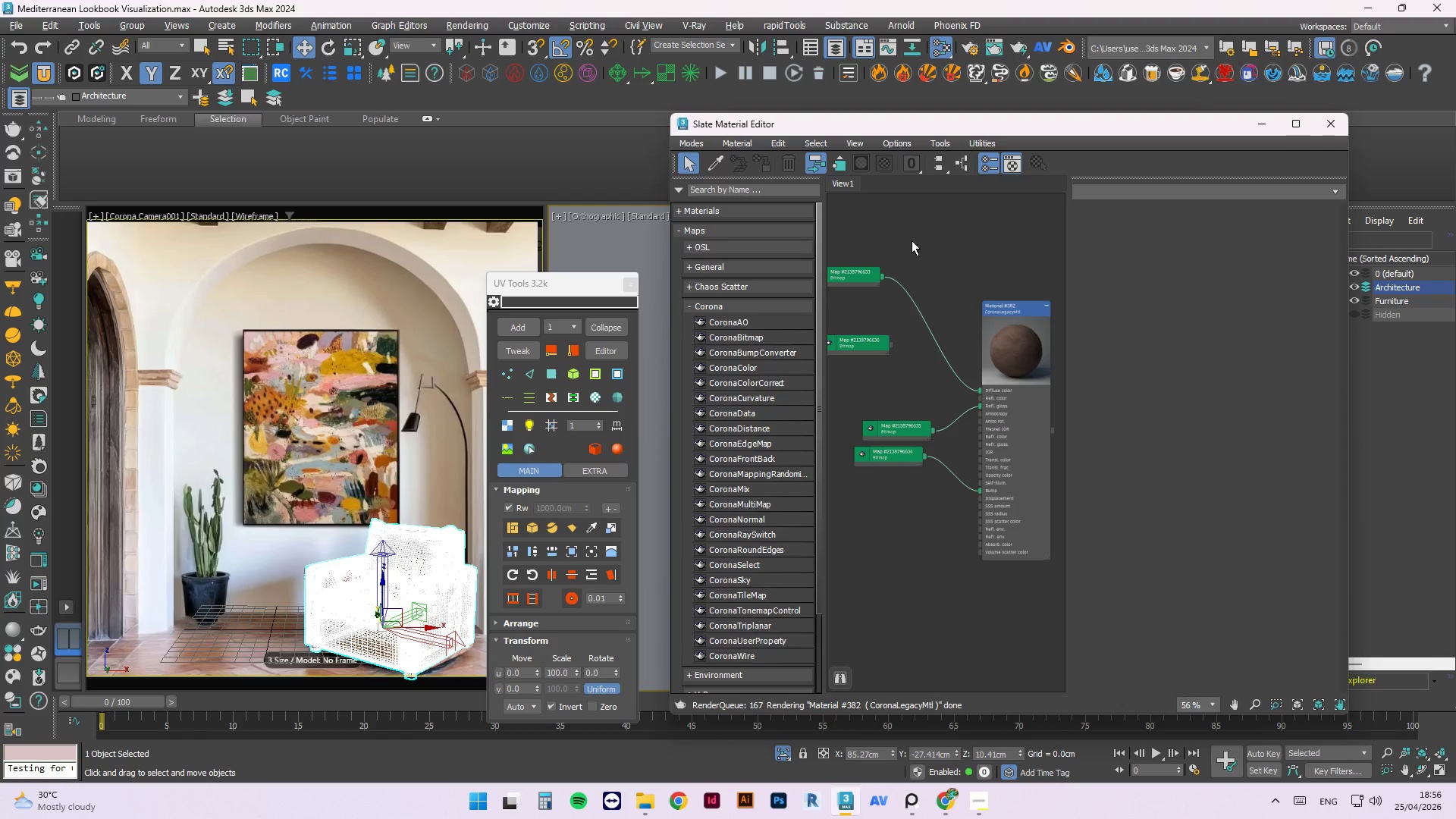 
left_click([910, 236])
 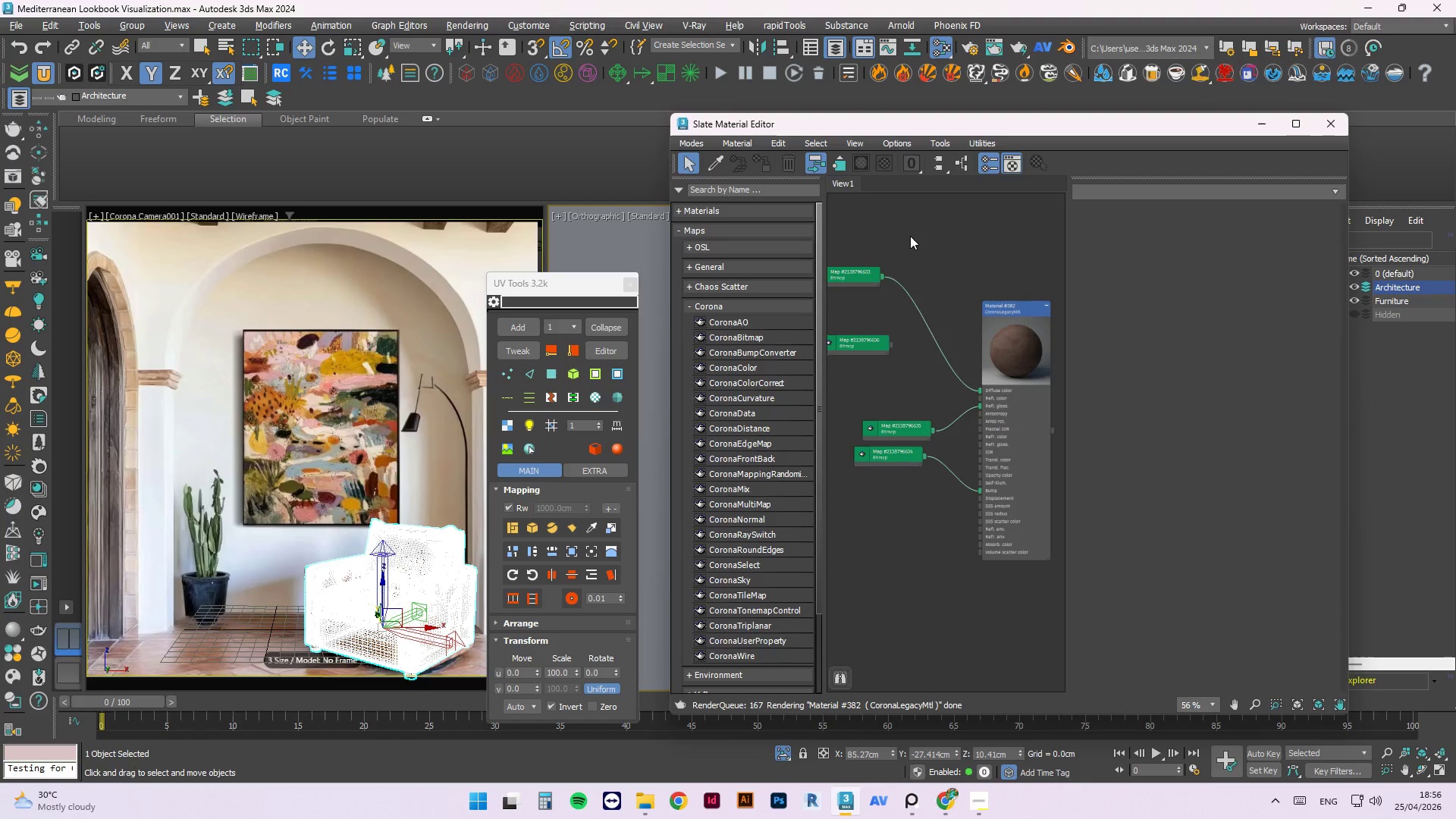 
right_click([910, 236])
 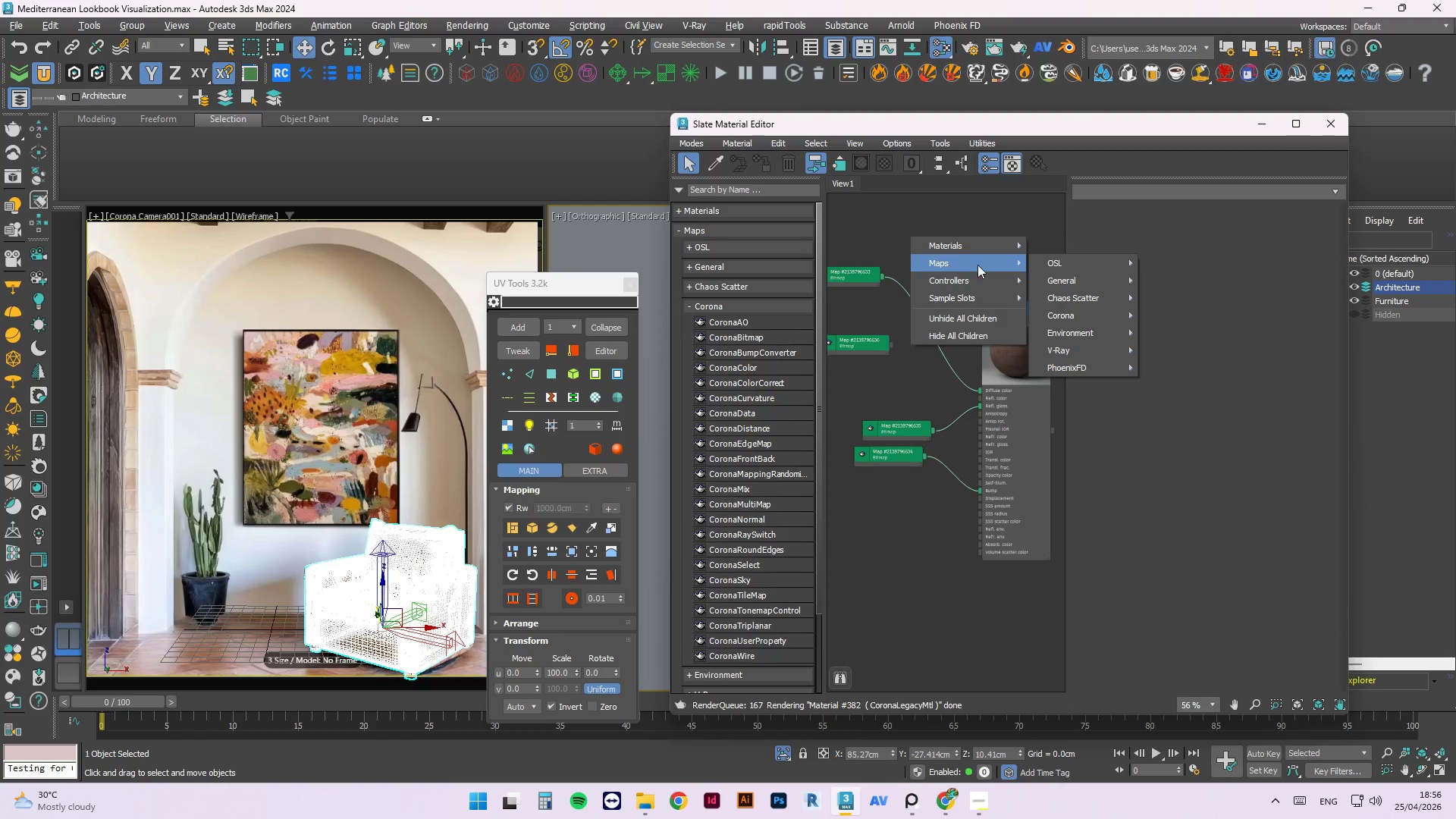 
left_click([1078, 280])
 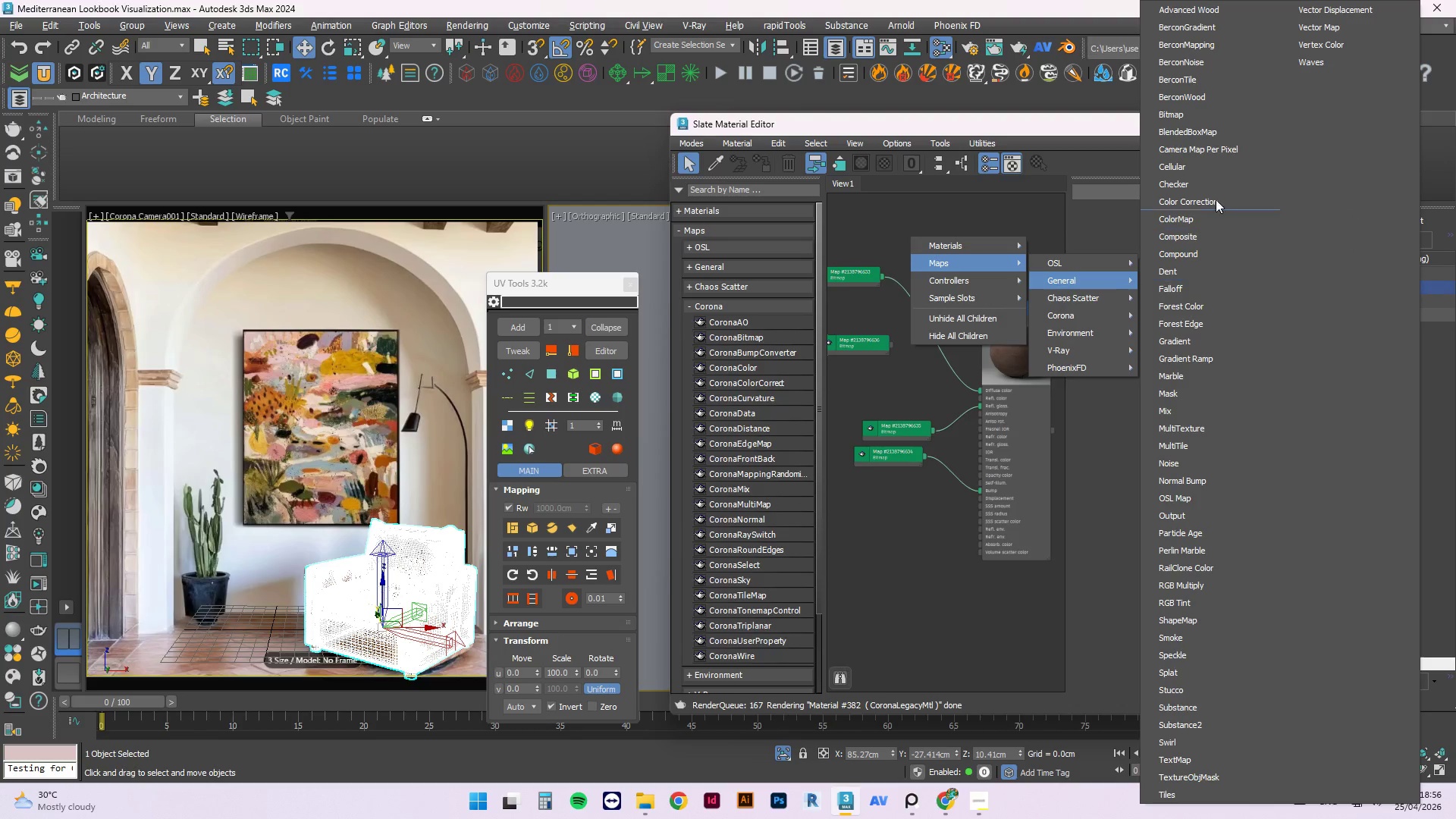 
left_click([1191, 234])
 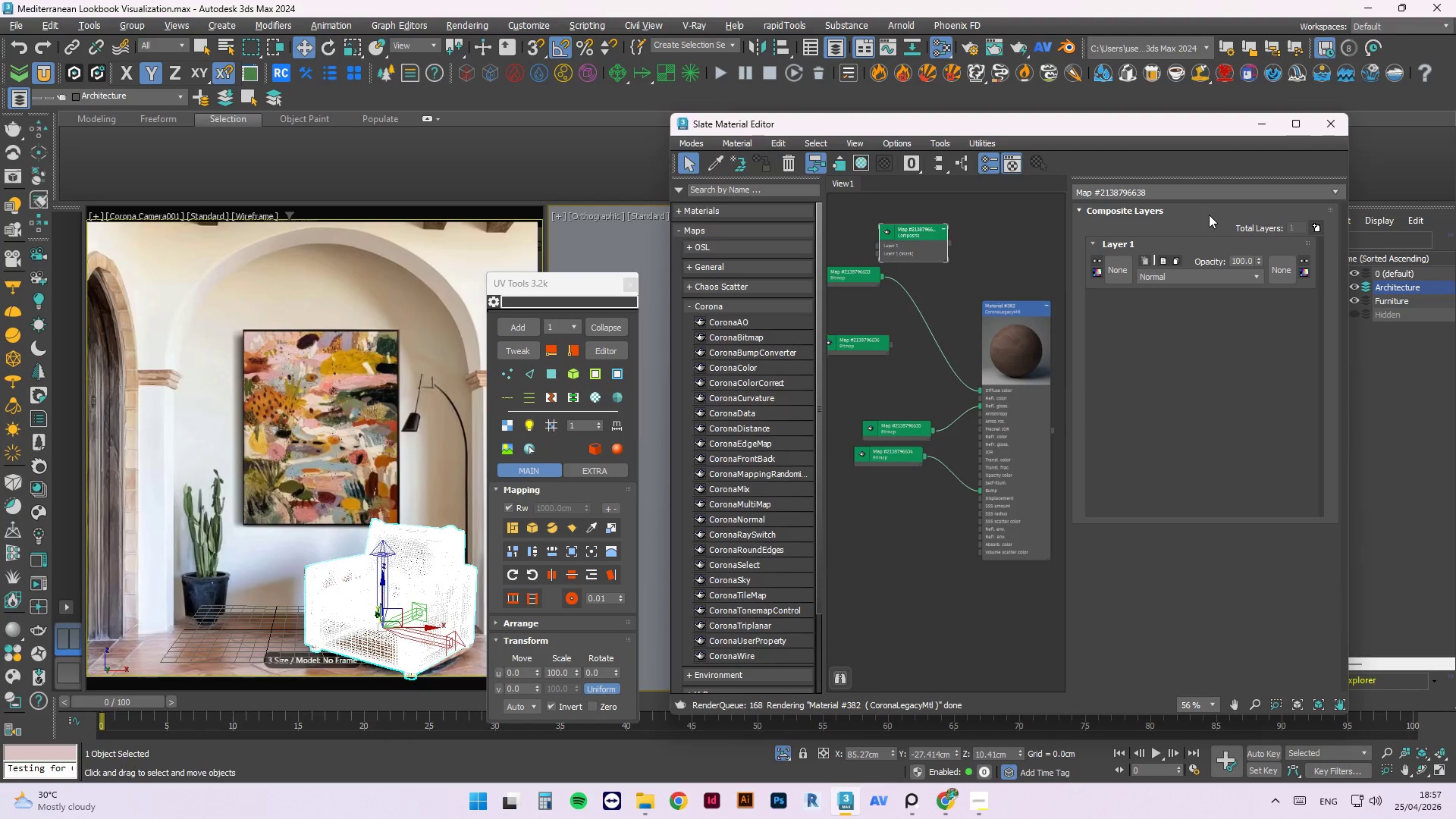 
wait(19.25)
 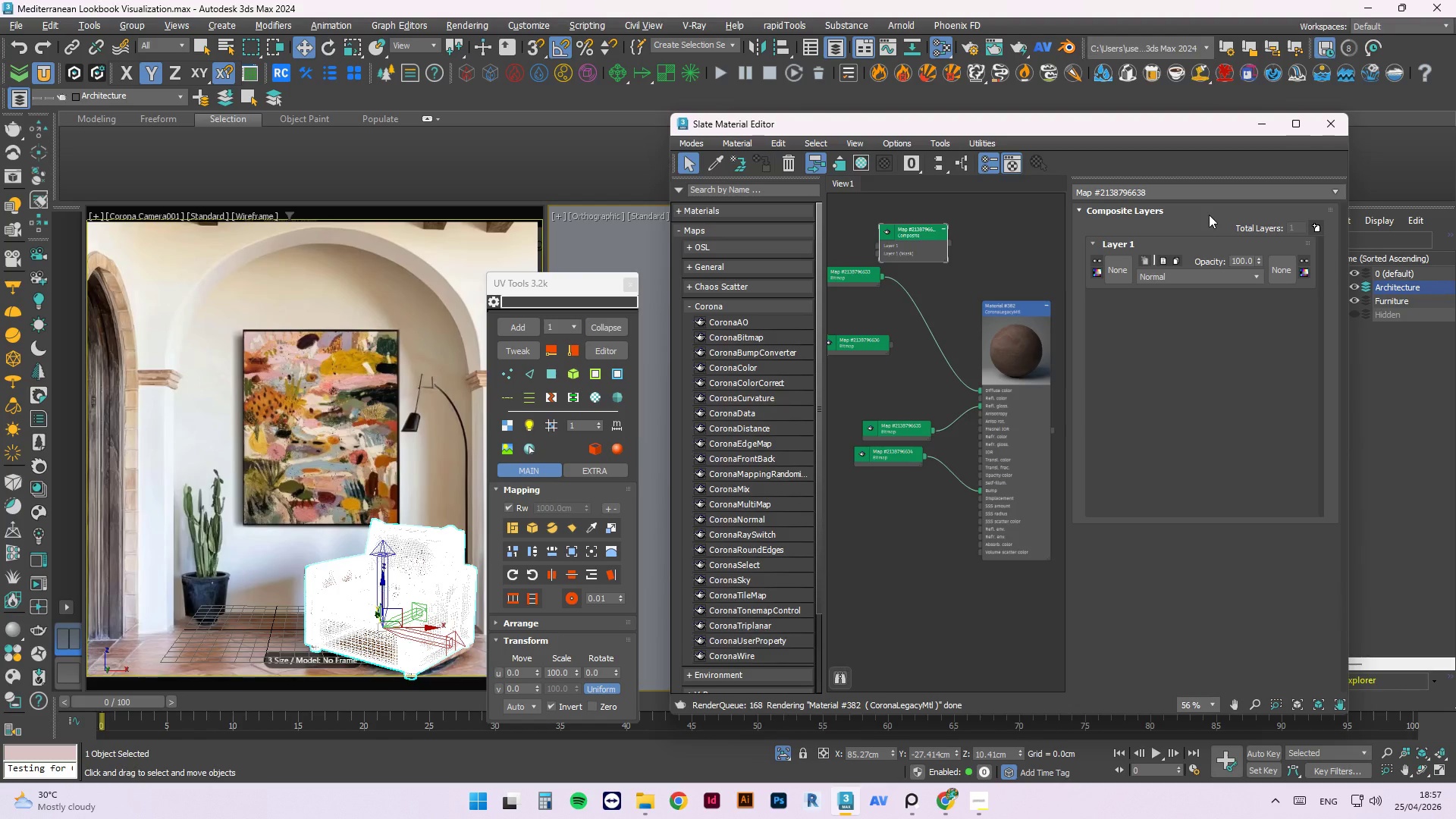 
left_click([911, 245])
 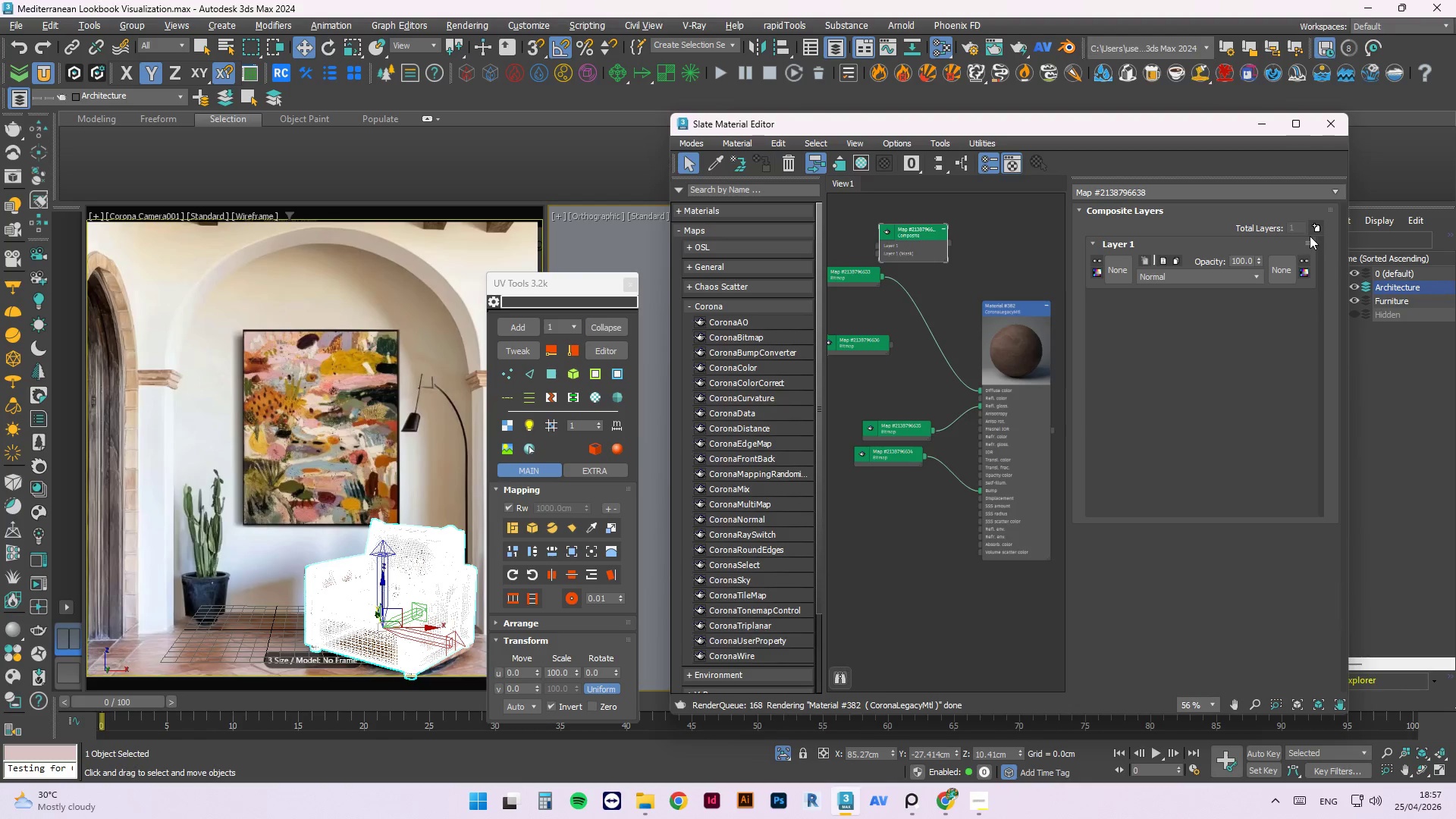 
left_click([1313, 226])
 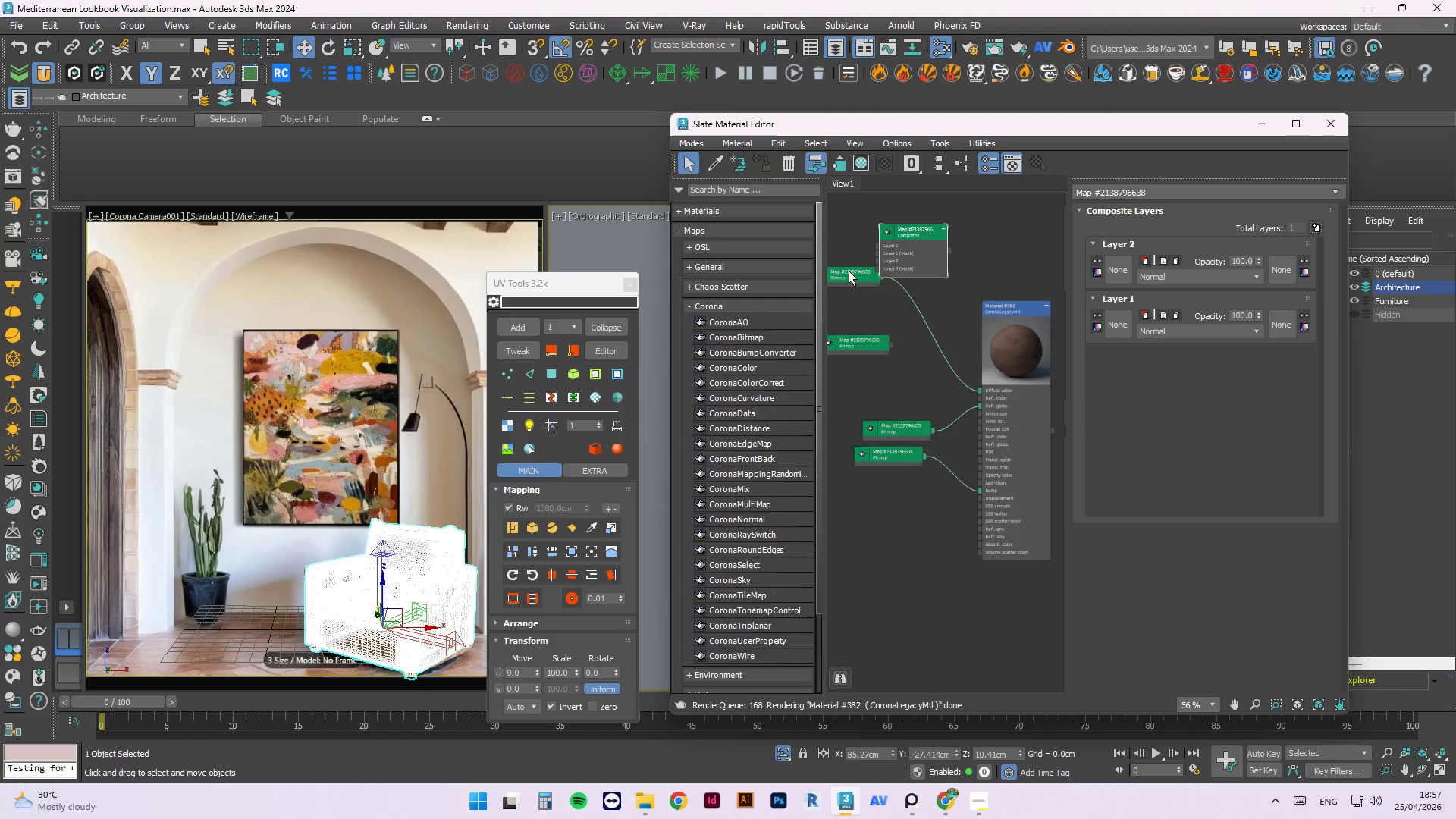 
left_click_drag(start_coordinate=[852, 272], to_coordinate=[835, 231])
 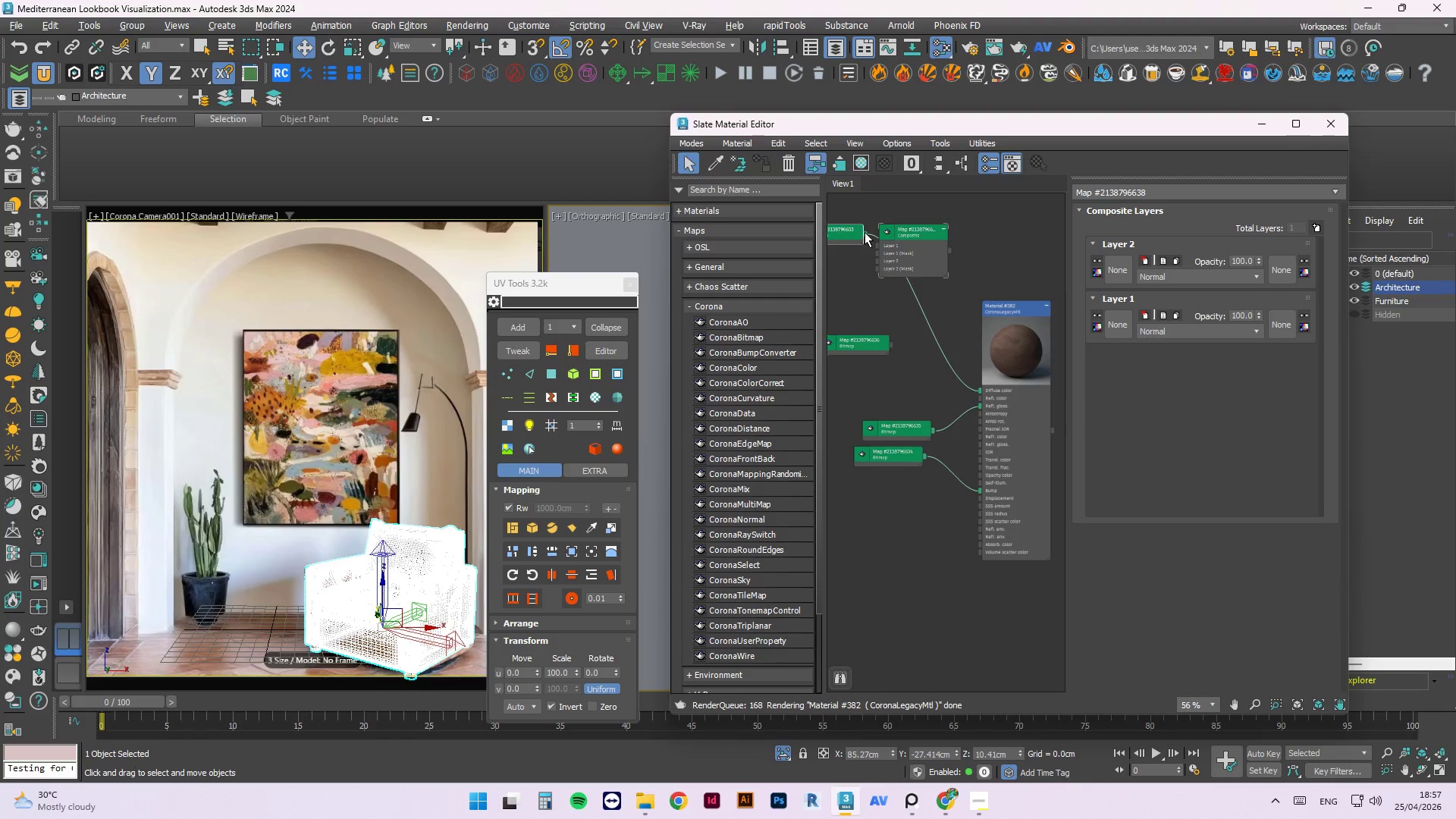 
left_click_drag(start_coordinate=[864, 232], to_coordinate=[881, 246])
 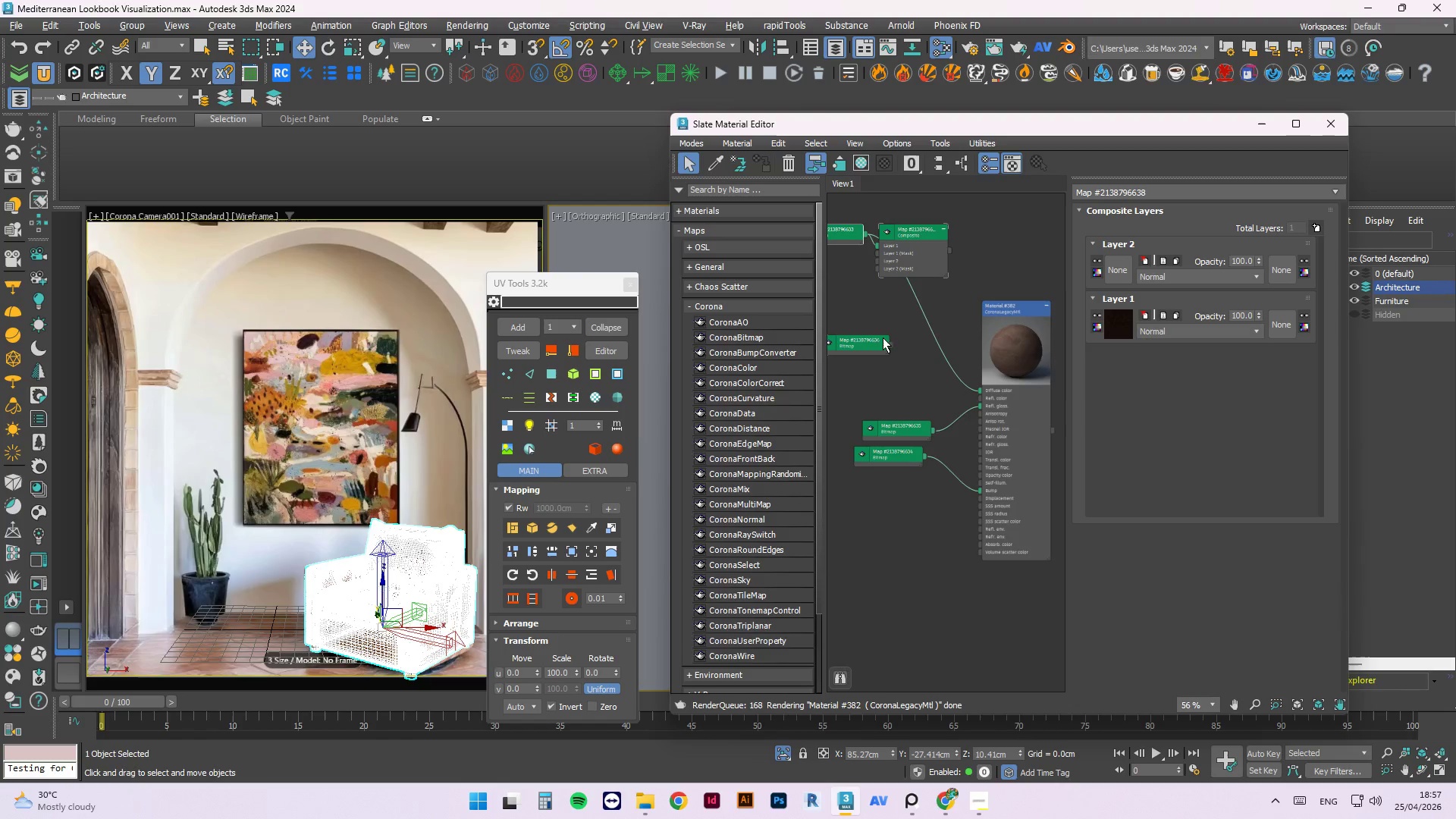 
left_click_drag(start_coordinate=[875, 341], to_coordinate=[840, 259])
 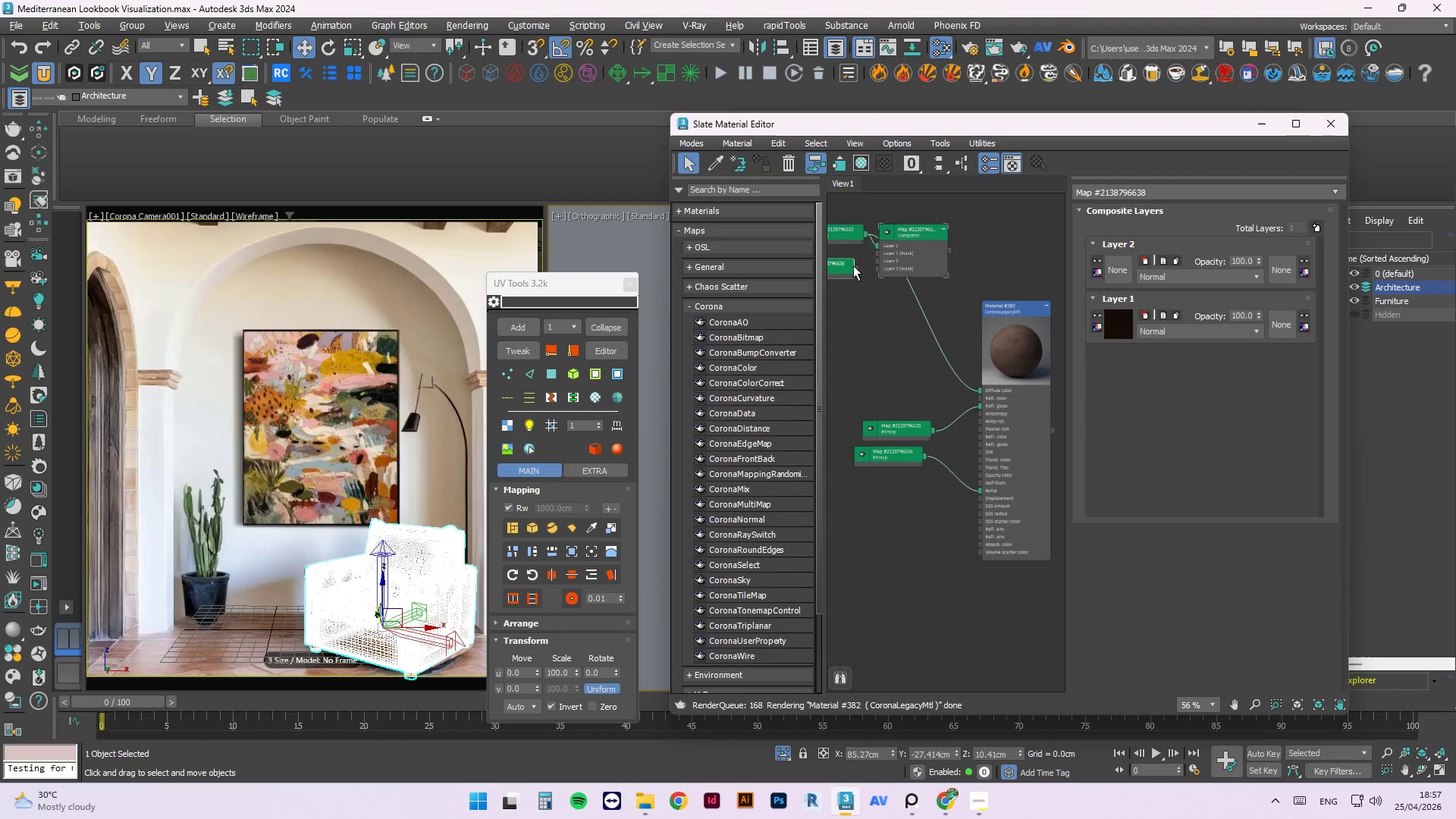 
left_click_drag(start_coordinate=[853, 265], to_coordinate=[877, 259])
 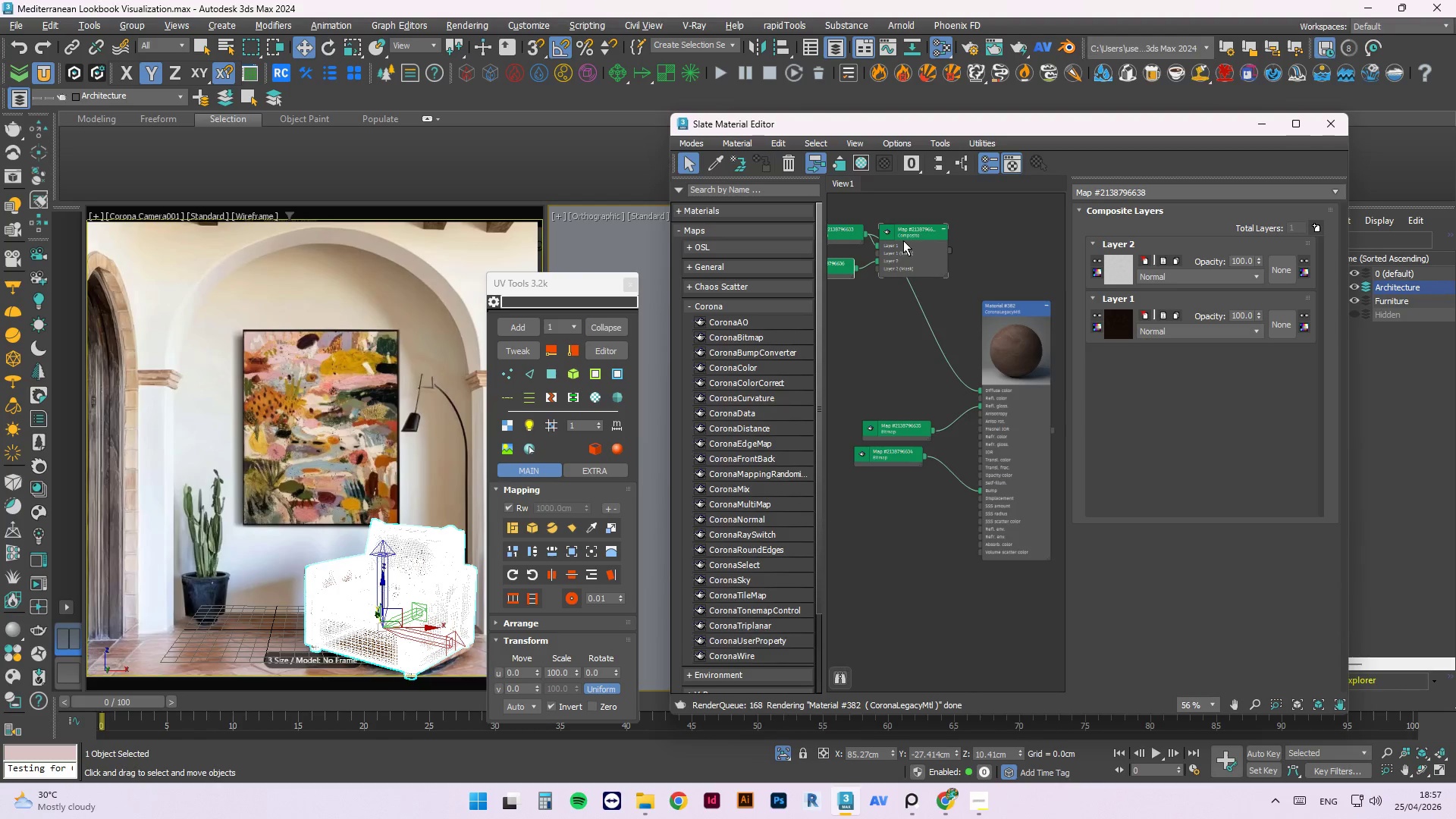 
left_click([902, 240])
 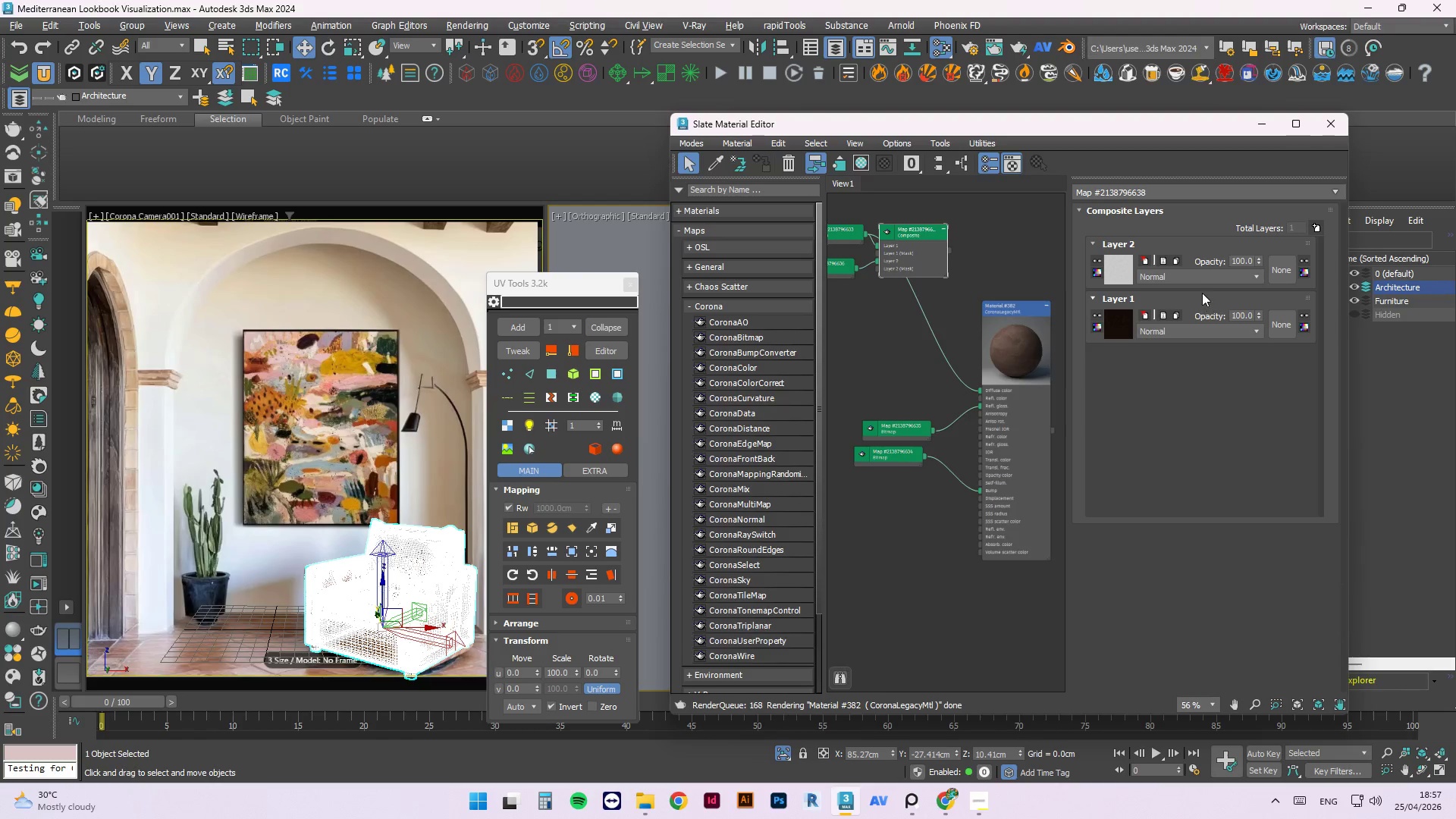 
left_click([1198, 282])
 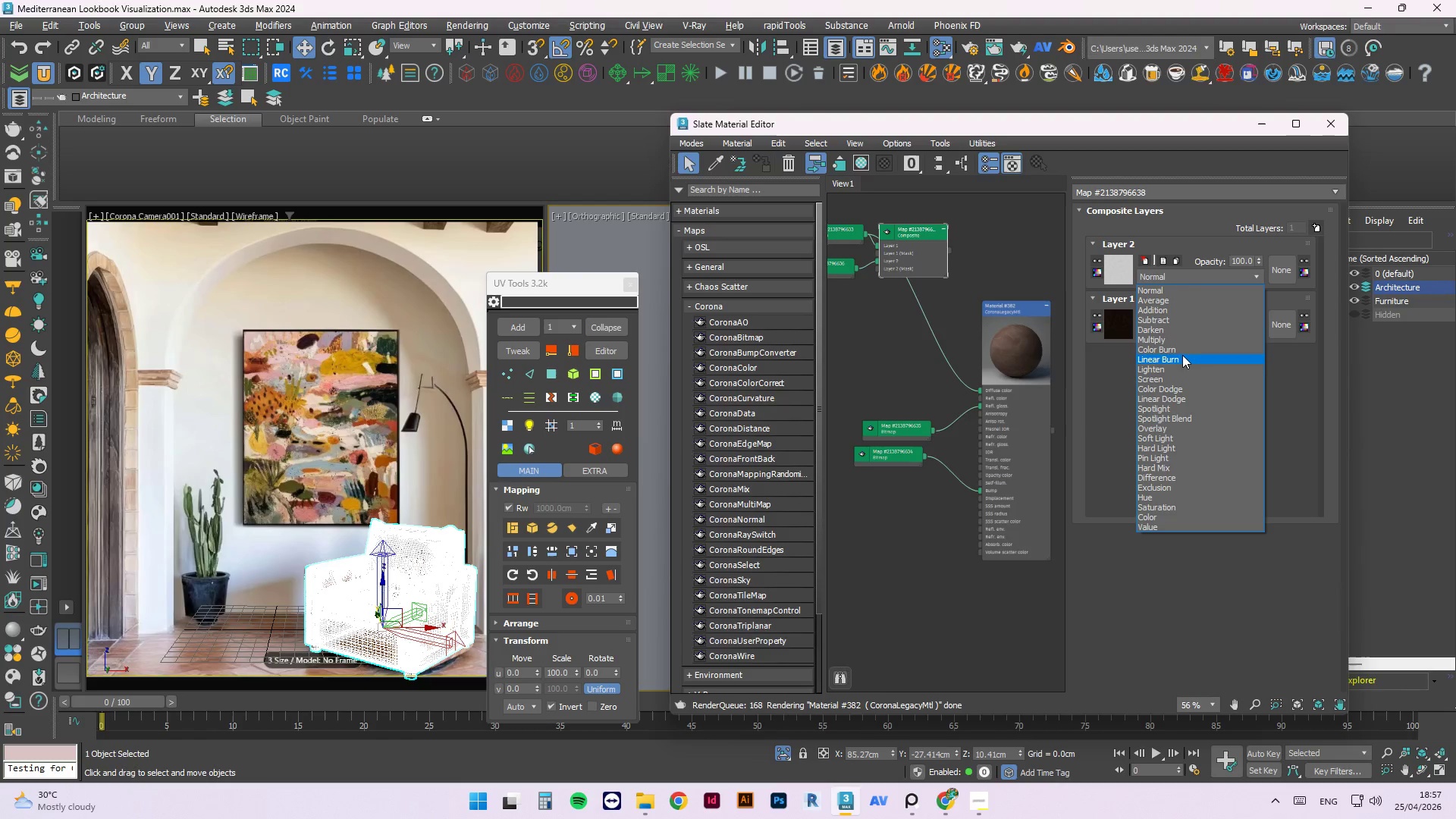 
left_click([1179, 340])
 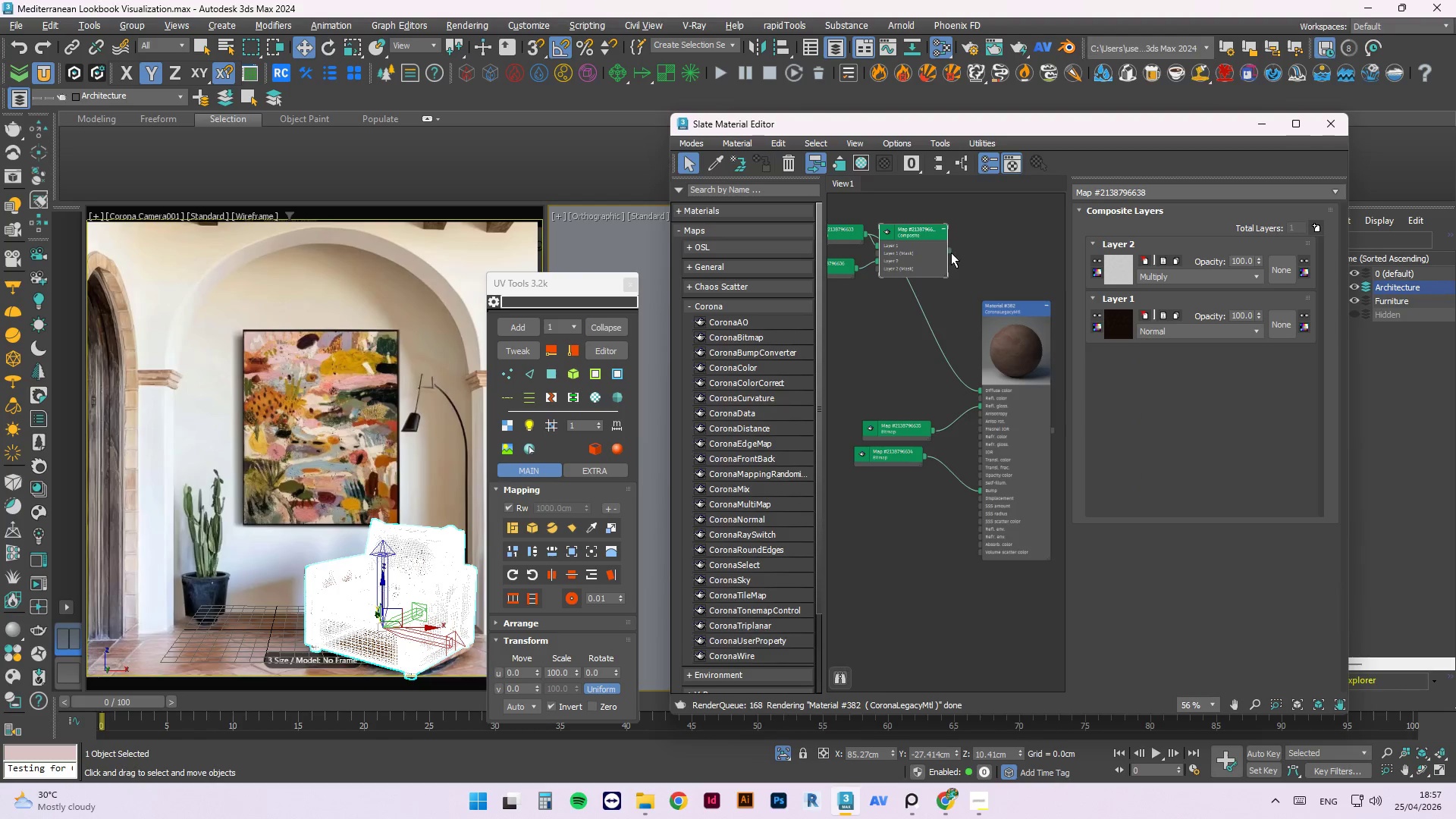 
left_click_drag(start_coordinate=[949, 250], to_coordinate=[984, 389])
 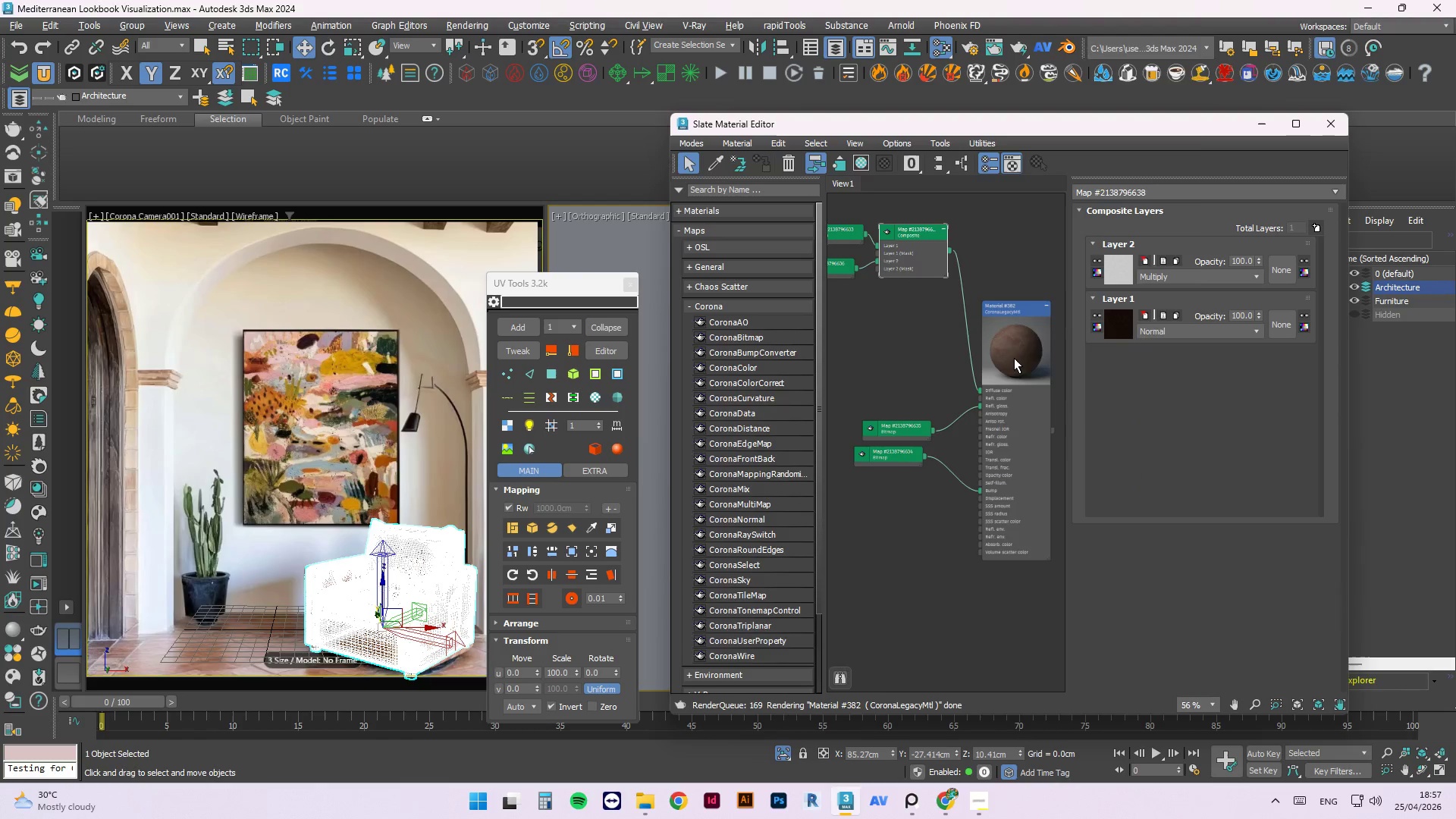 
right_click([1014, 358])
 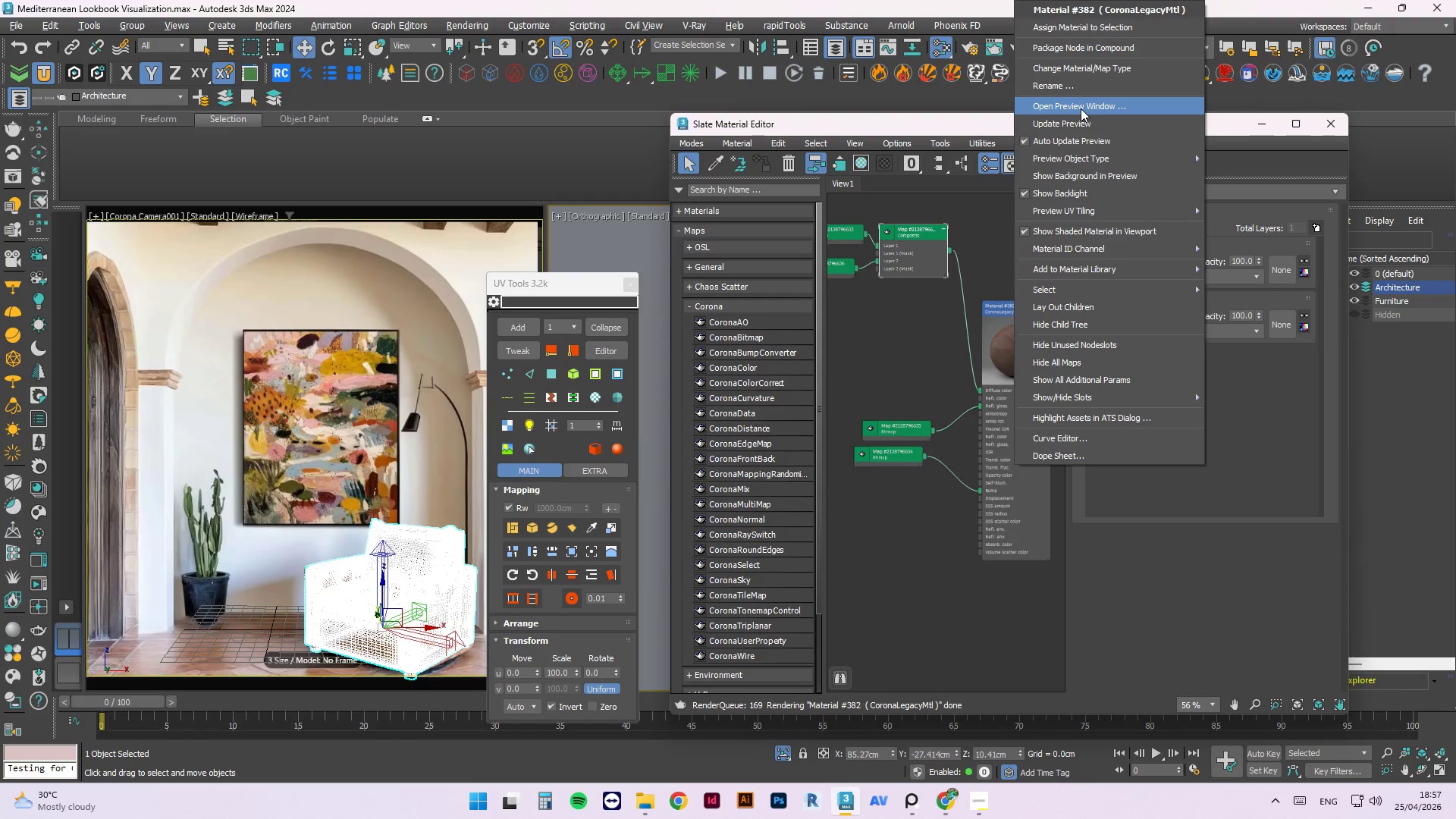 
left_click([1075, 122])
 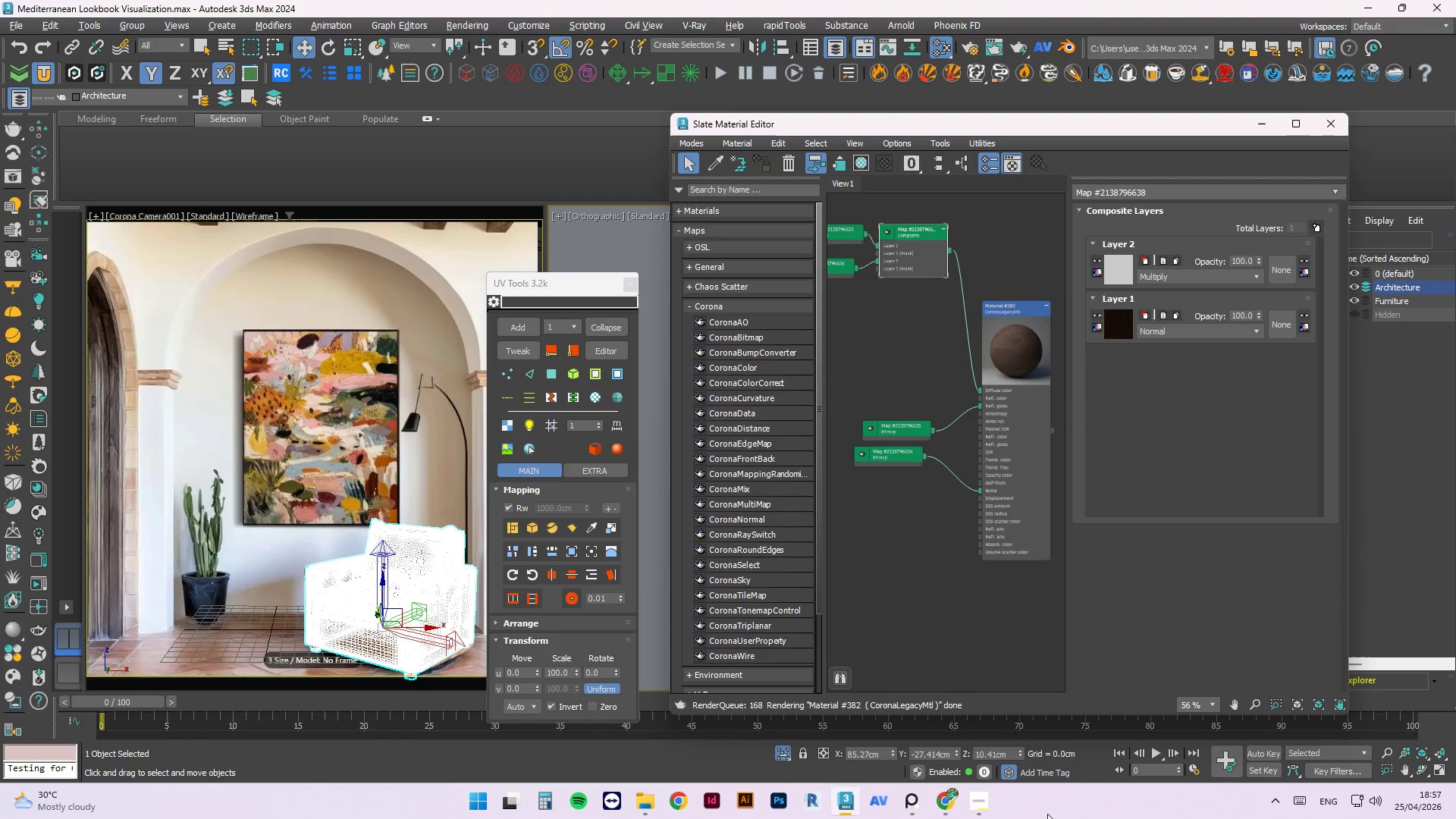 
wait(31.64)
 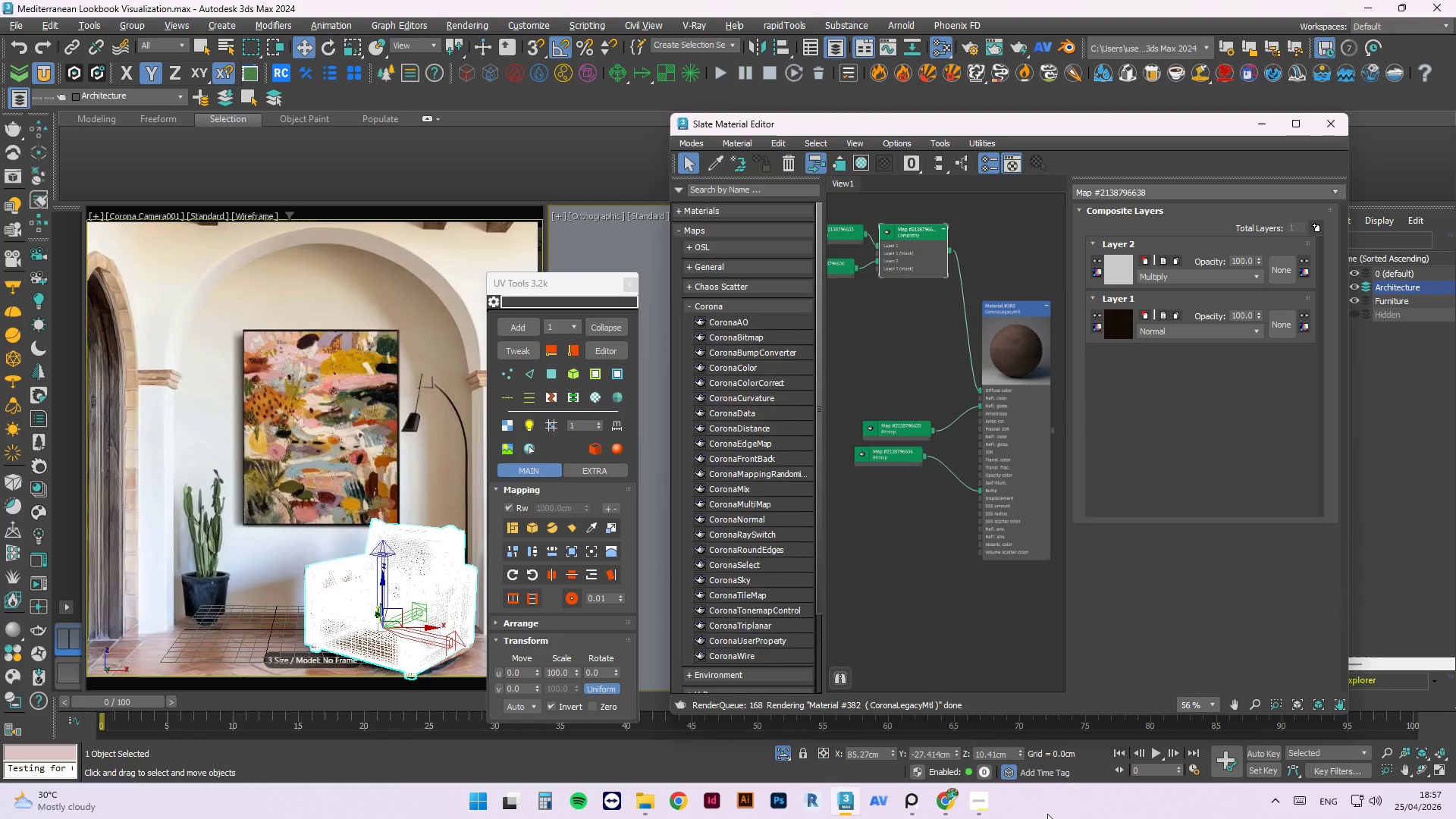 
left_click([1012, 401])
 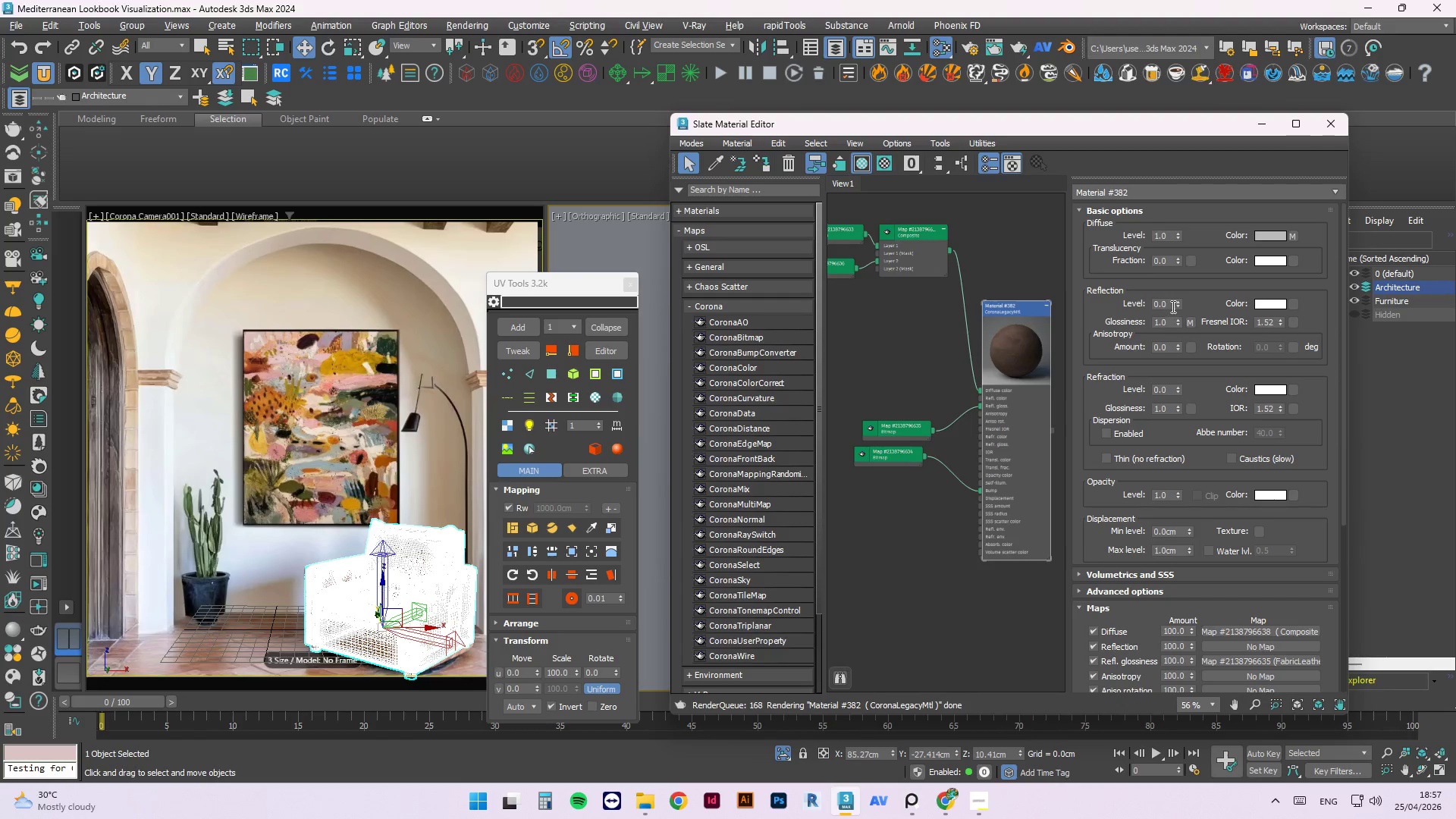 
left_click_drag(start_coordinate=[1172, 306], to_coordinate=[1101, 297])
 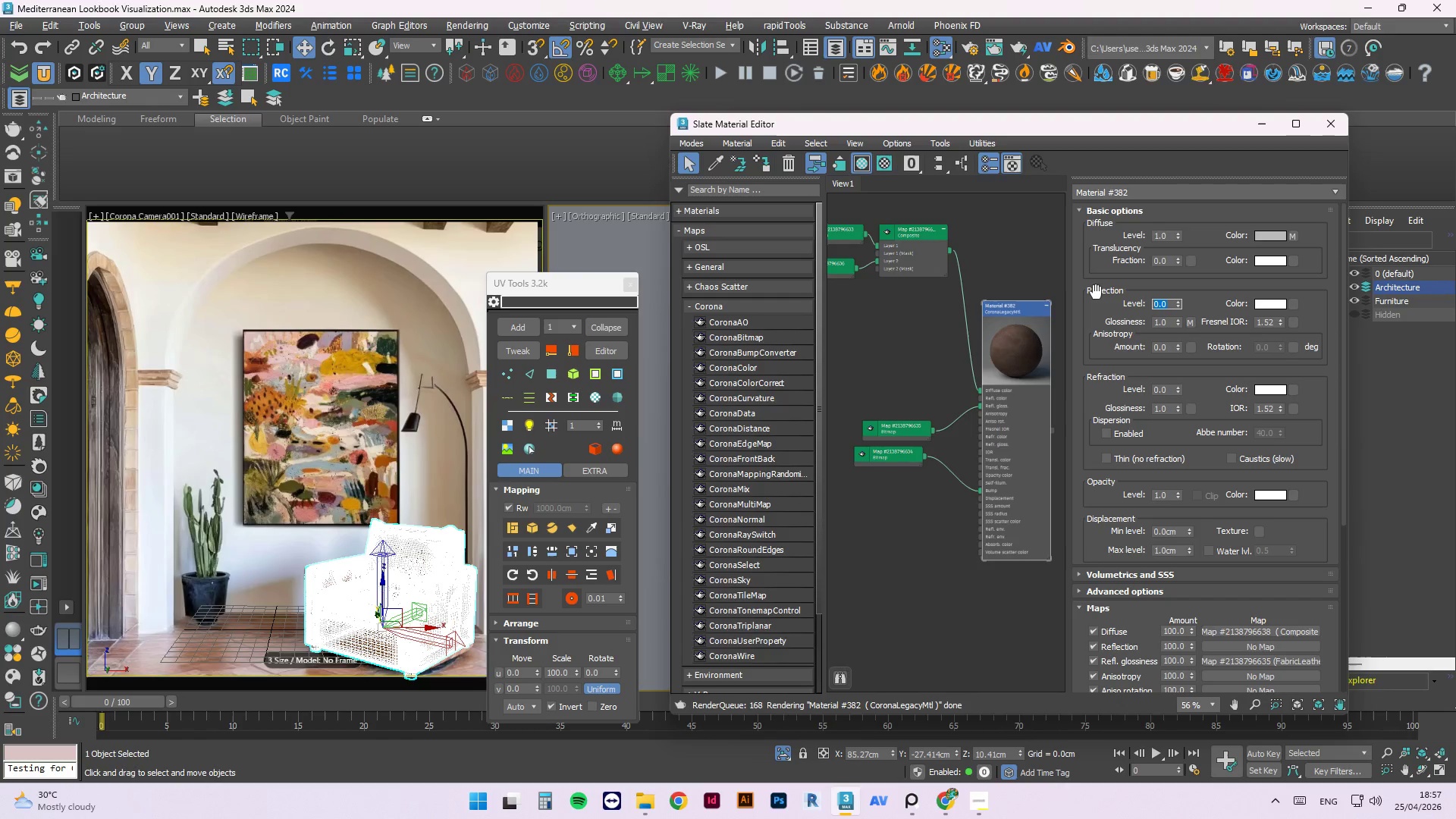 
key(Numpad1)
 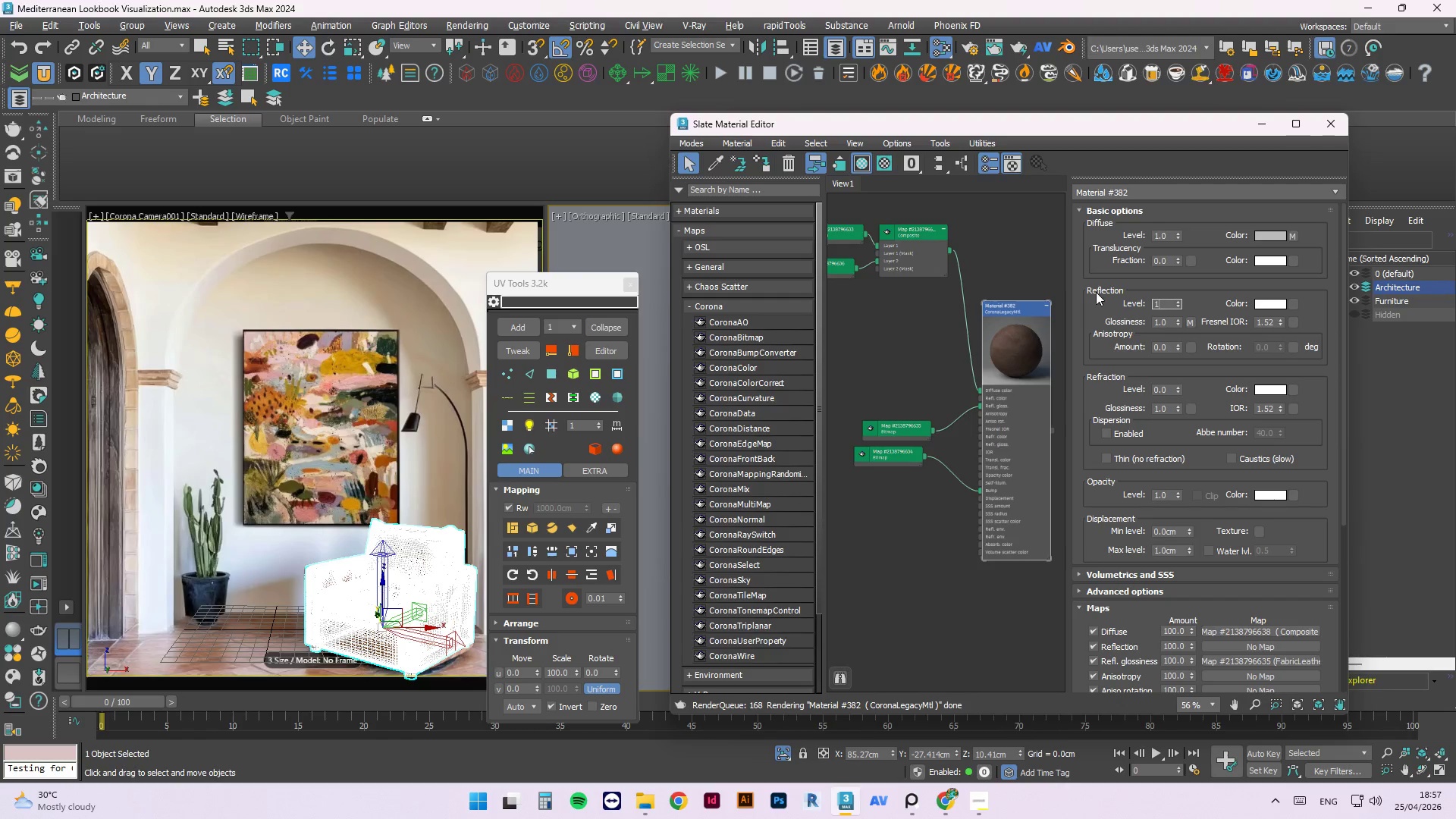 
key(NumpadEnter)
 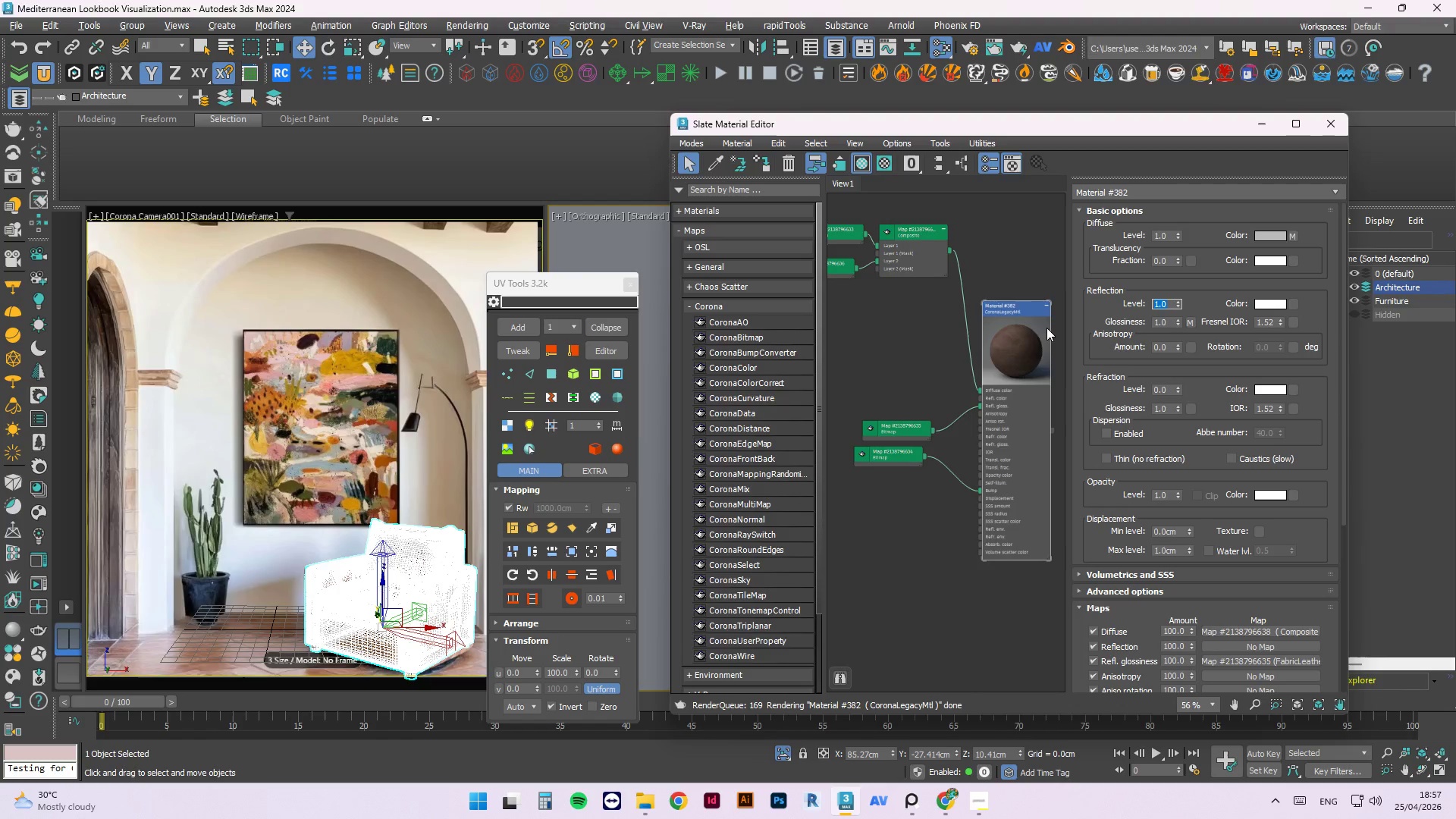 
right_click([1036, 330])
 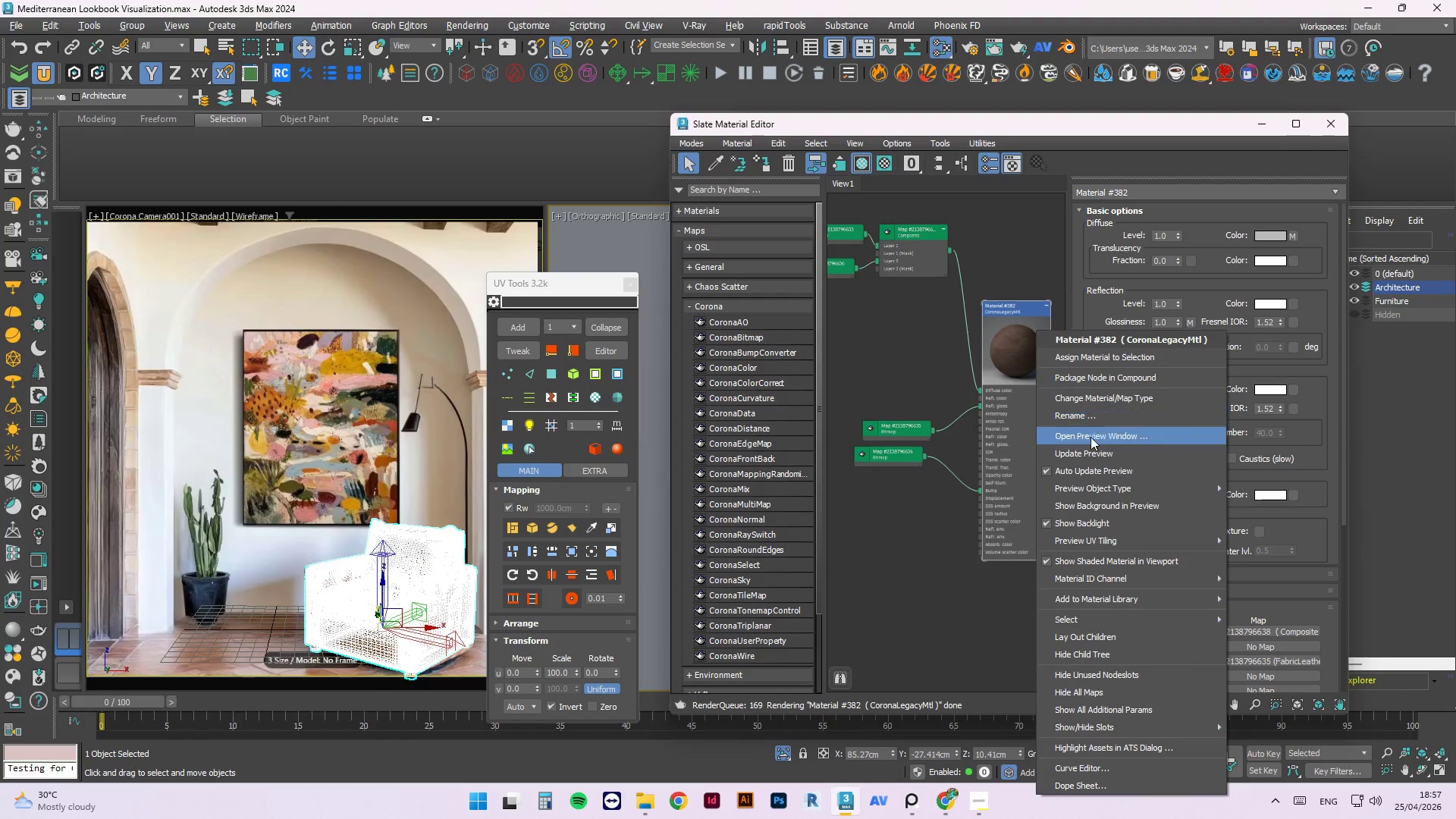 
left_click([1086, 452])
 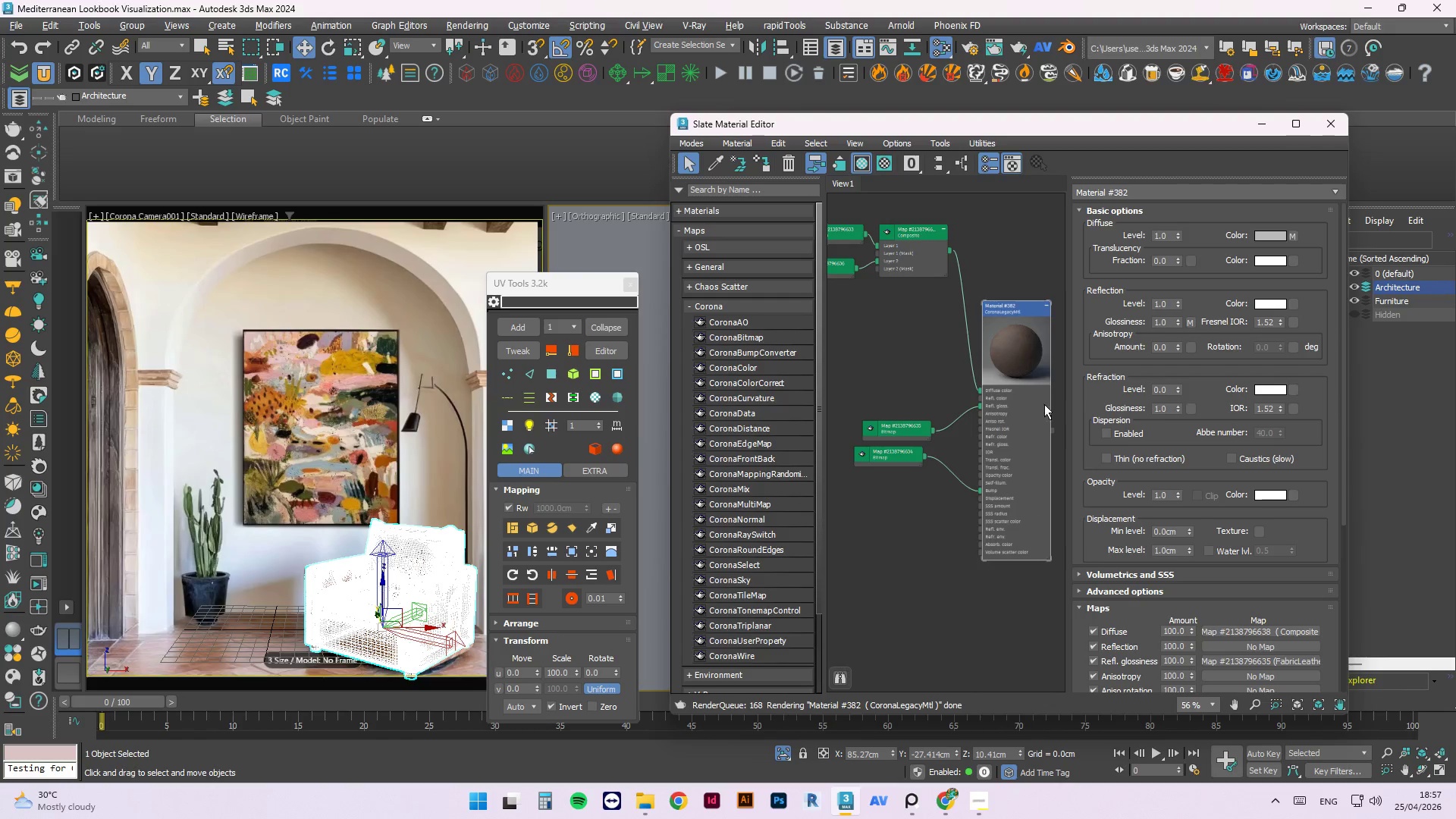 
scroll: coordinate [1028, 365], scroll_direction: up, amount: 3.0
 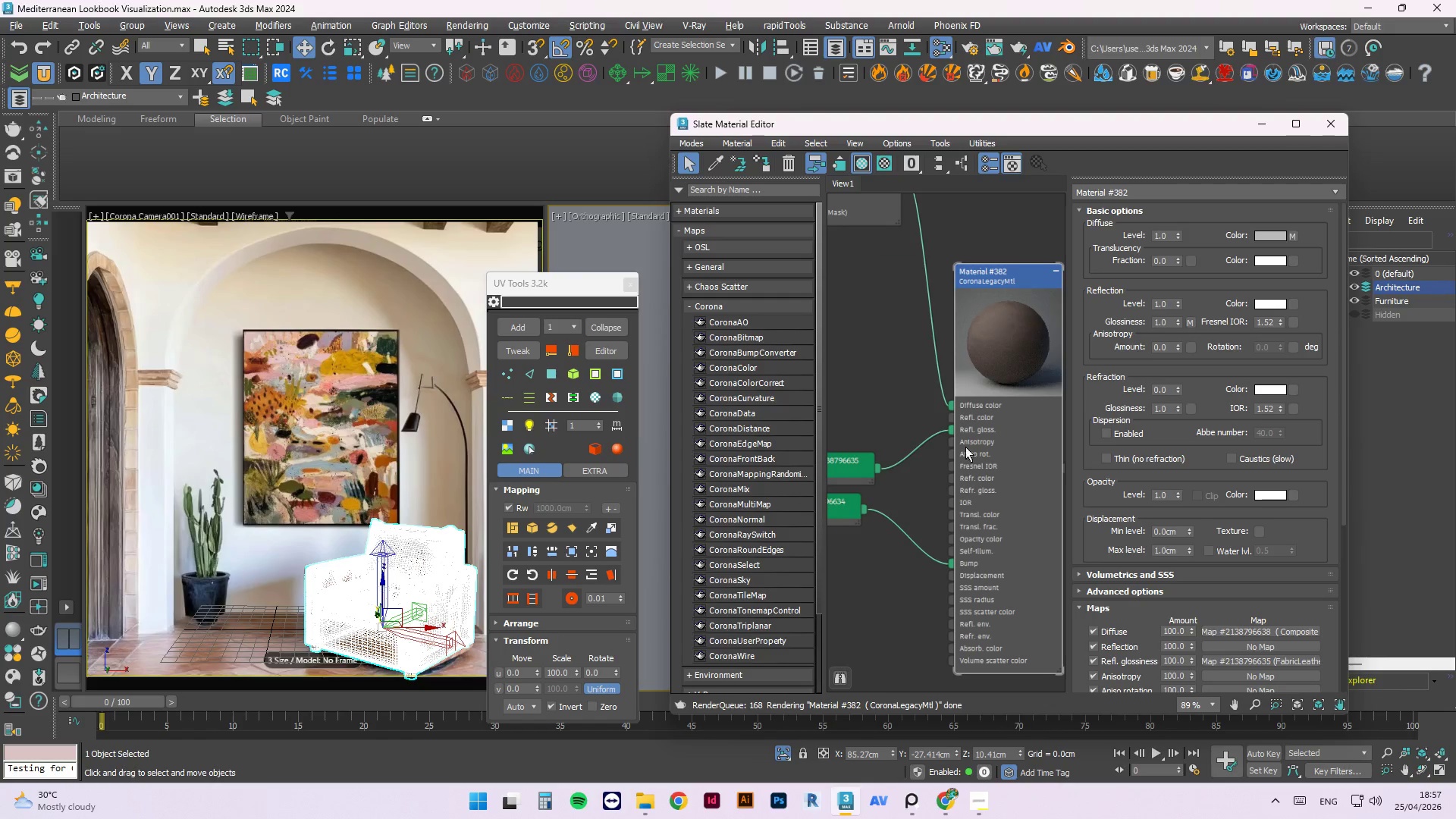 
left_click_drag(start_coordinate=[951, 430], to_coordinate=[957, 419])
 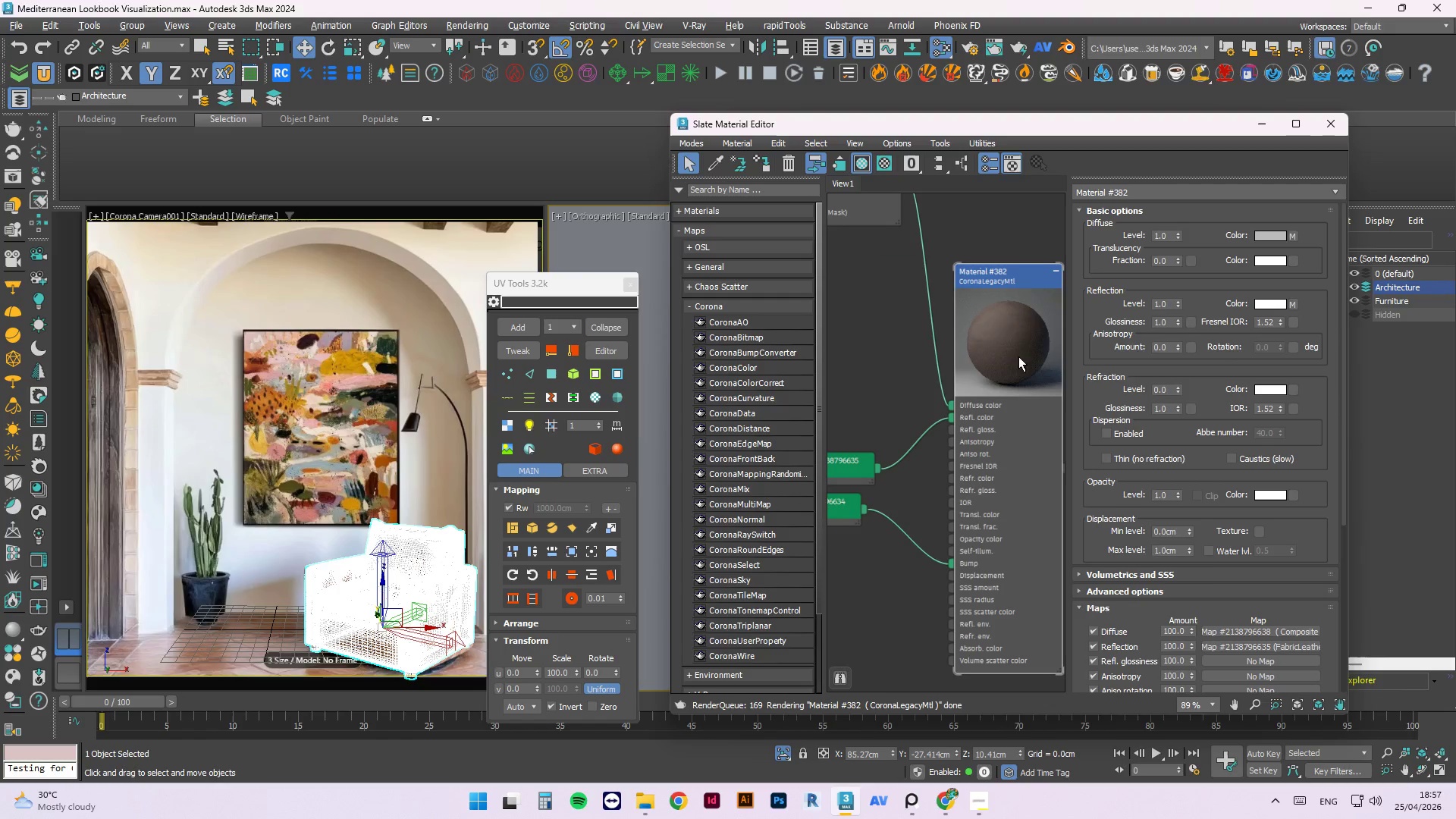 
right_click([1025, 347])
 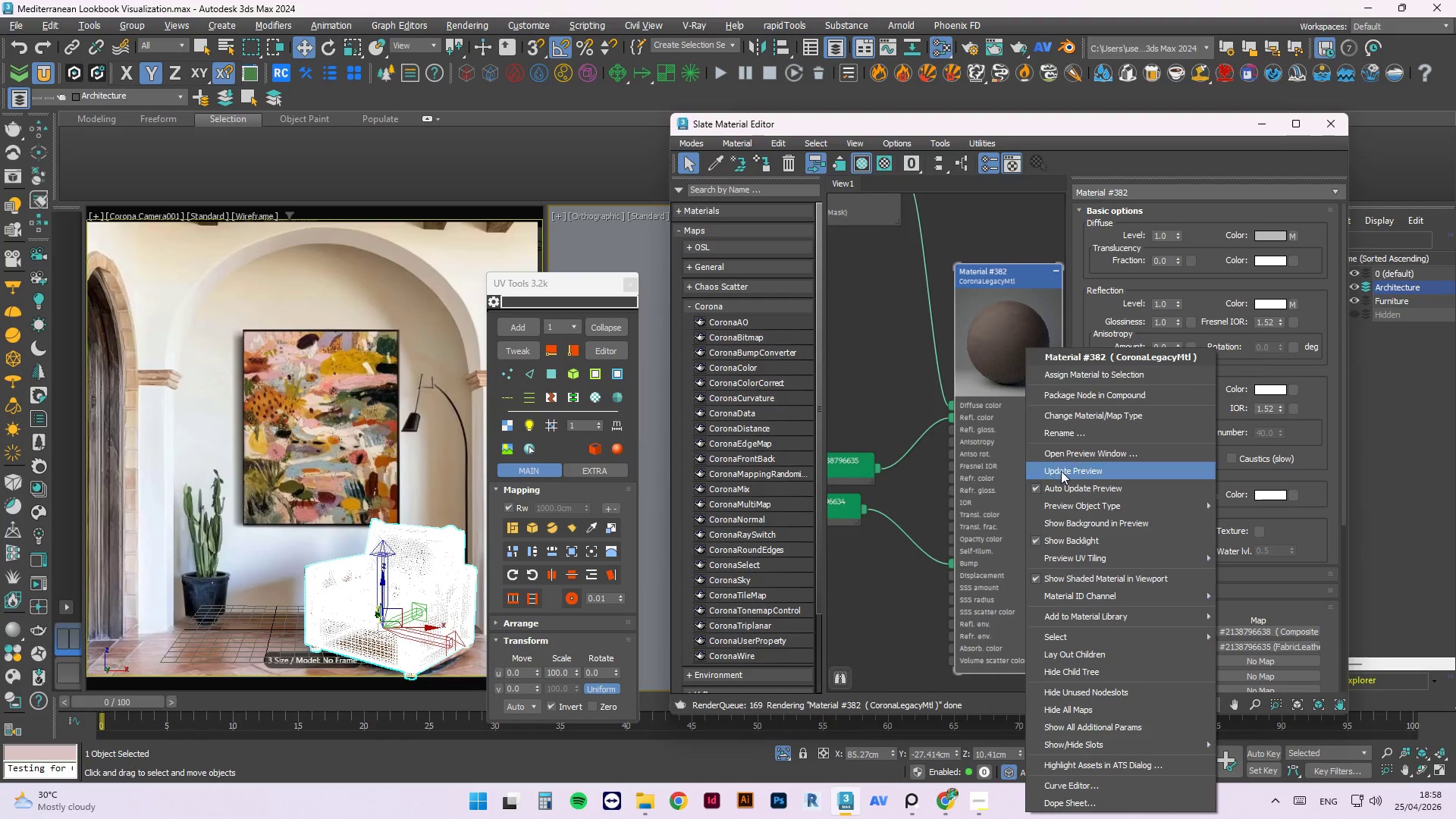 
left_click([1062, 472])
 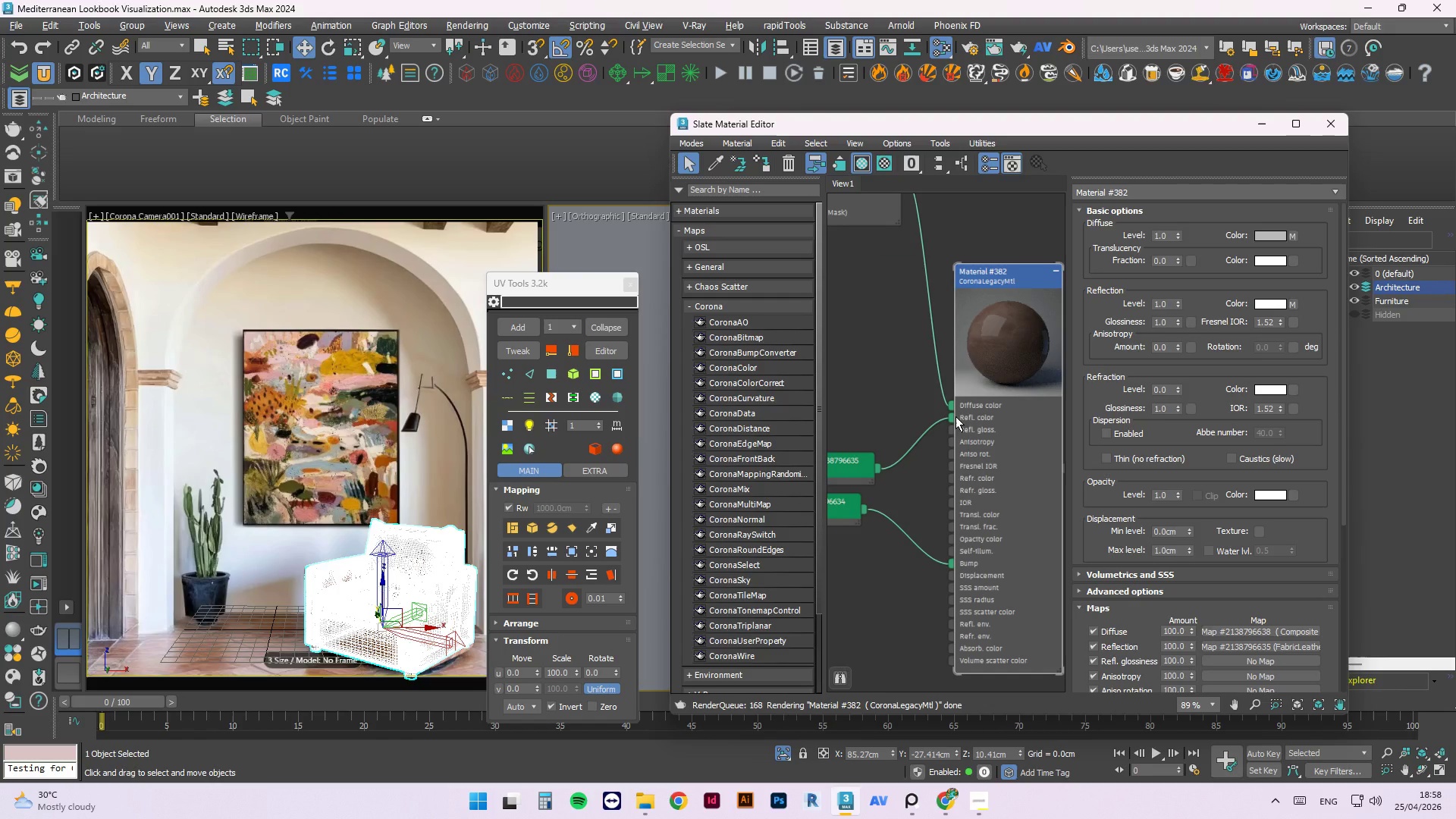 
left_click([905, 438])
 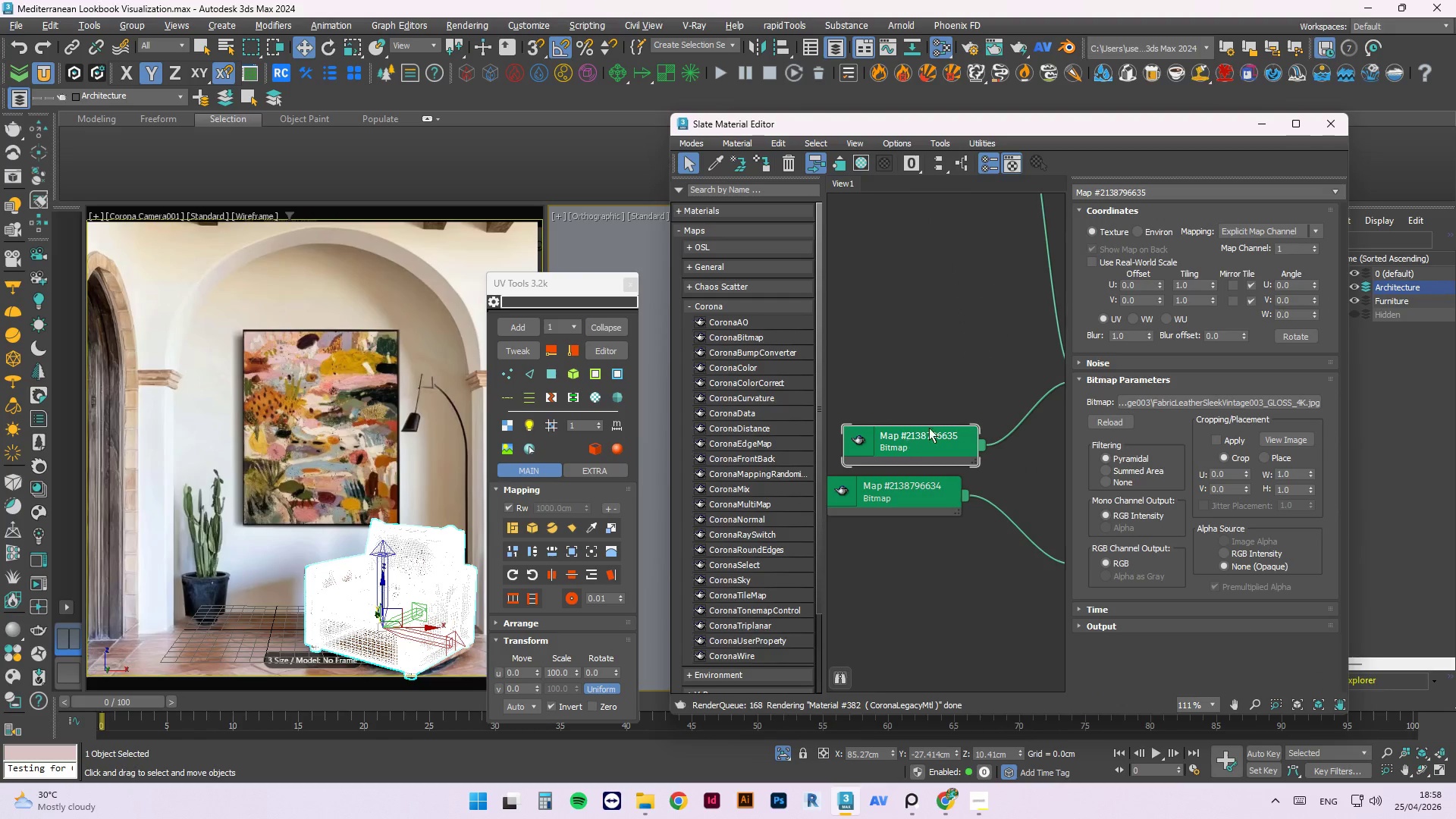 
scroll: coordinate [905, 434], scroll_direction: up, amount: 2.0
 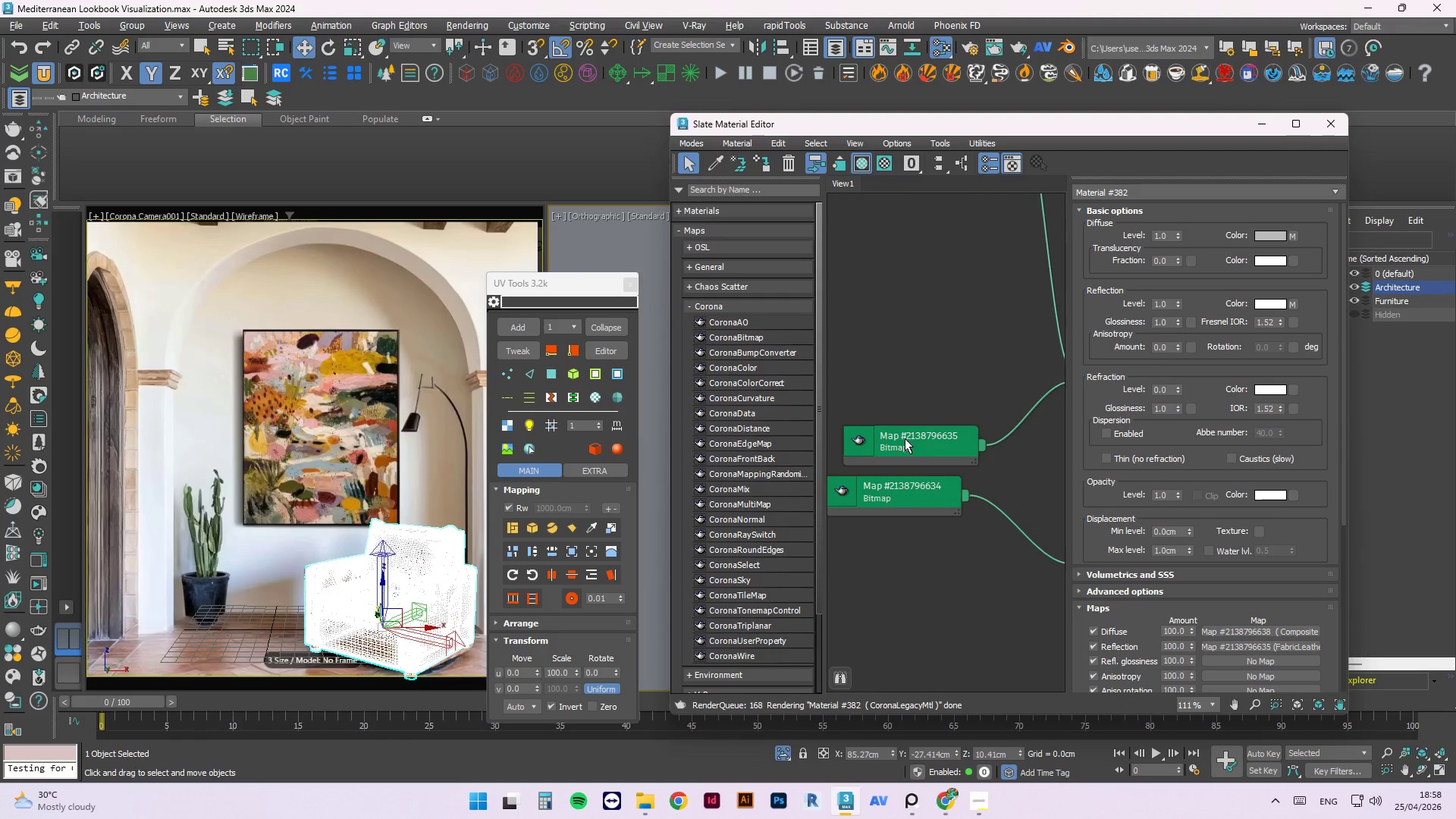 
scroll: coordinate [930, 431], scroll_direction: down, amount: 5.0
 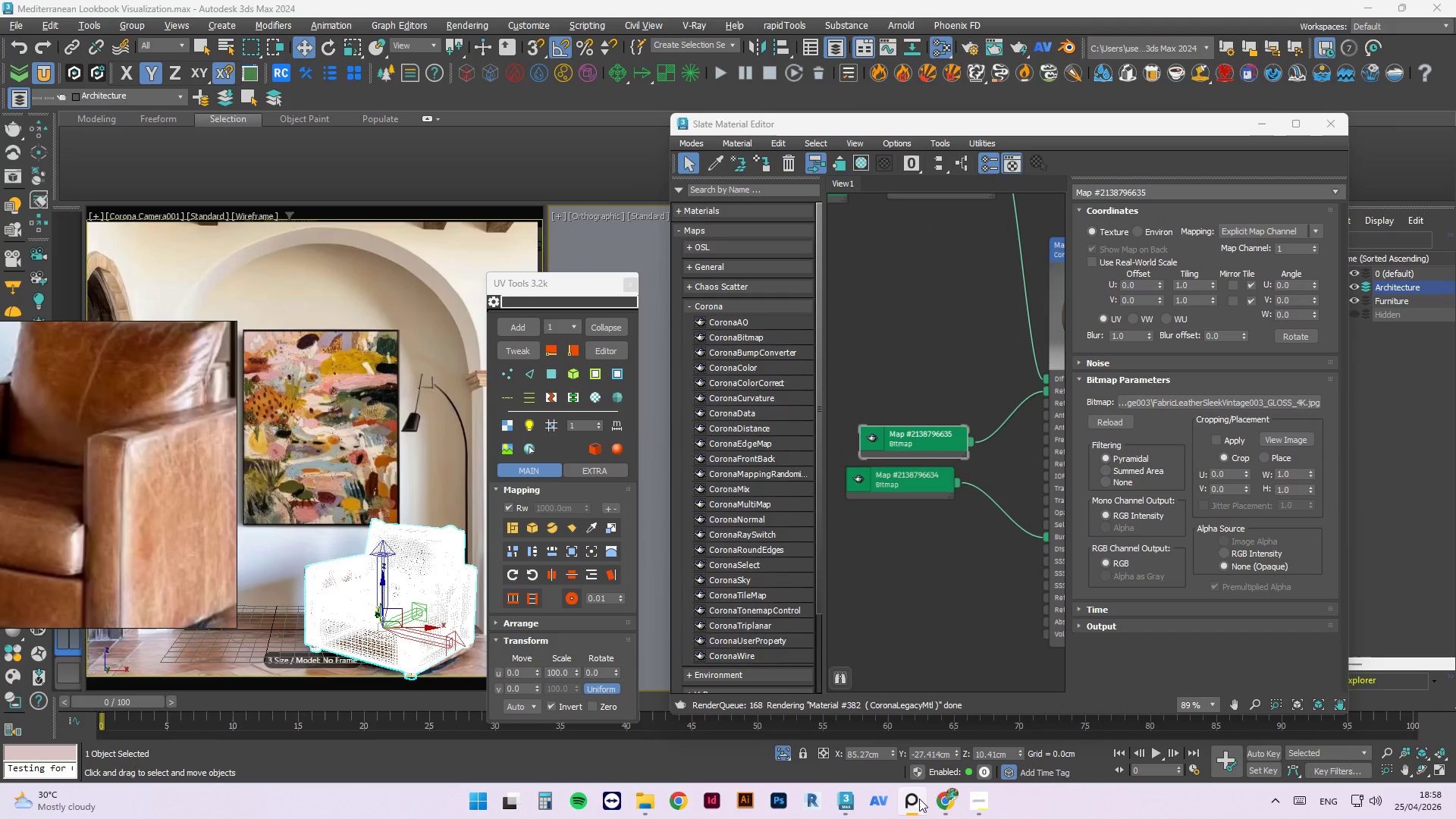 
left_click([919, 799])
 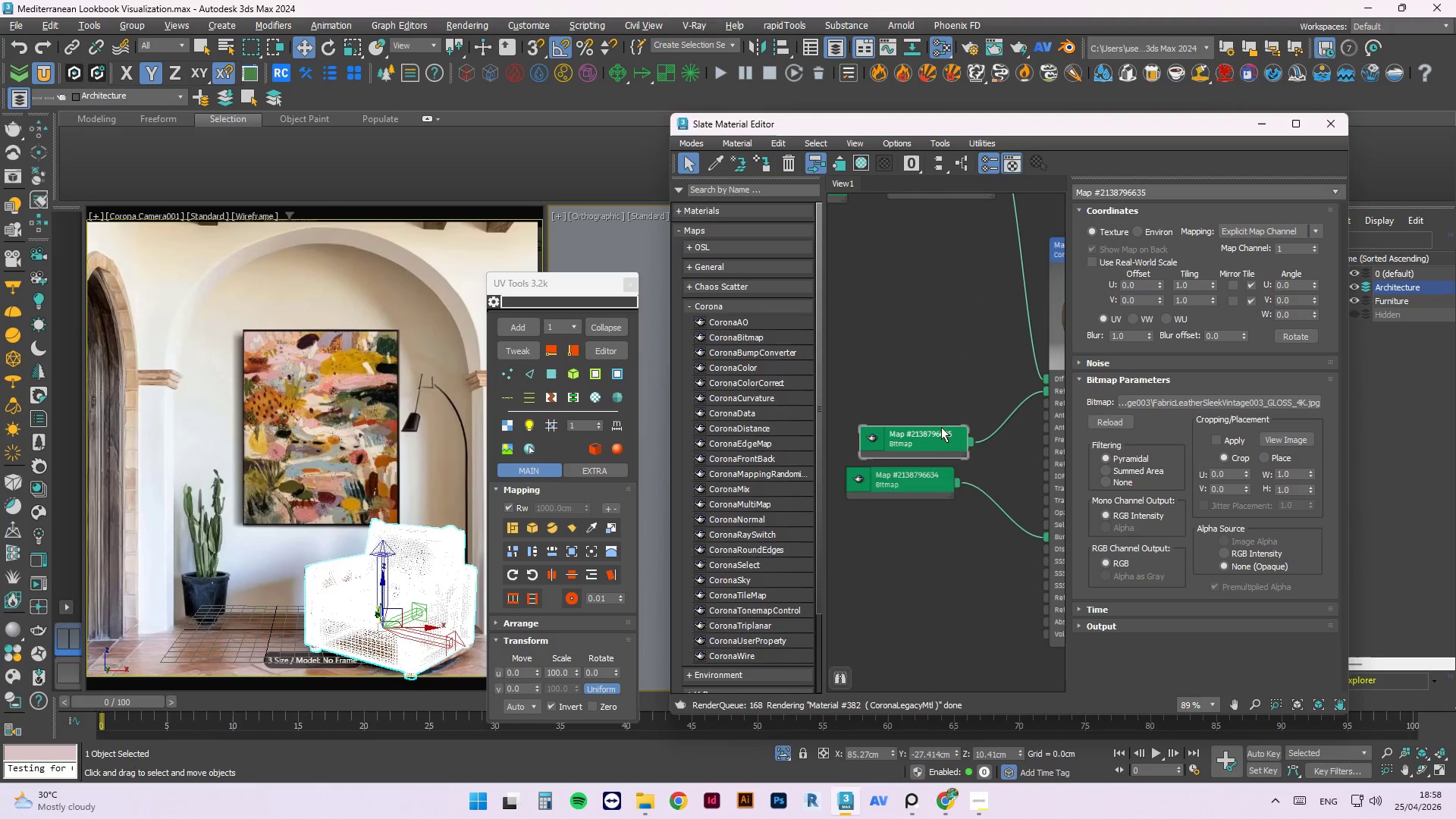 
scroll: coordinate [1016, 413], scroll_direction: up, amount: 2.0
 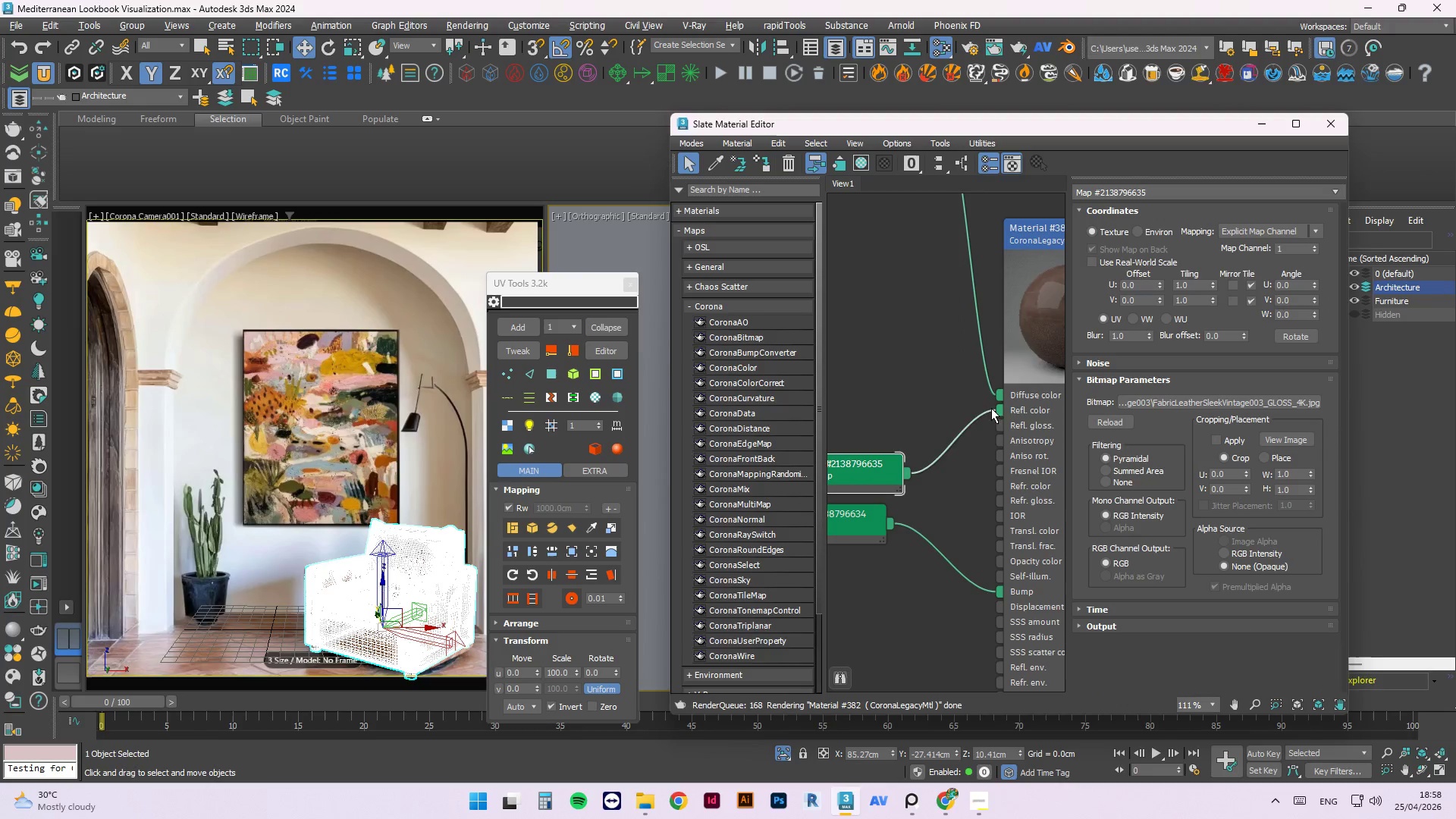 
left_click_drag(start_coordinate=[997, 410], to_coordinate=[1000, 431])
 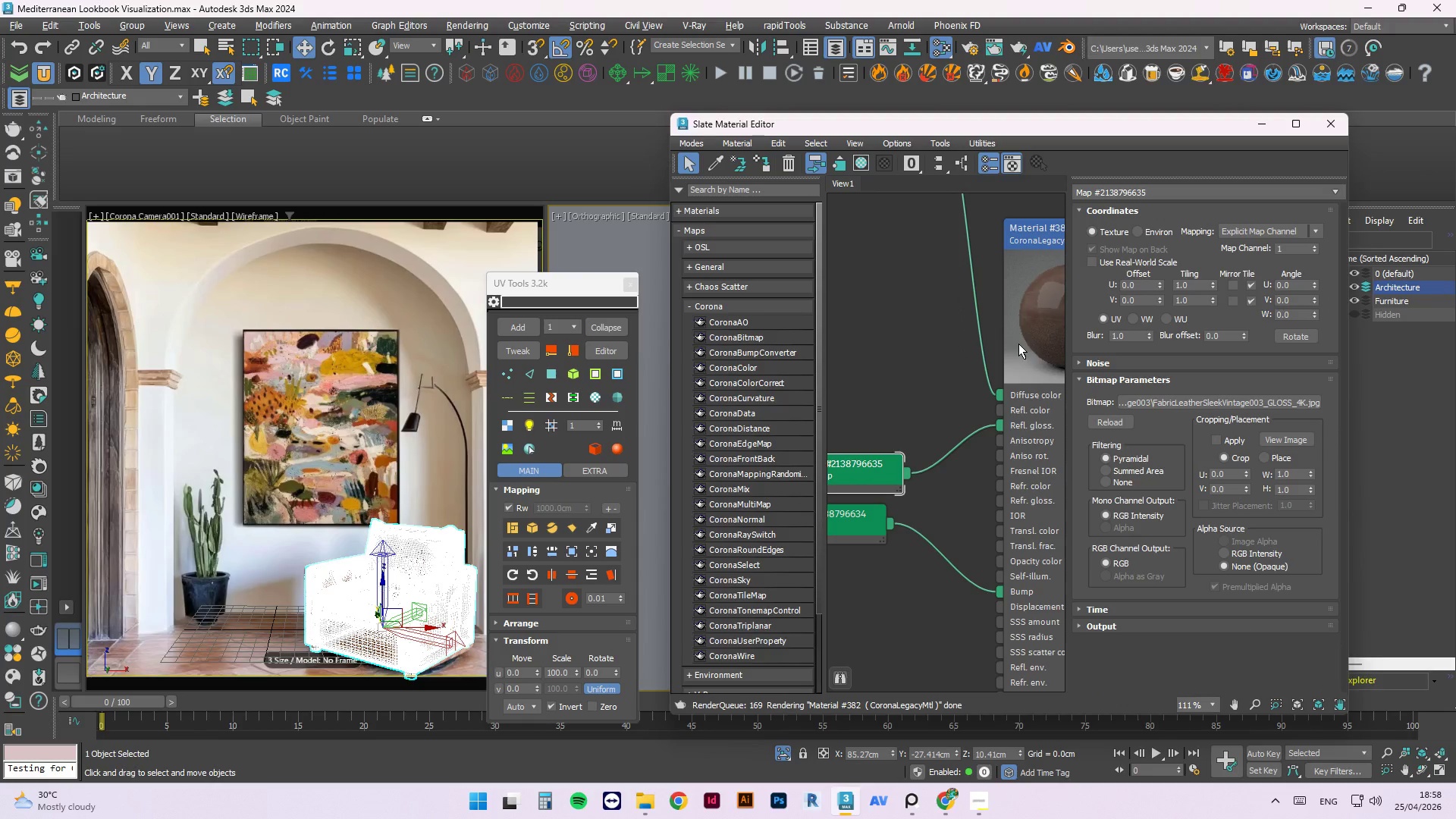 
left_click([1019, 341])
 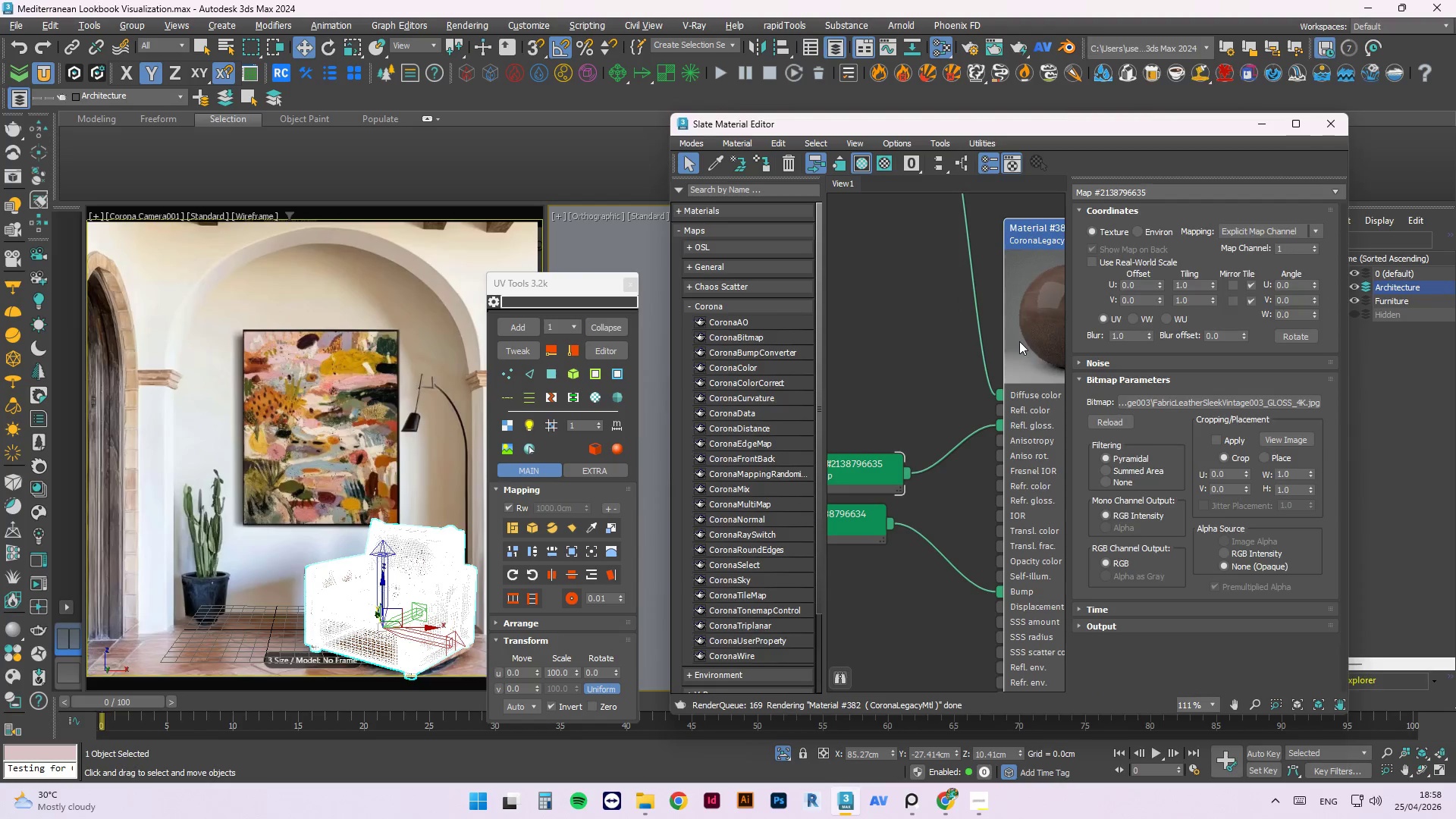 
right_click([1019, 341])
 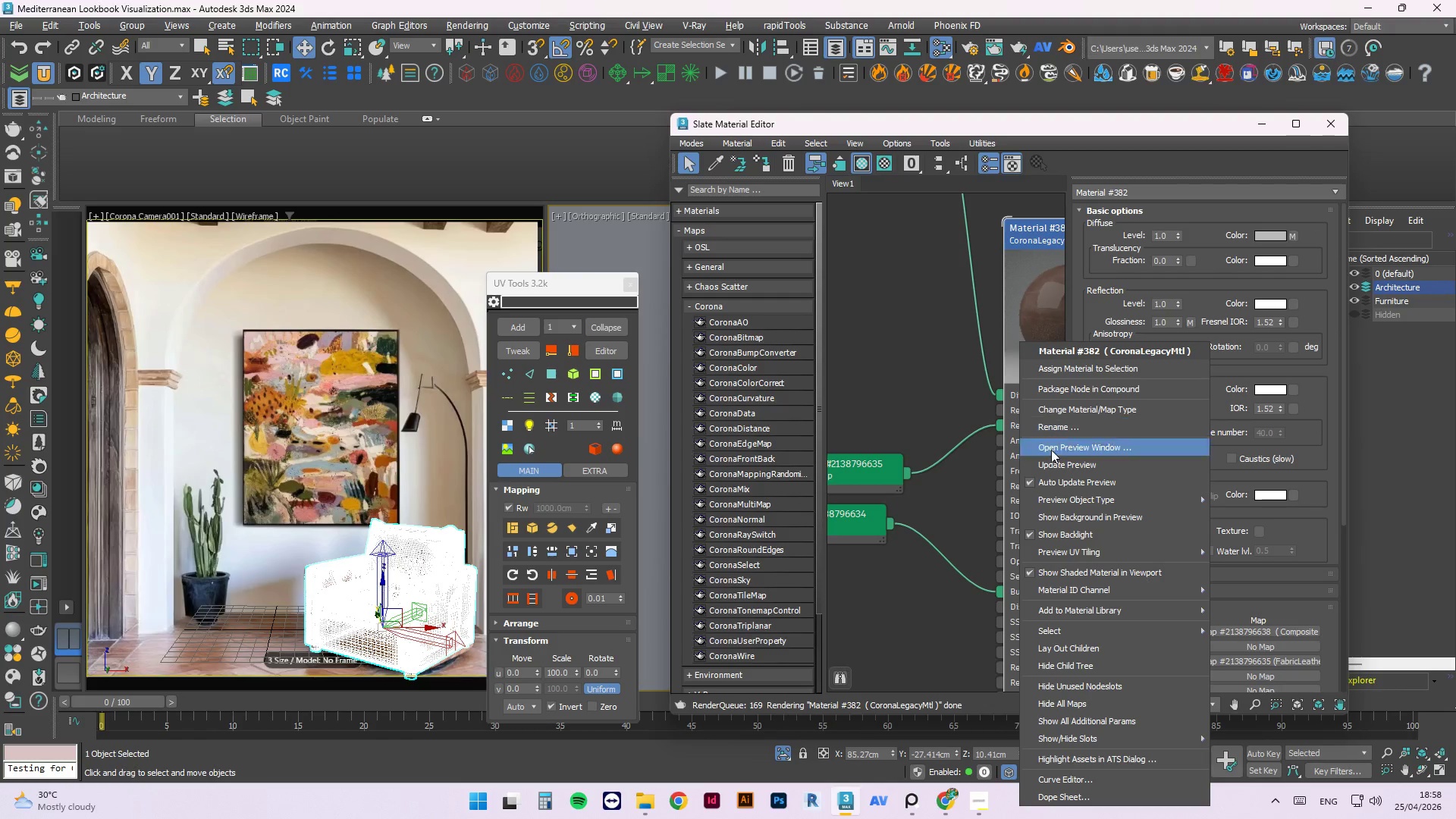 
left_click([1050, 464])
 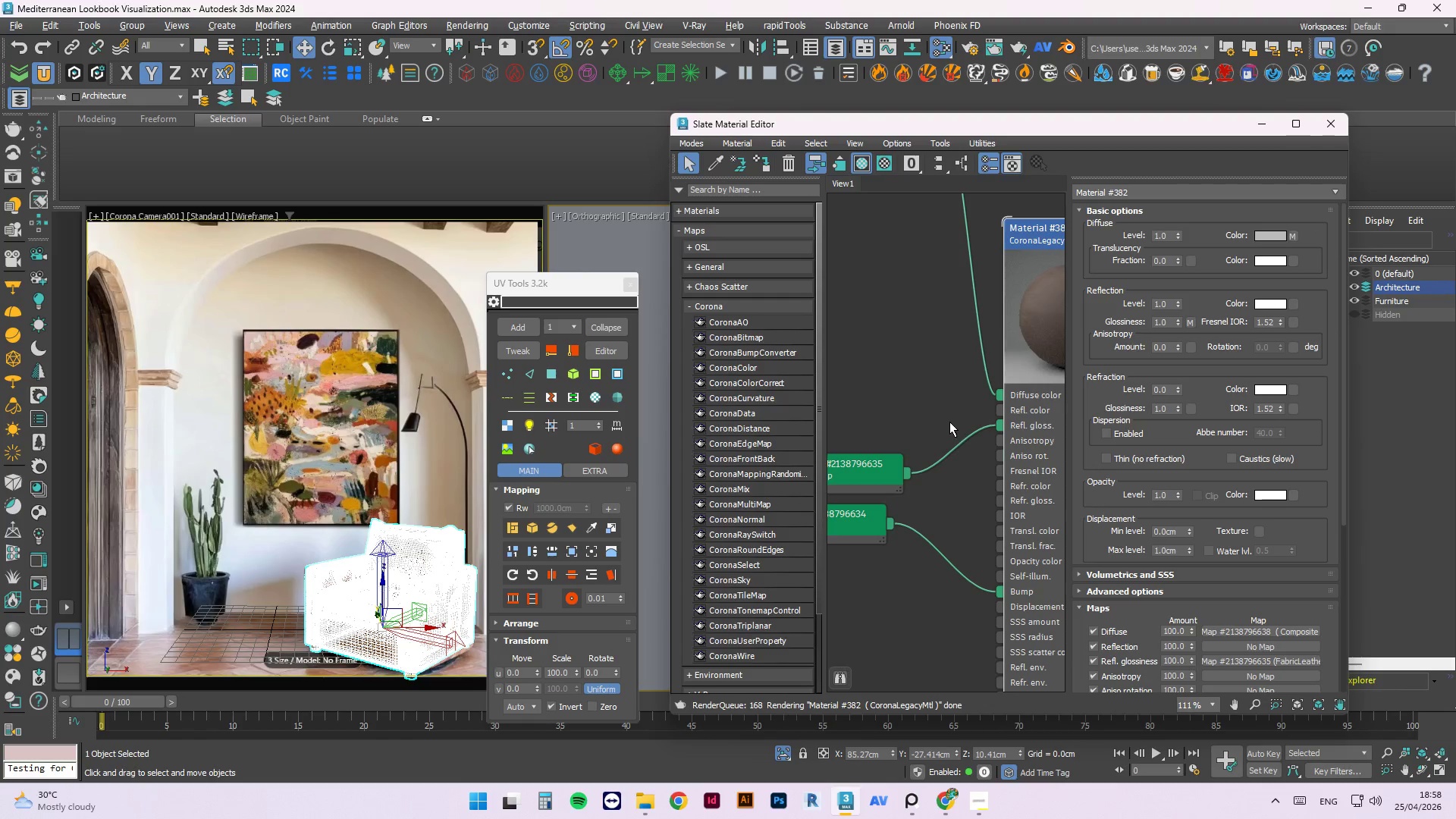 
scroll: coordinate [937, 406], scroll_direction: down, amount: 3.0
 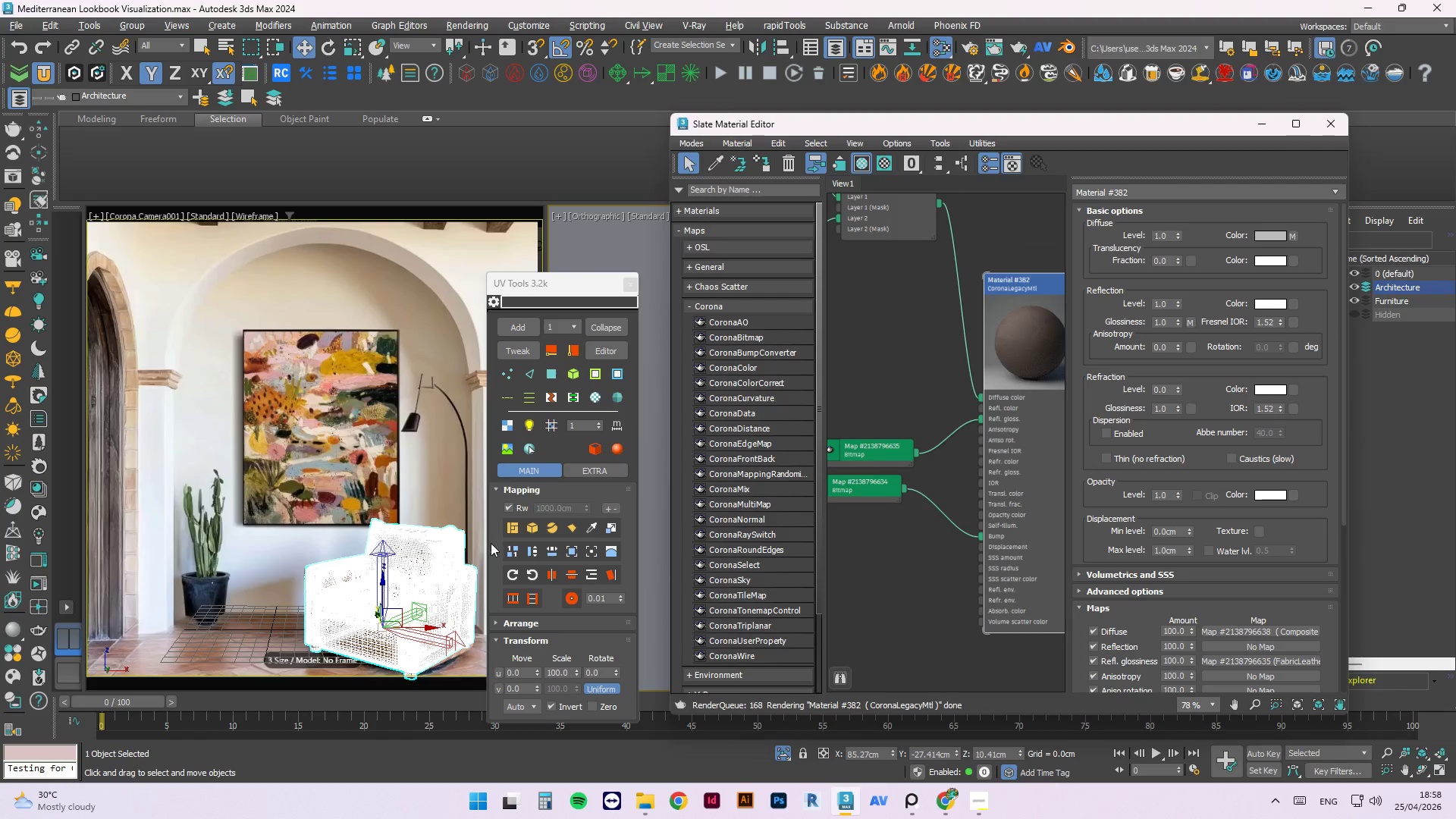 
left_click([925, 342])
 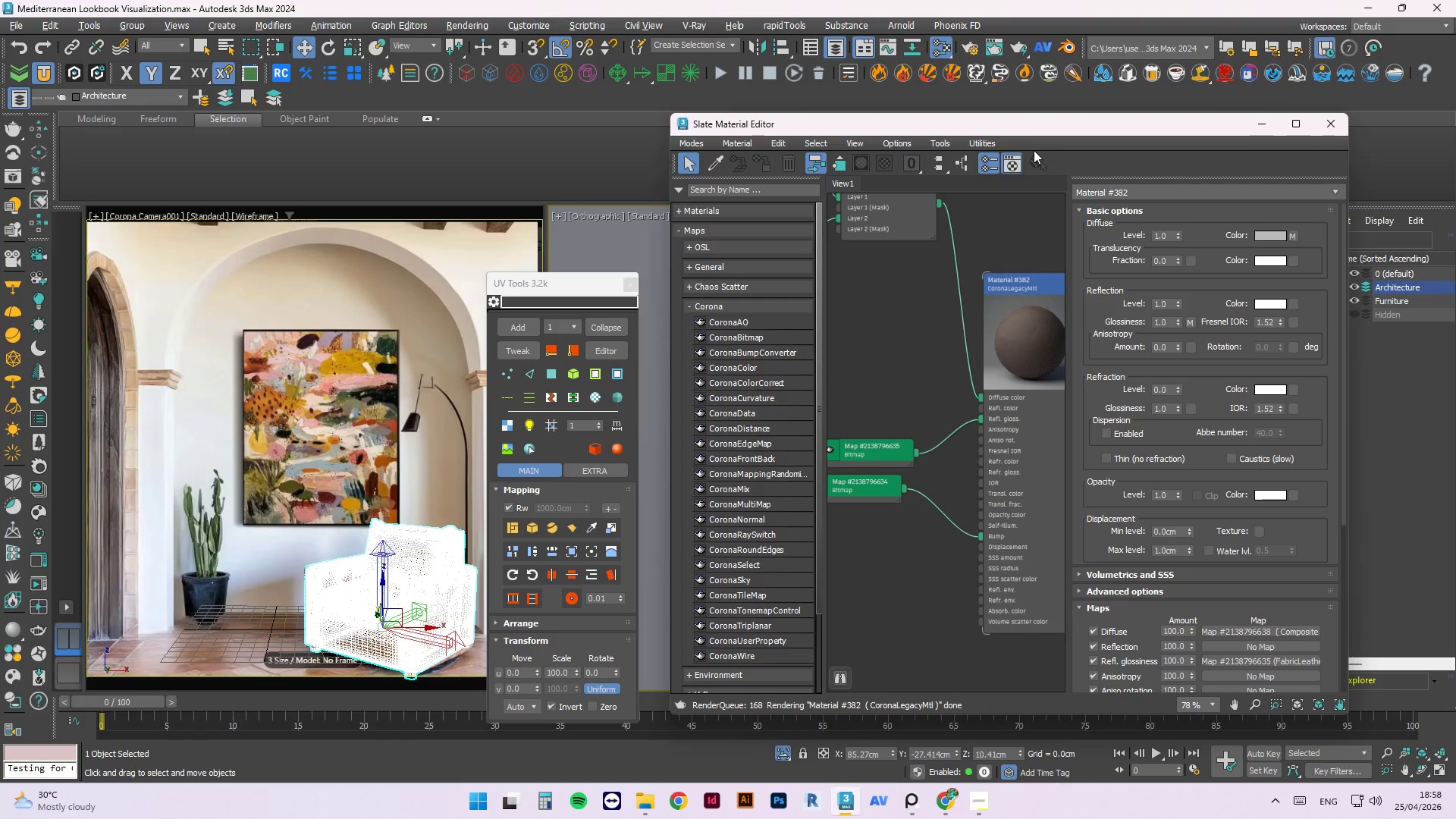 
left_click_drag(start_coordinate=[1033, 124], to_coordinate=[843, 584])
 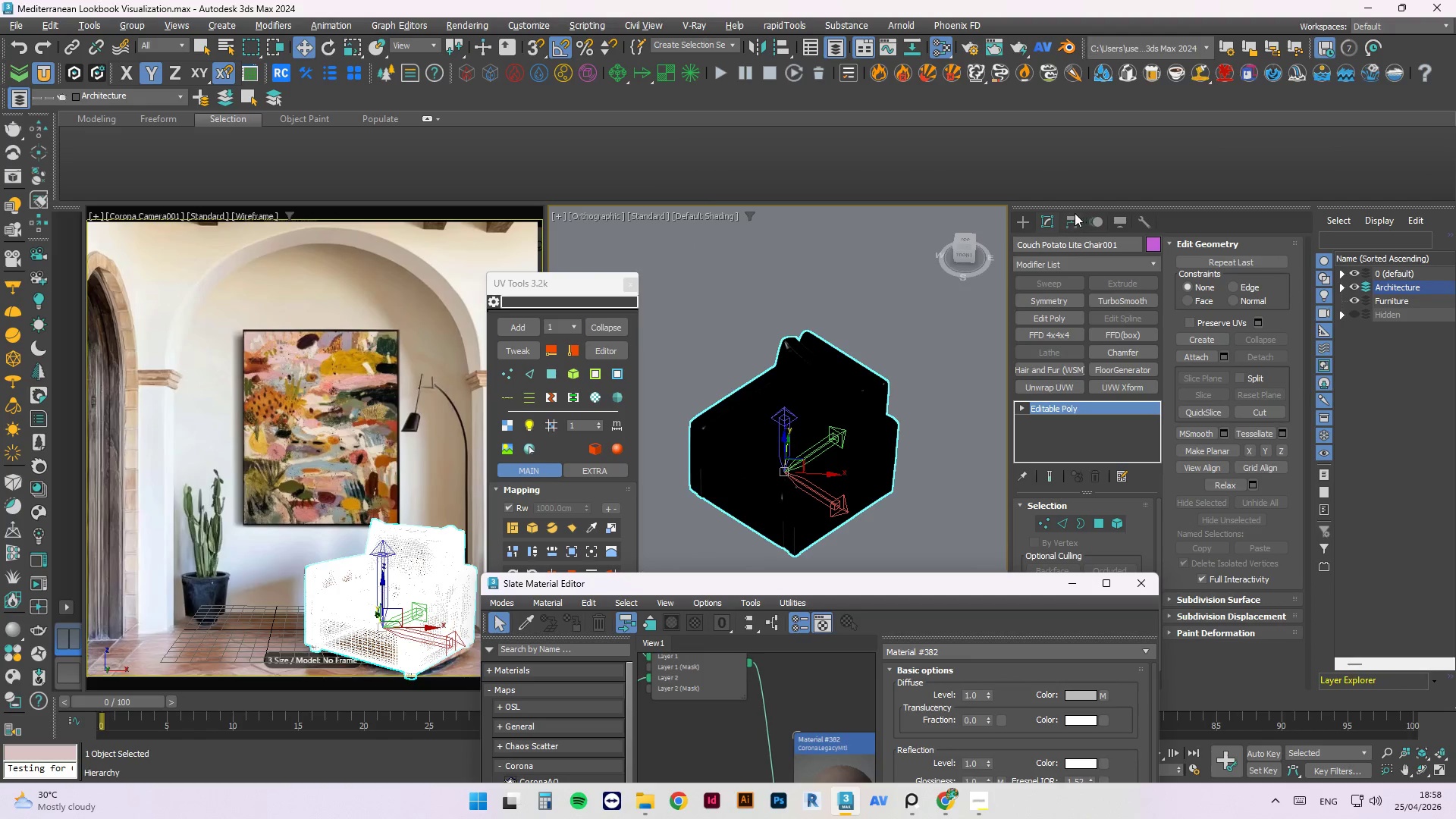 
left_click([1072, 223])
 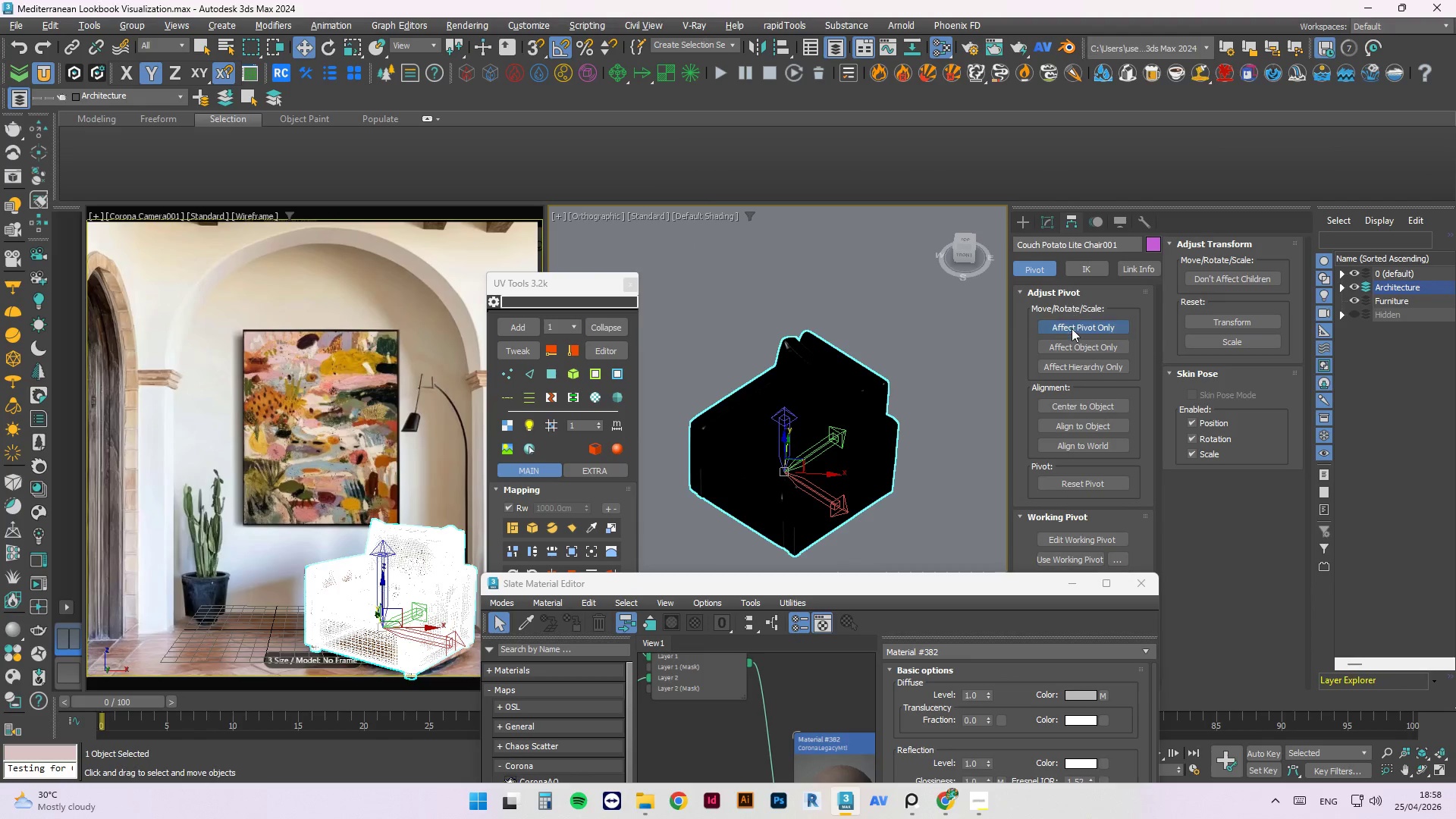 
left_click([1072, 331])
 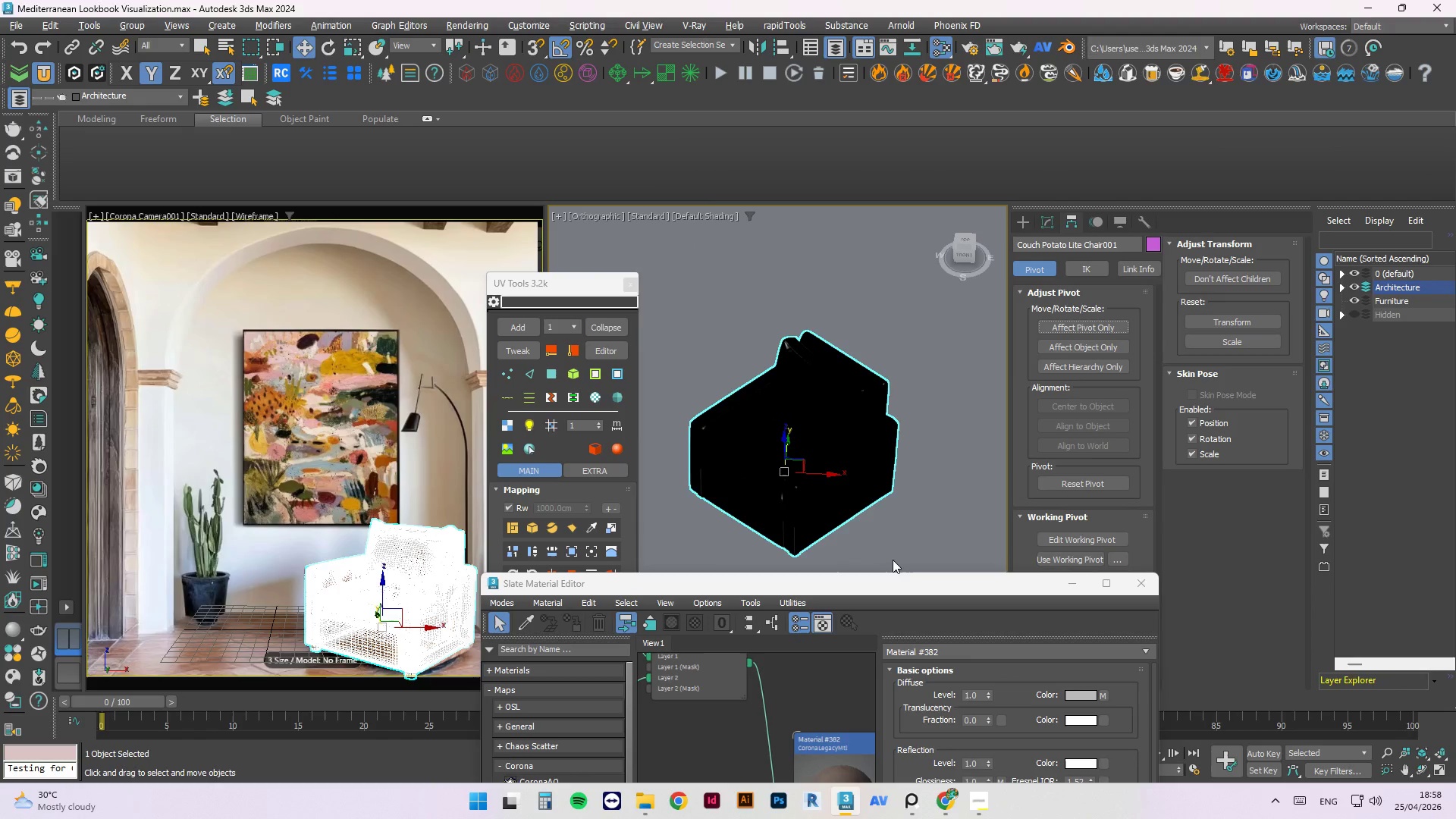 
left_click_drag(start_coordinate=[905, 584], to_coordinate=[1051, 418])
 